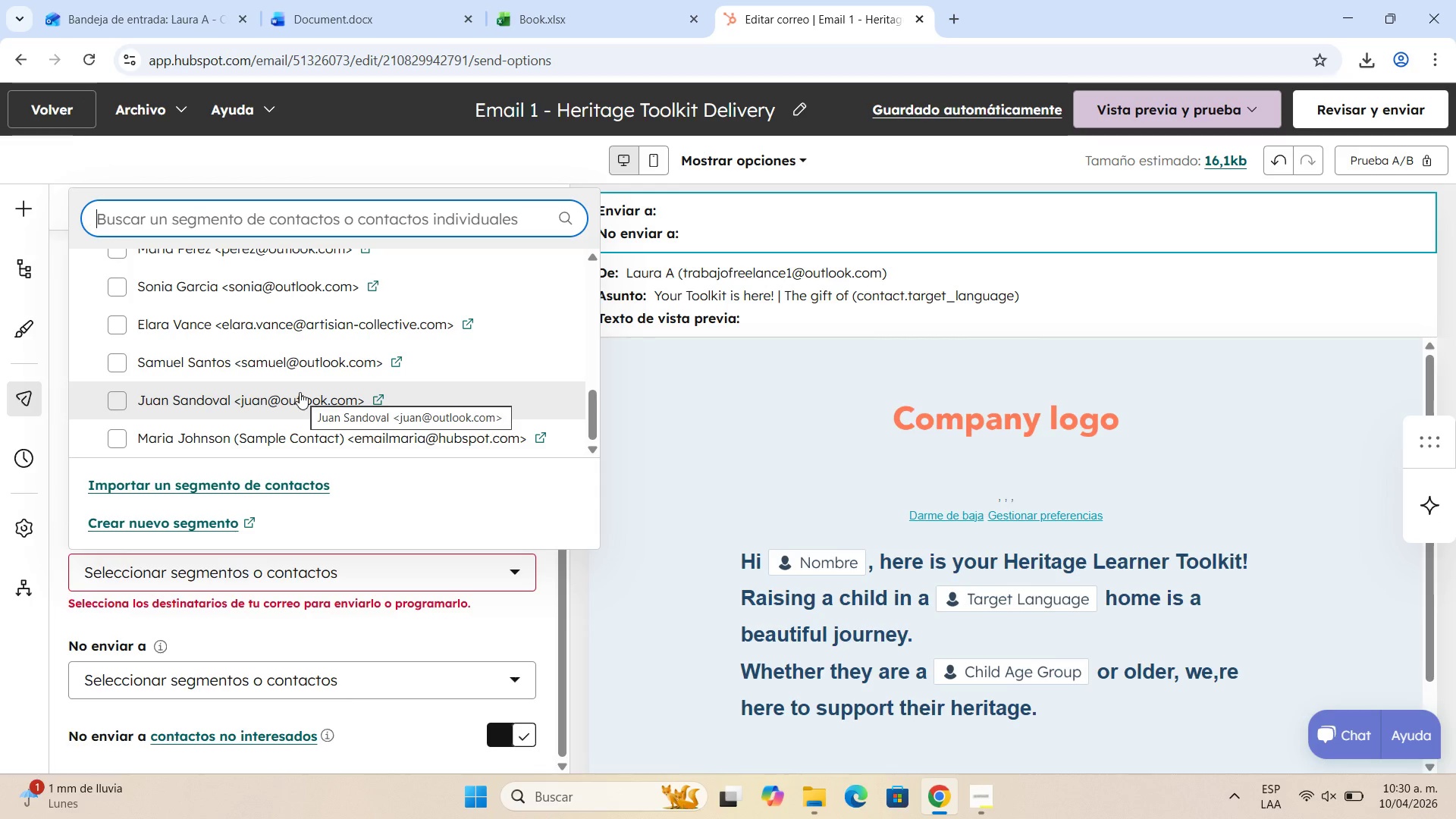 
scroll: coordinate [300, 392], scroll_direction: up, amount: 8.0
 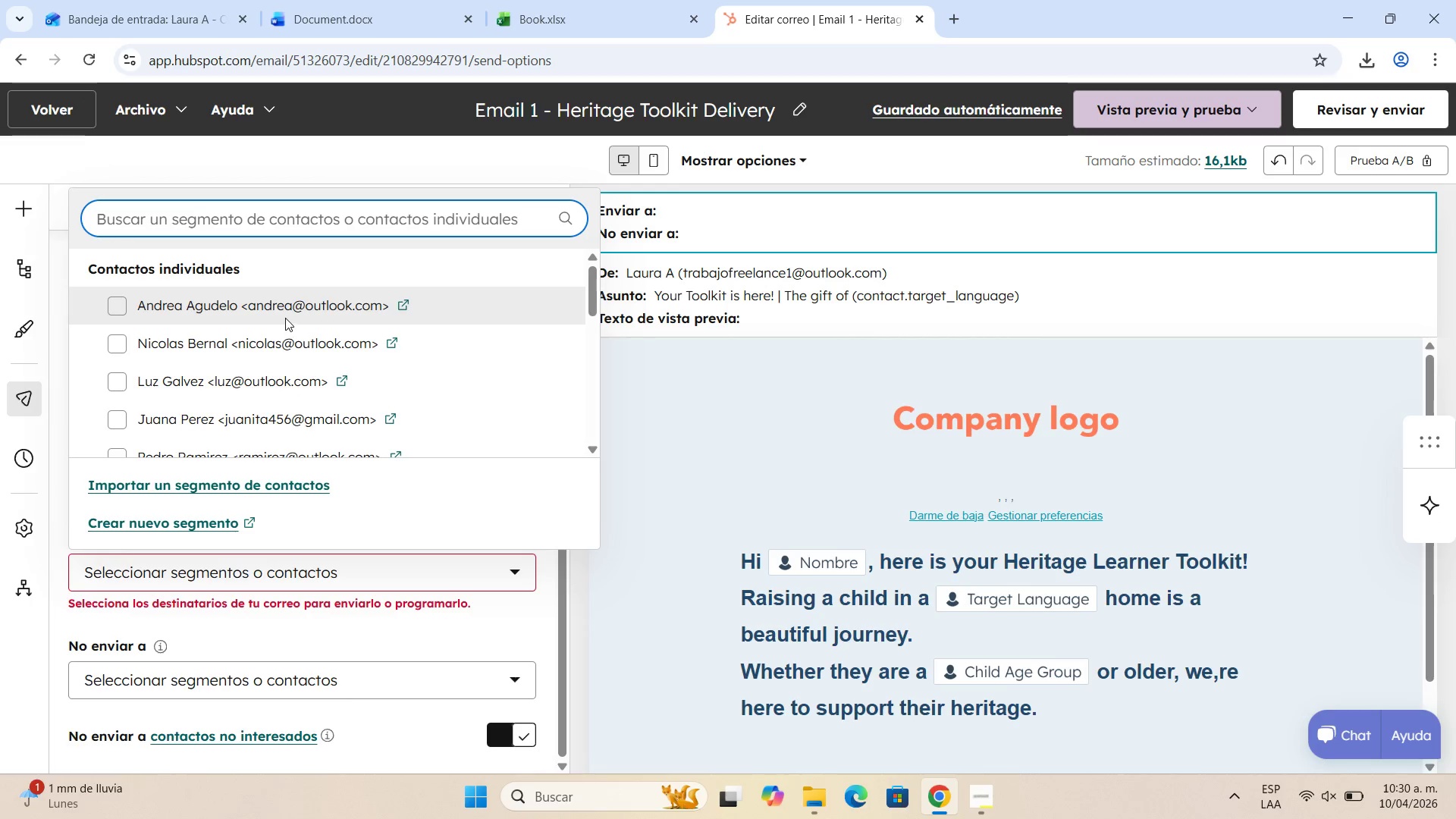 
left_click([745, 420])
 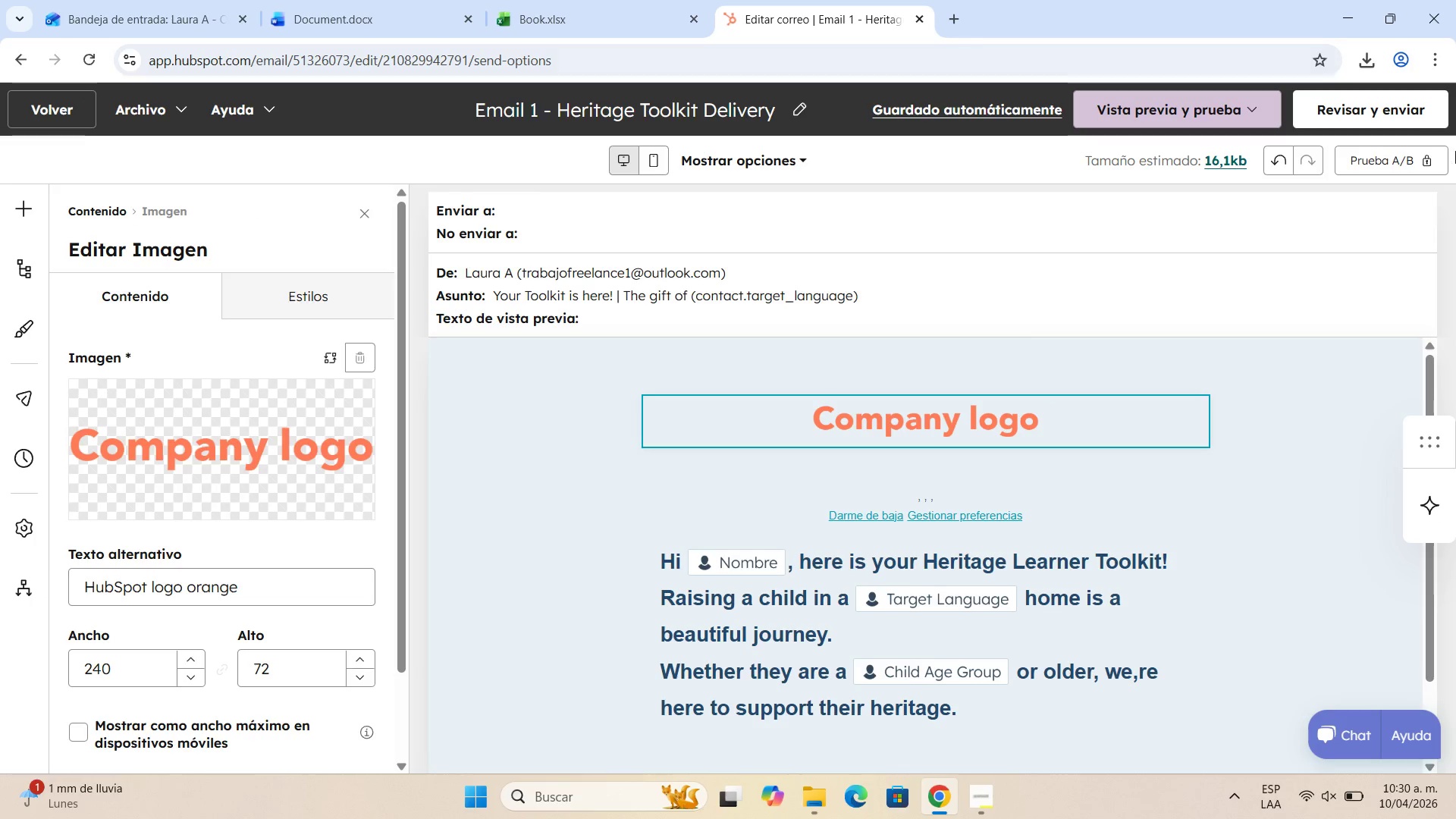 
left_click([1388, 108])
 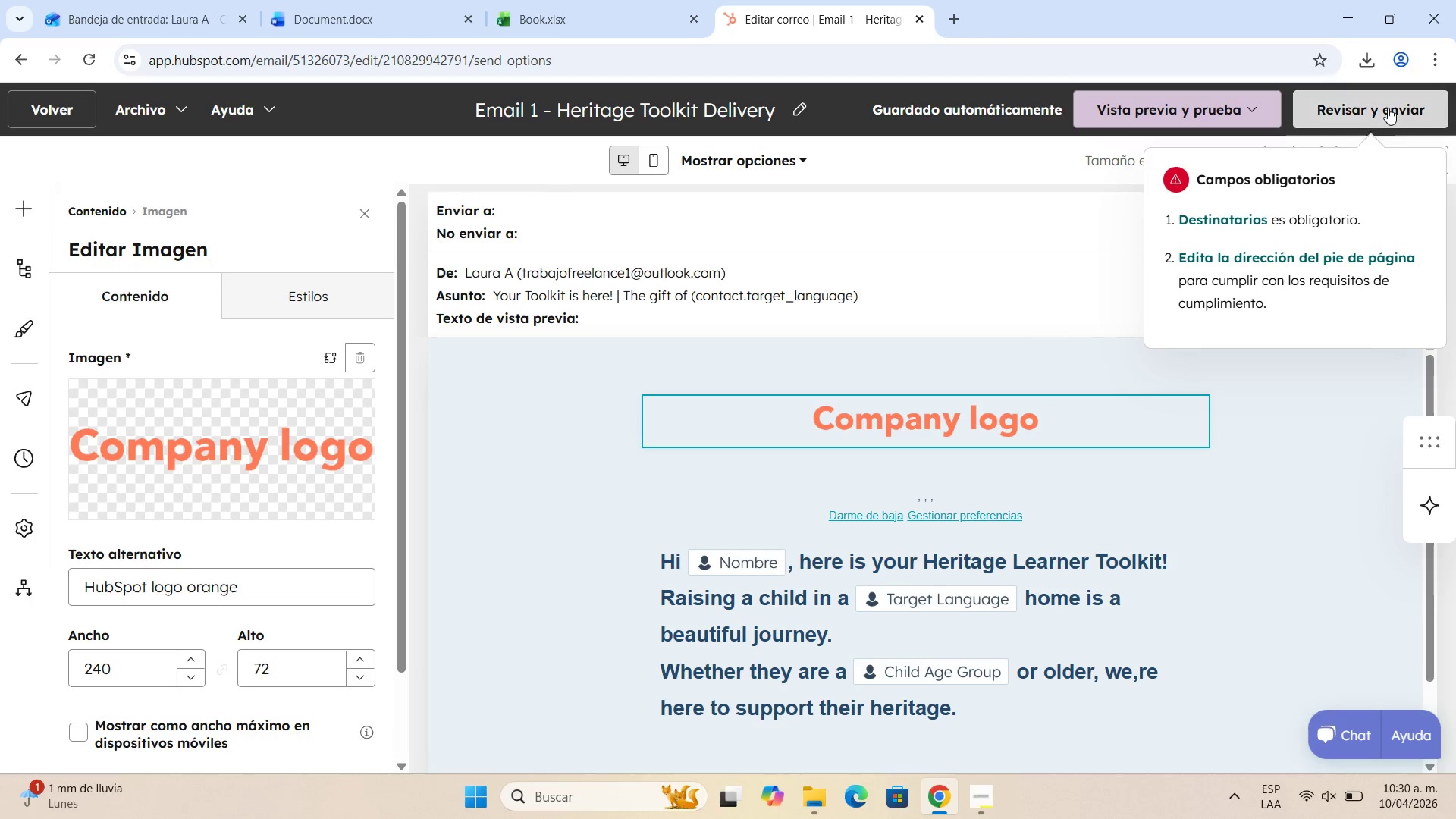 
mouse_move([1391, 99])
 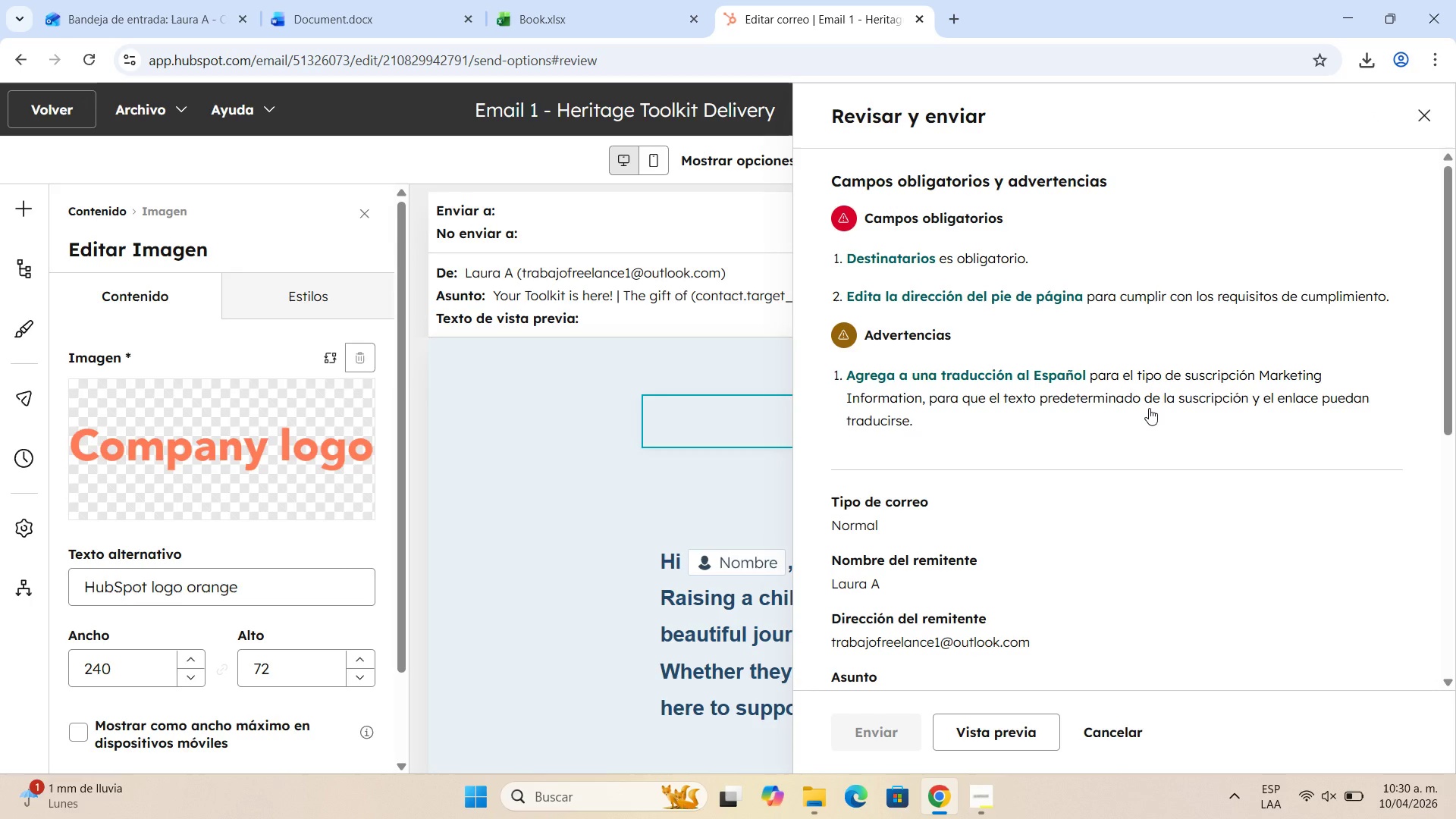 
wait(10.56)
 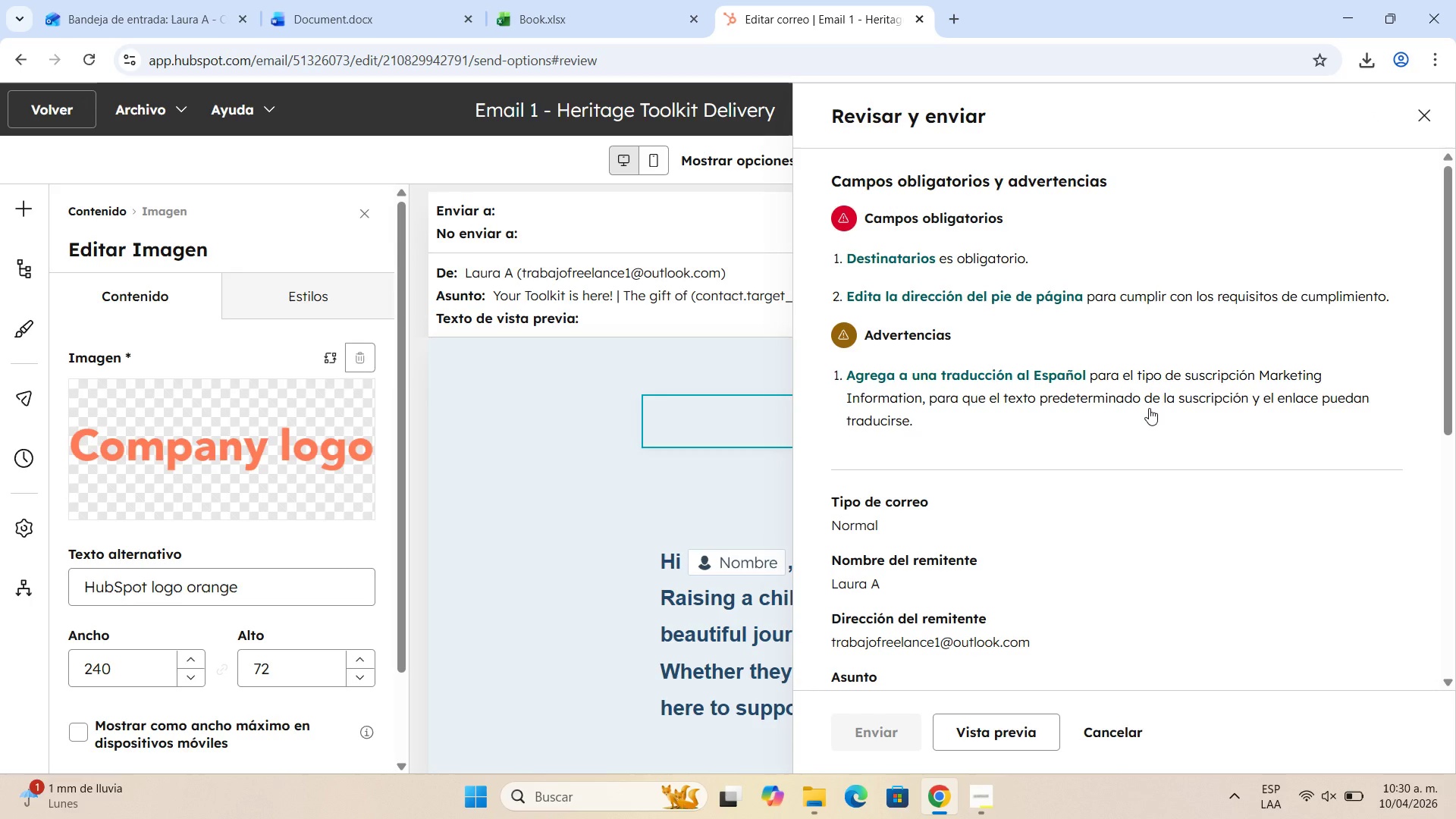 
scroll: coordinate [1120, 462], scroll_direction: down, amount: 5.0
 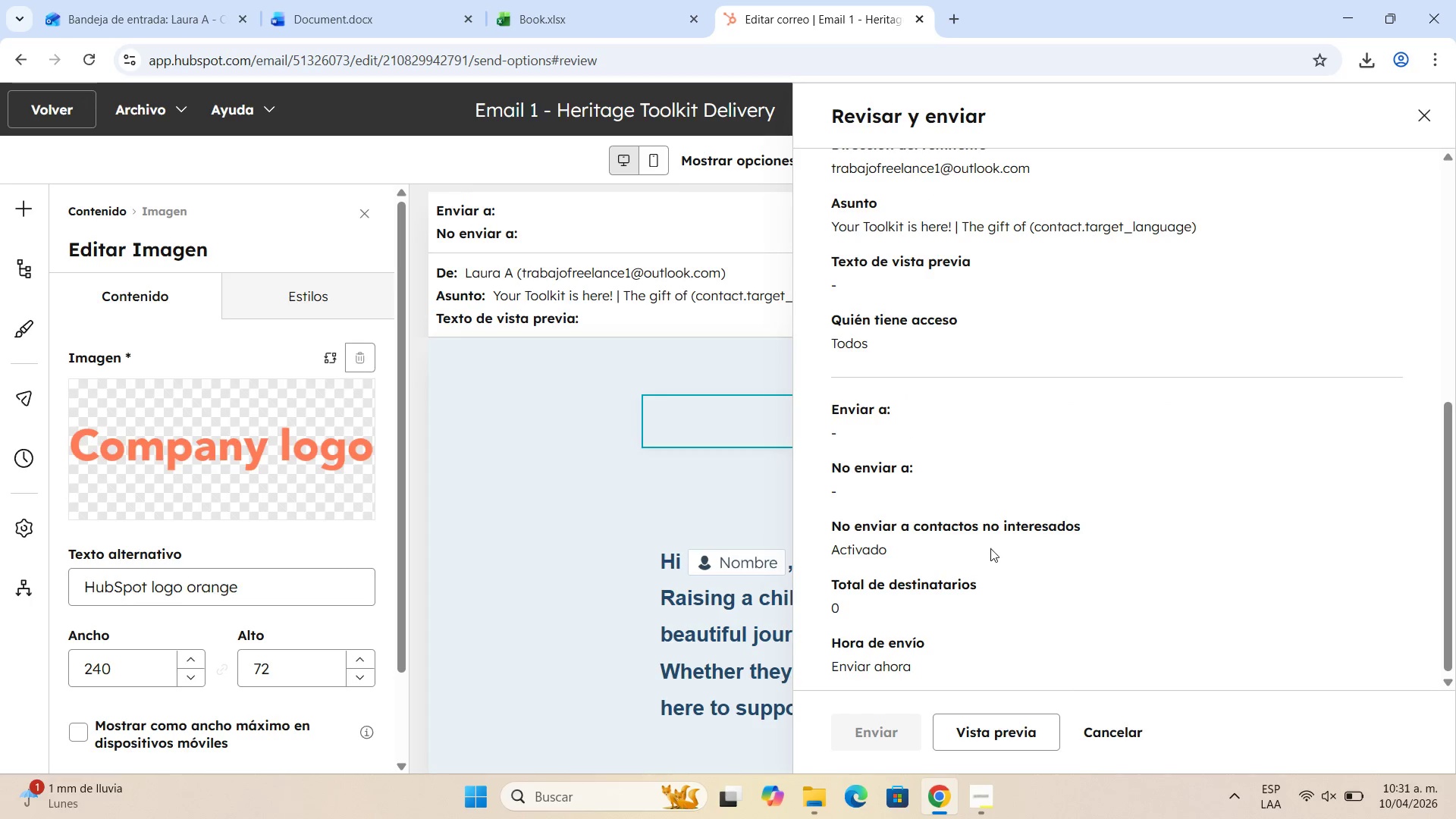 
scroll: coordinate [990, 547], scroll_direction: up, amount: 4.0
 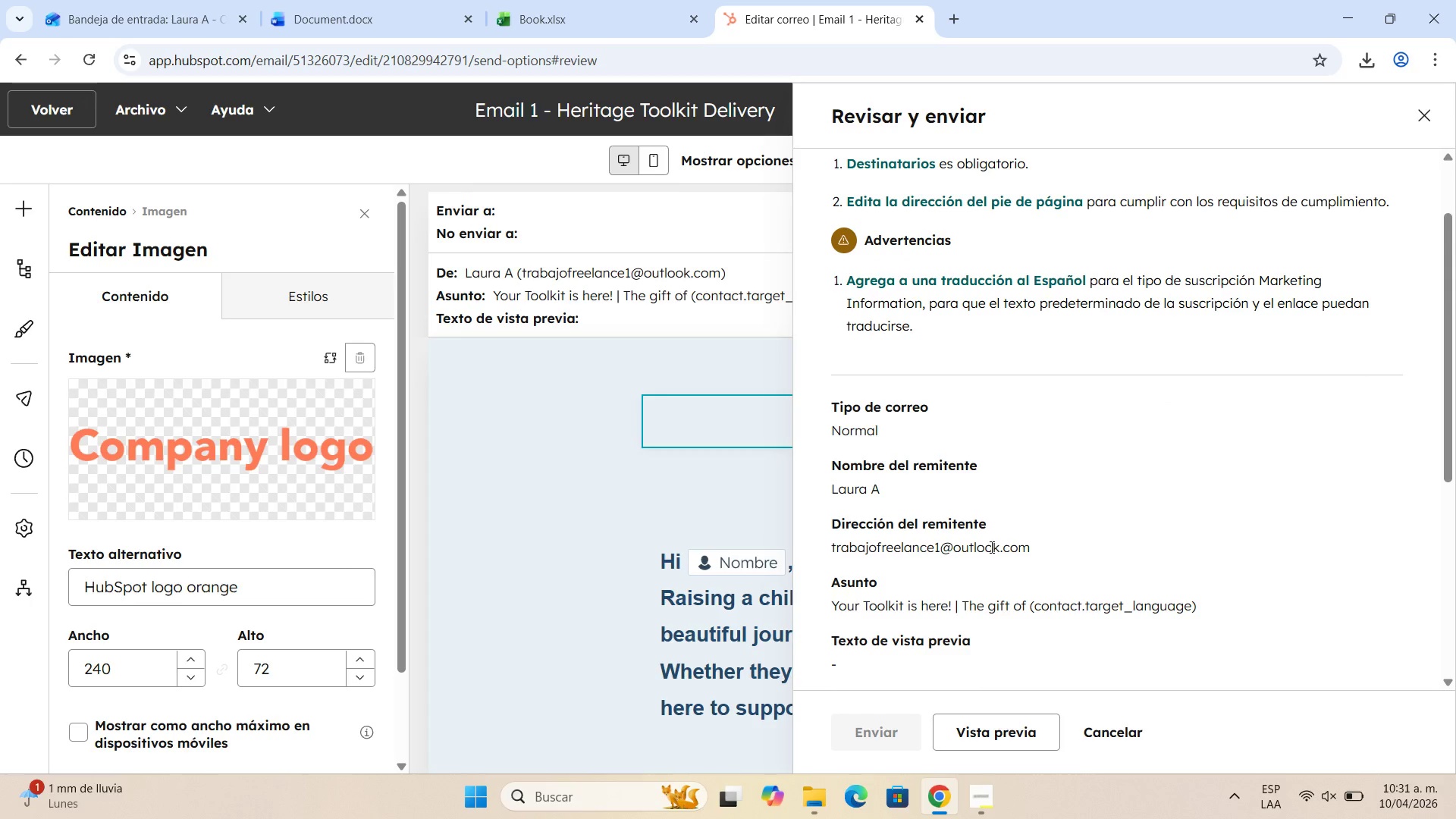 
left_click([985, 803])
 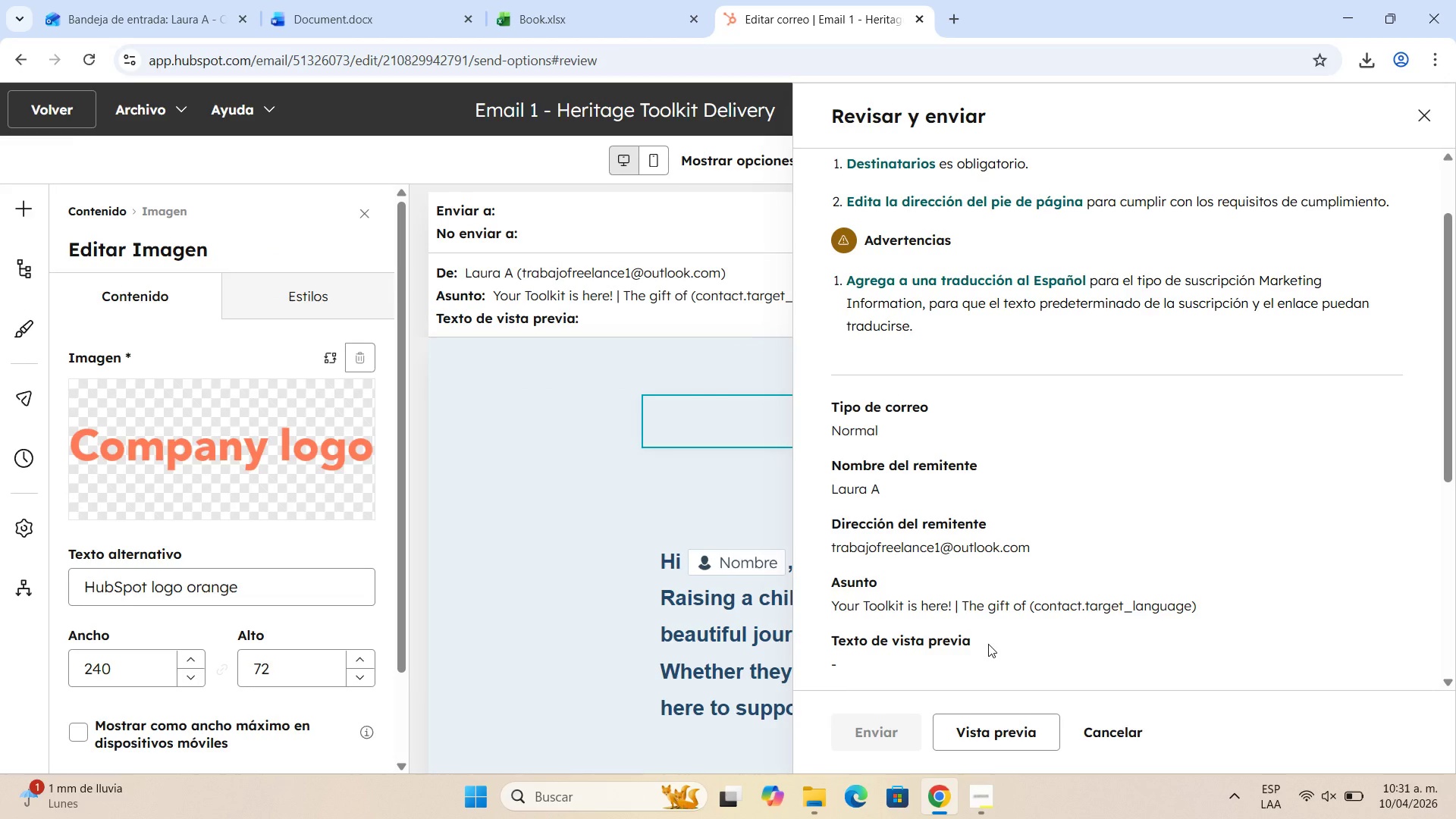 
wait(6.58)
 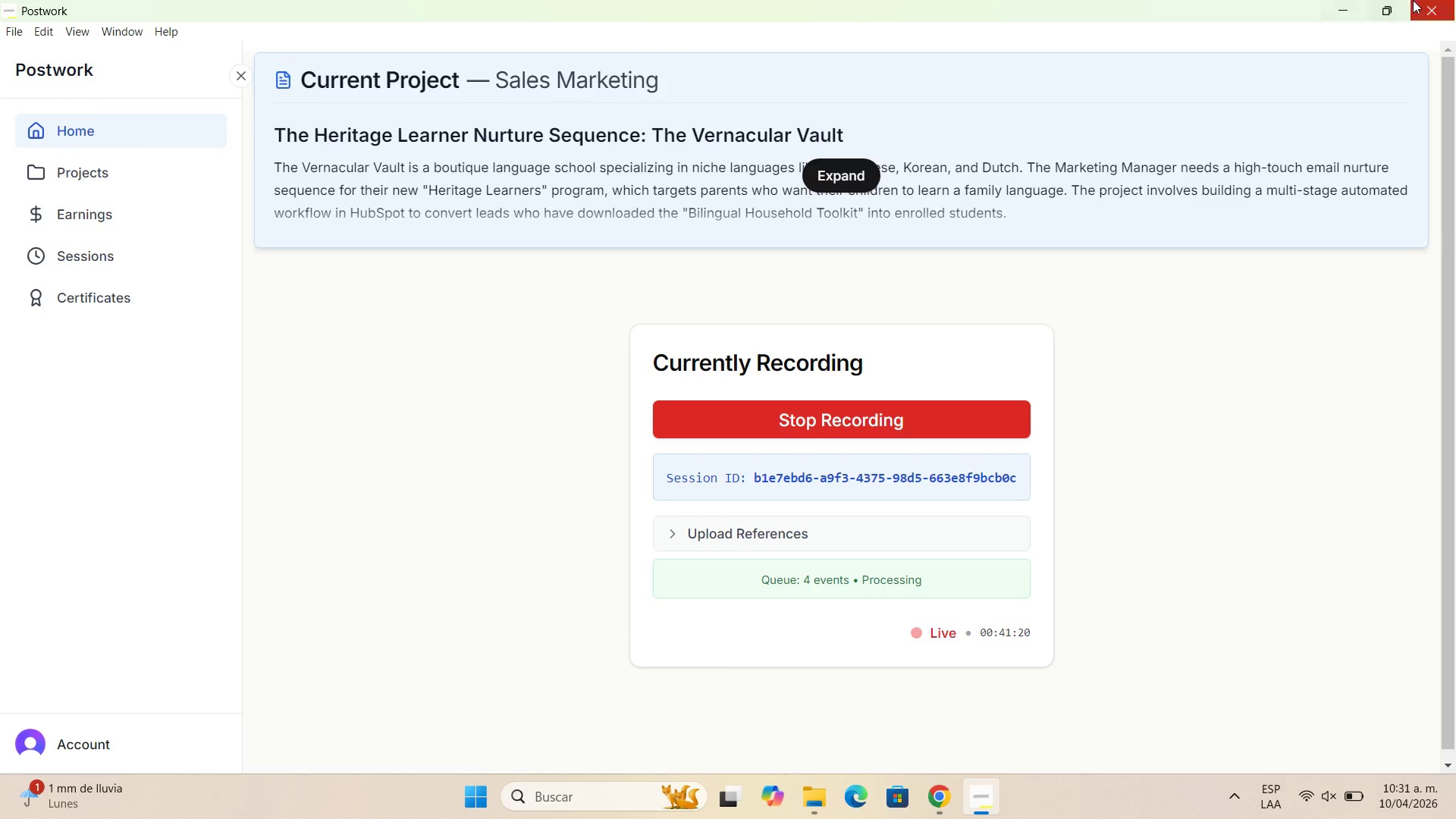 
scroll: coordinate [1061, 473], scroll_direction: up, amount: 4.0
 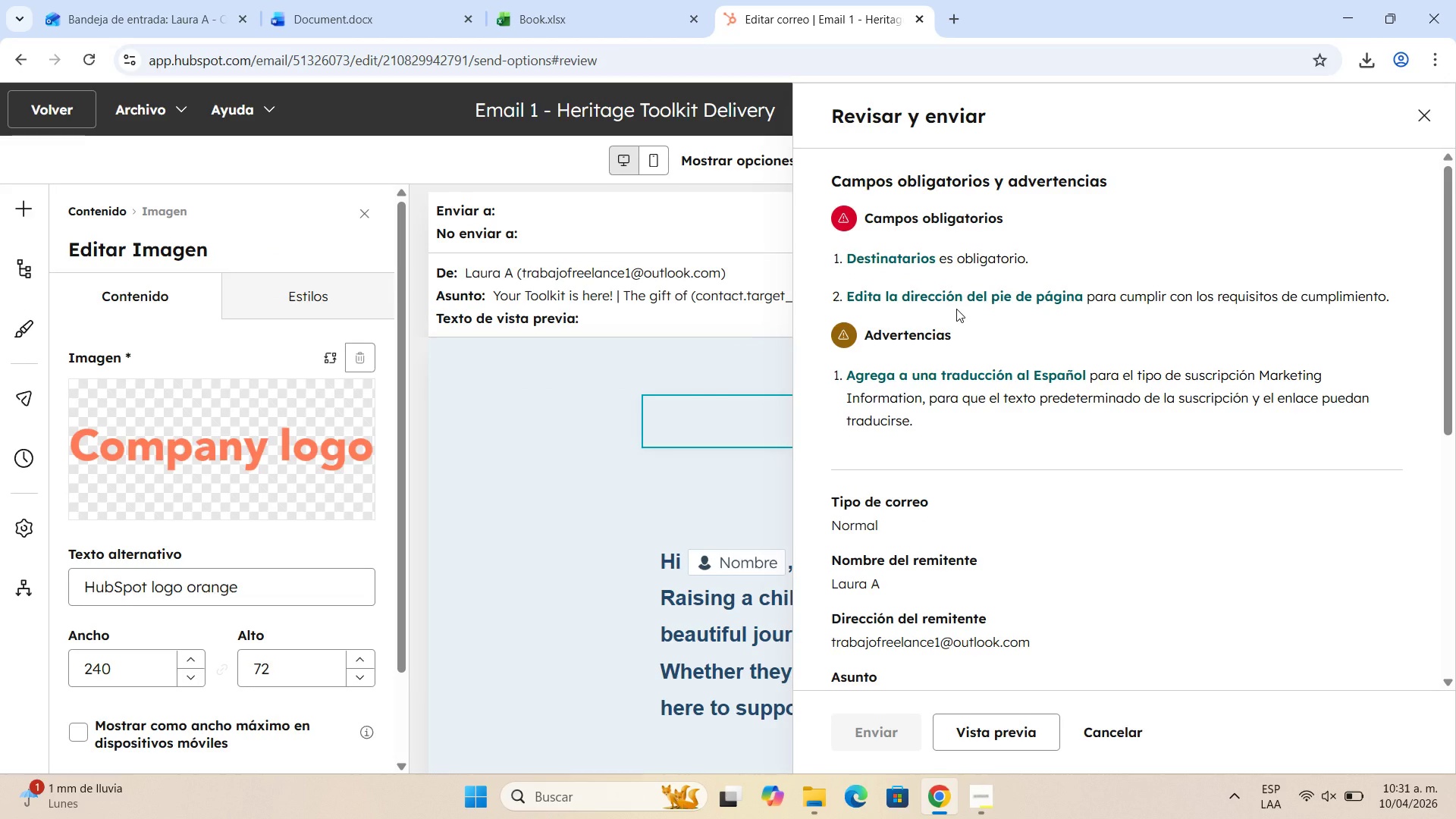 
wait(7.92)
 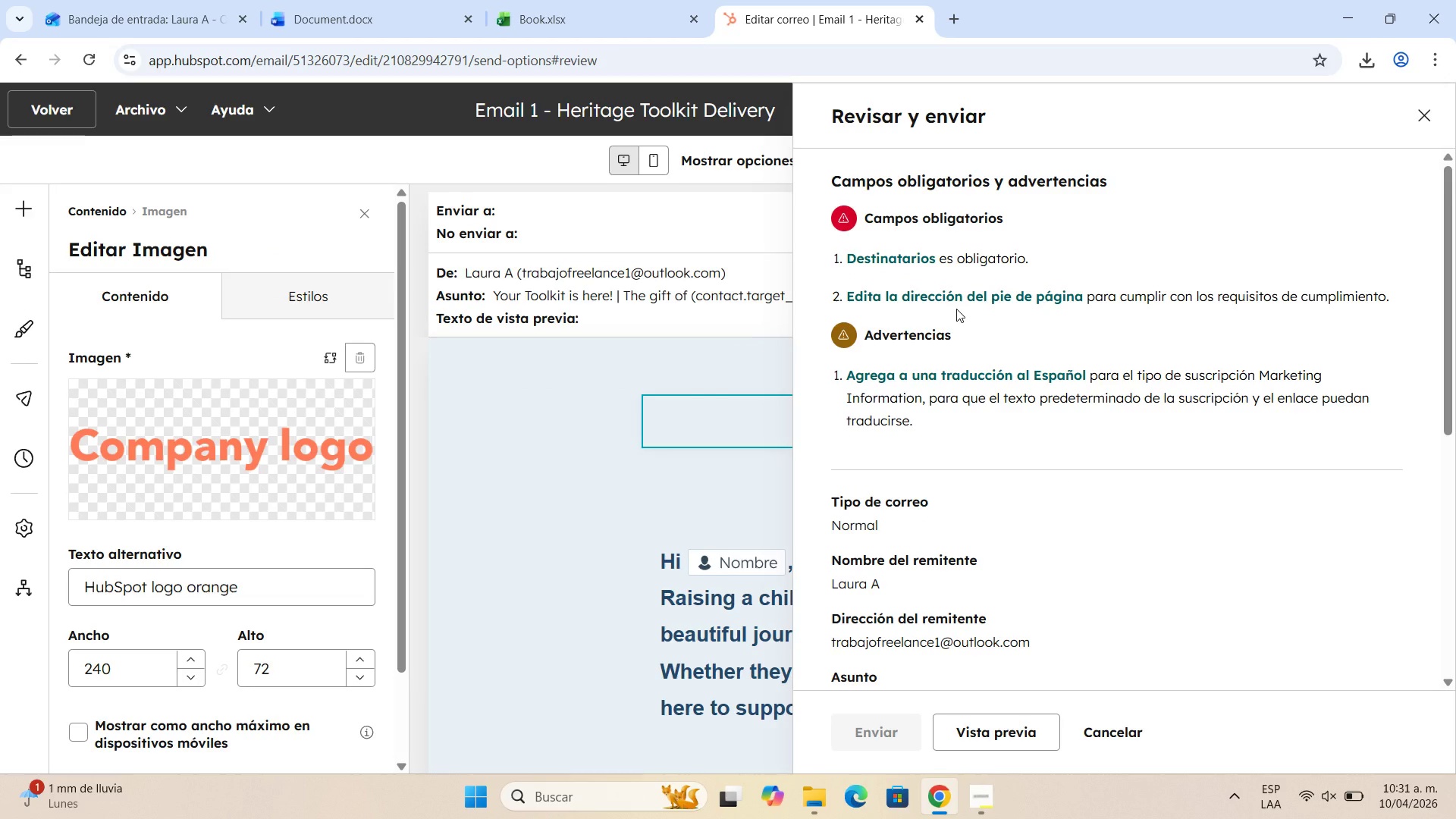 
left_click([1429, 117])
 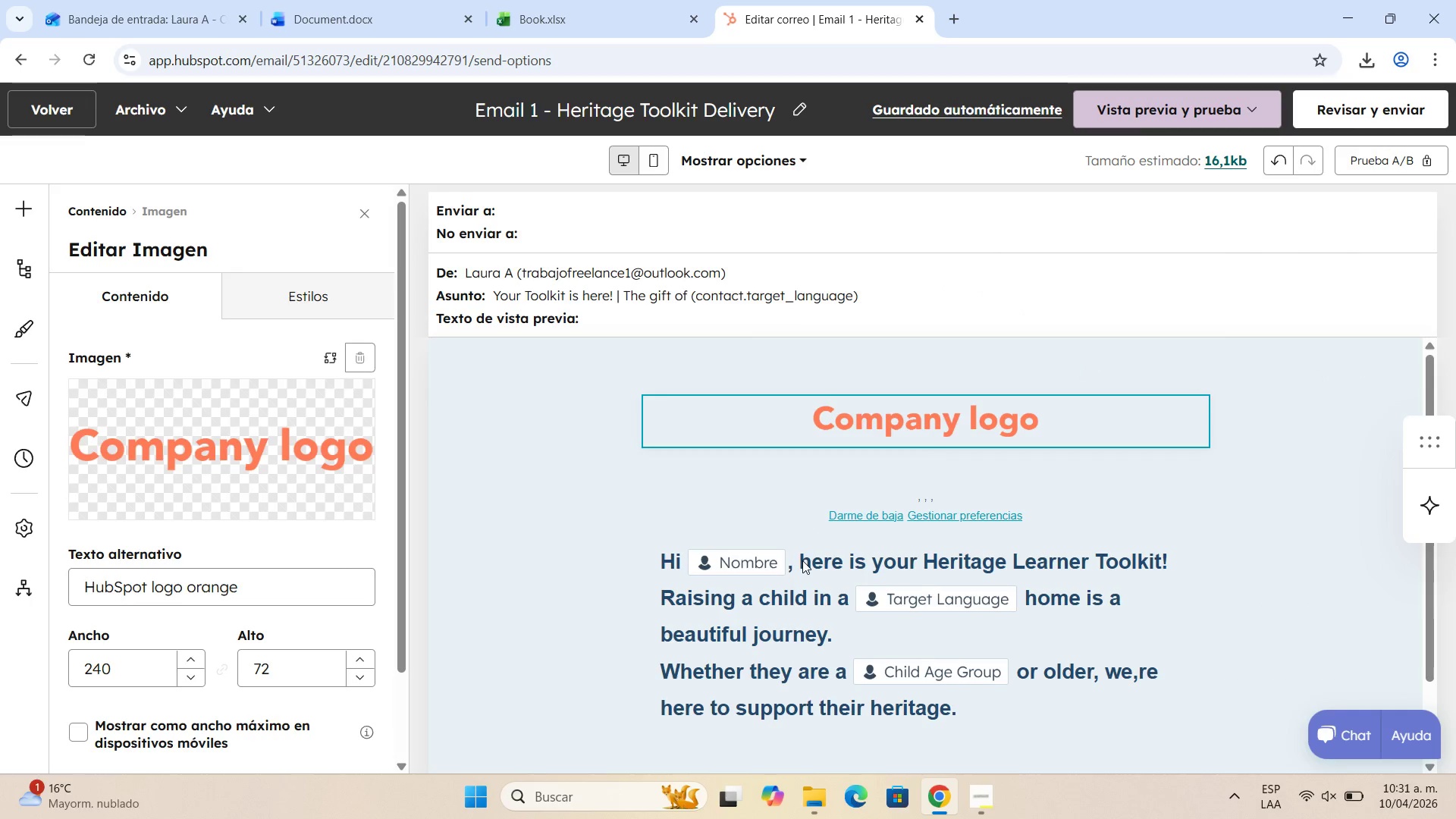 
scroll: coordinate [972, 617], scroll_direction: down, amount: 9.0
 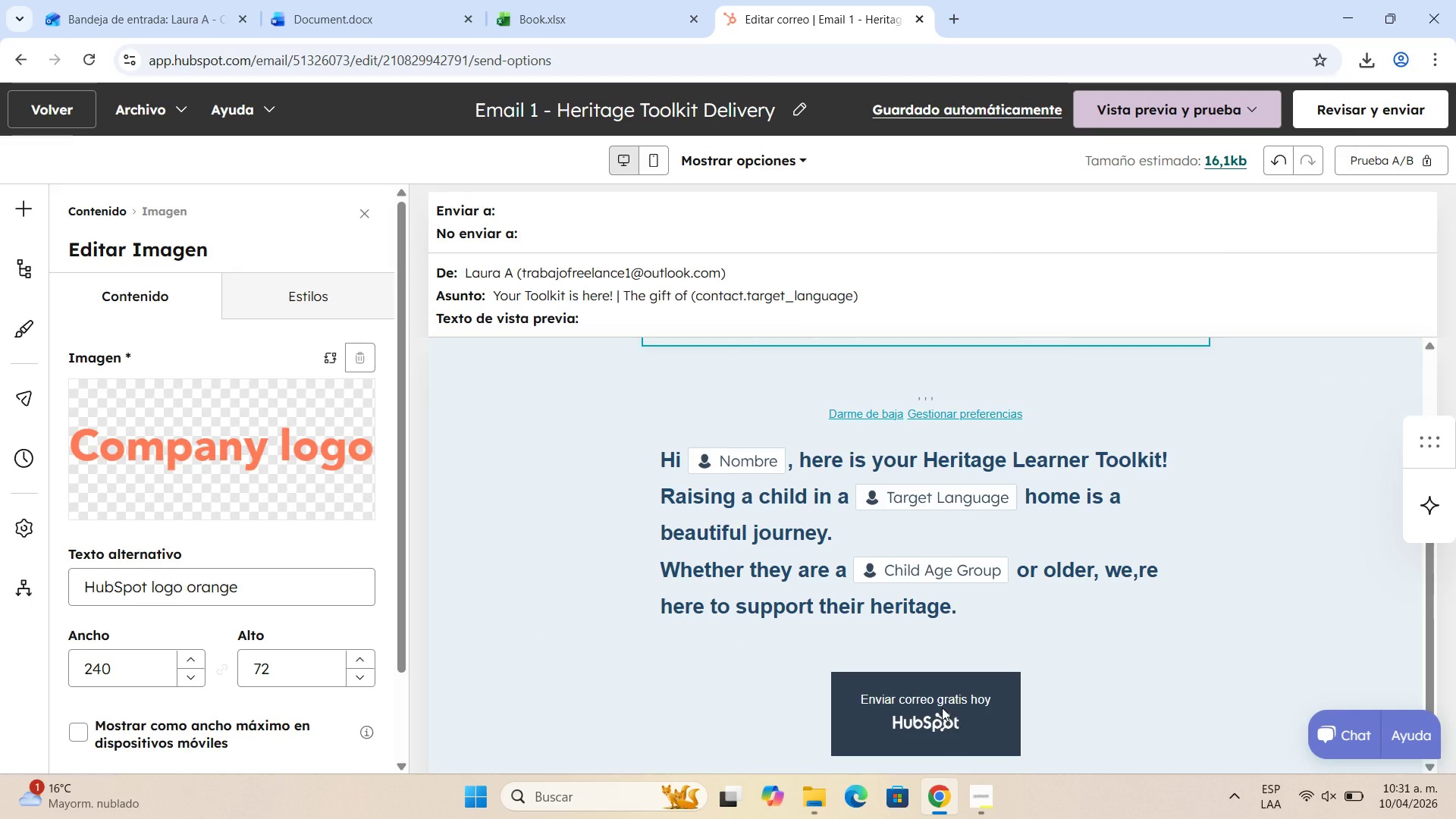 
left_click([942, 708])
 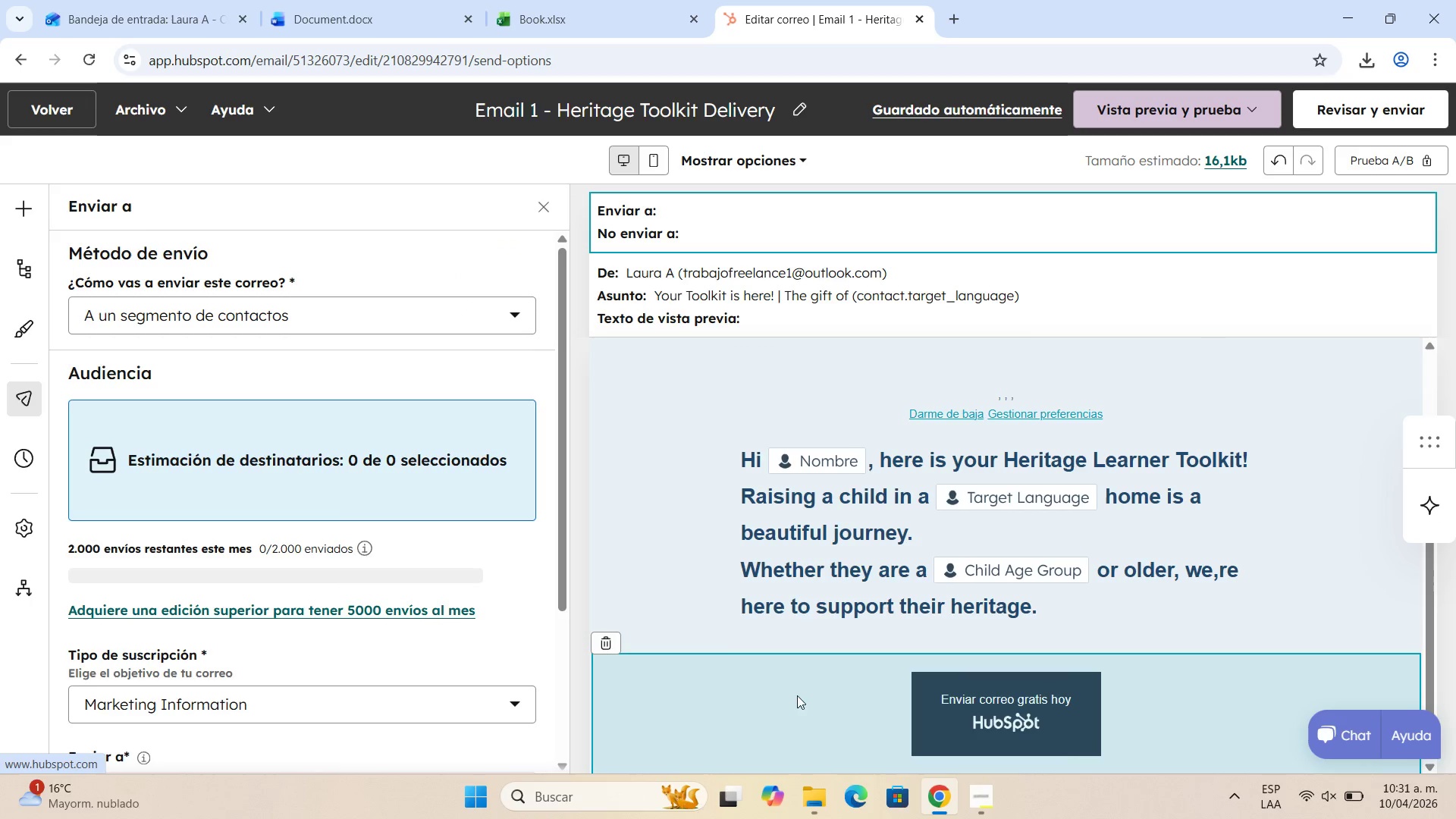 
wait(7.91)
 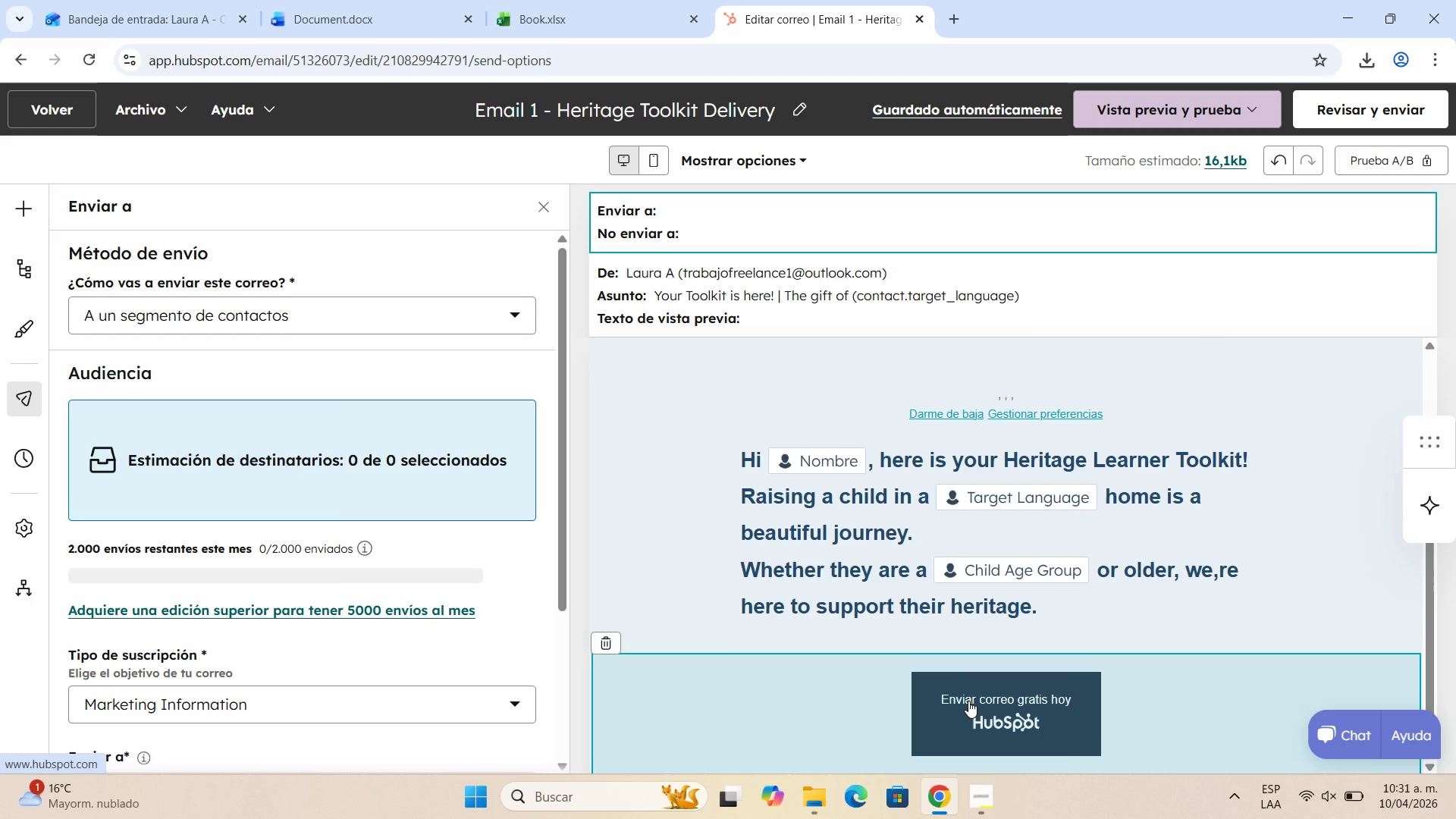 
scroll: coordinate [789, 617], scroll_direction: down, amount: 5.0
 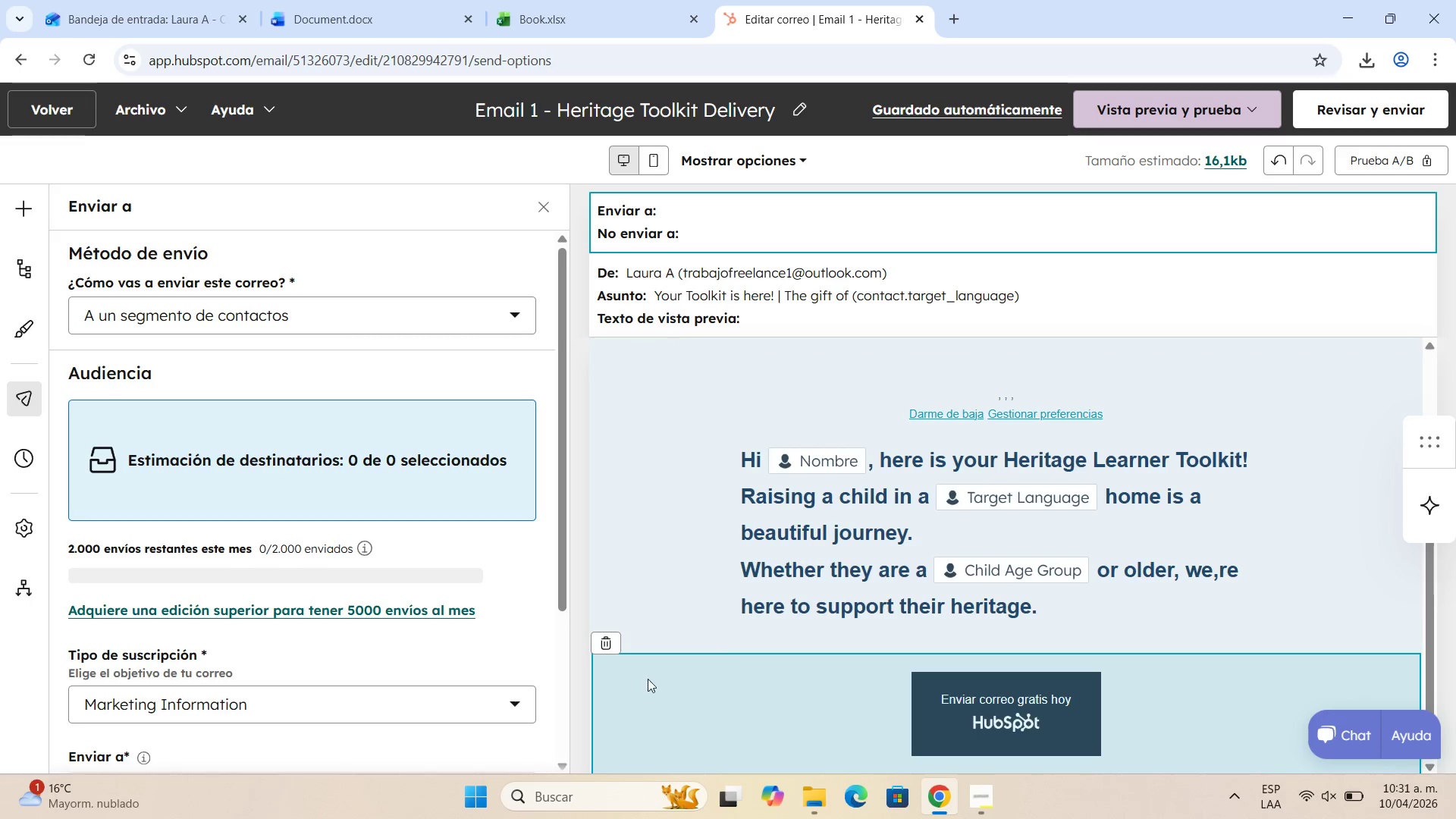 
left_click([608, 651])
 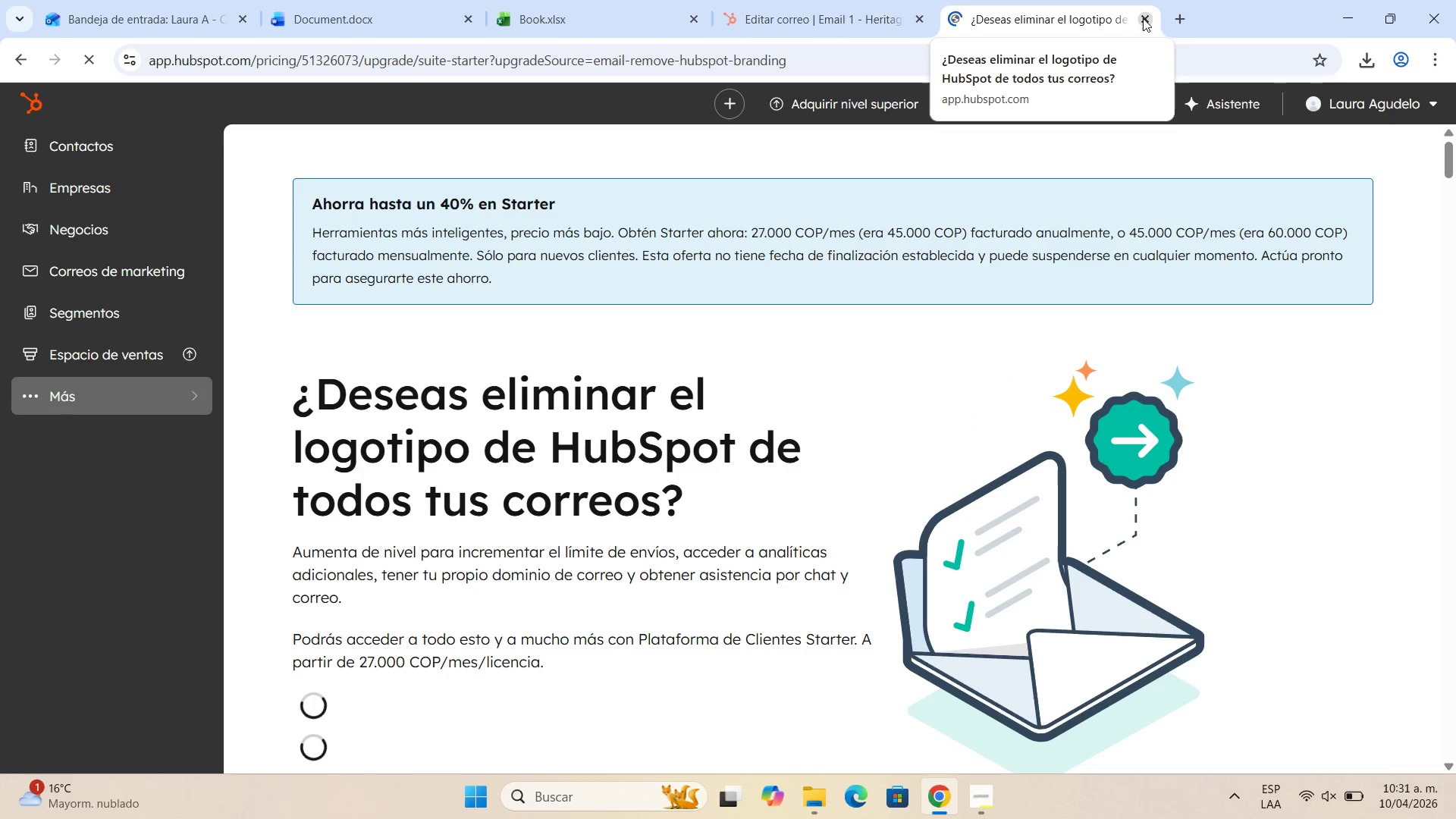 
left_click([1143, 18])
 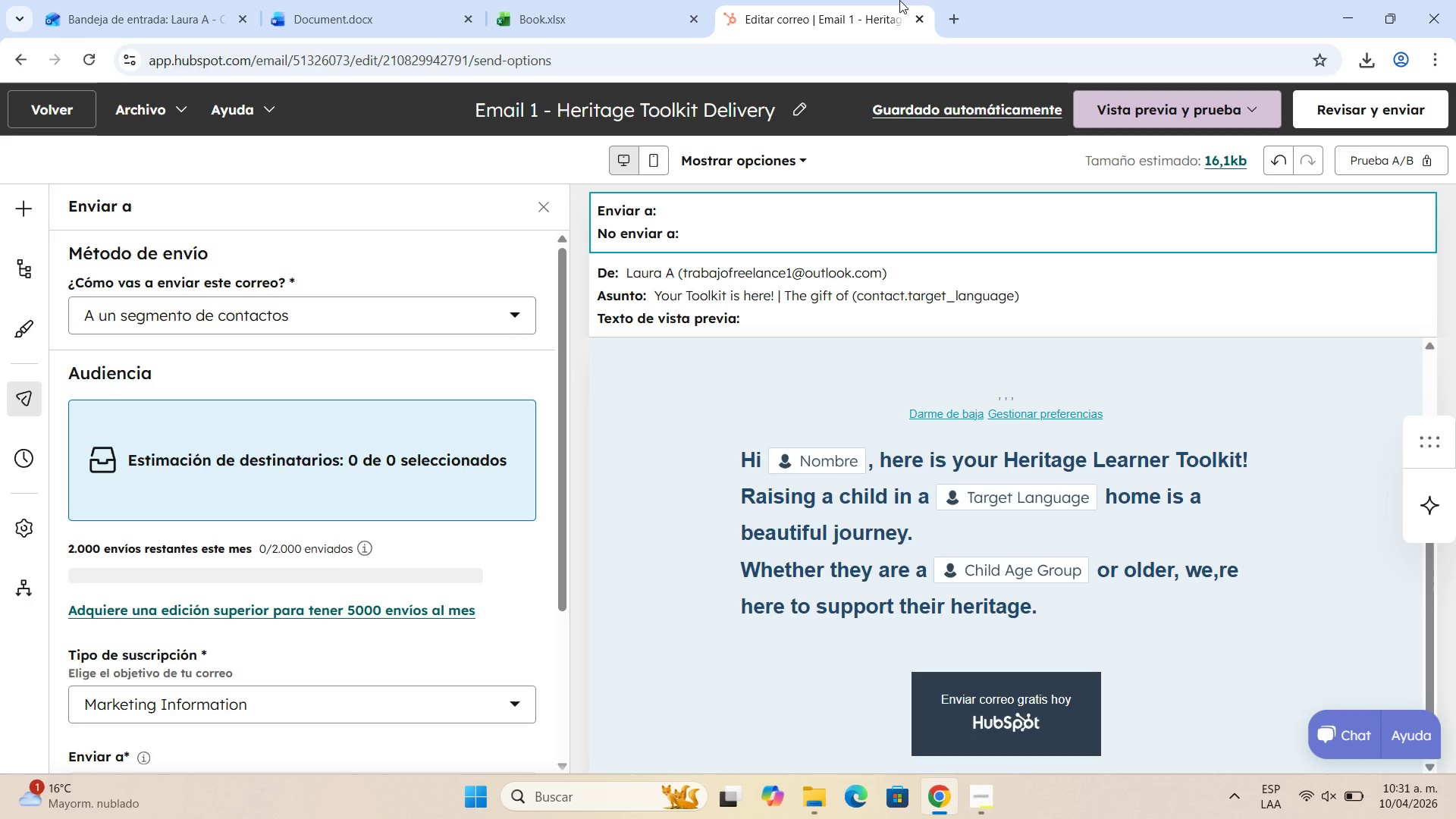 
left_click([899, 0])
 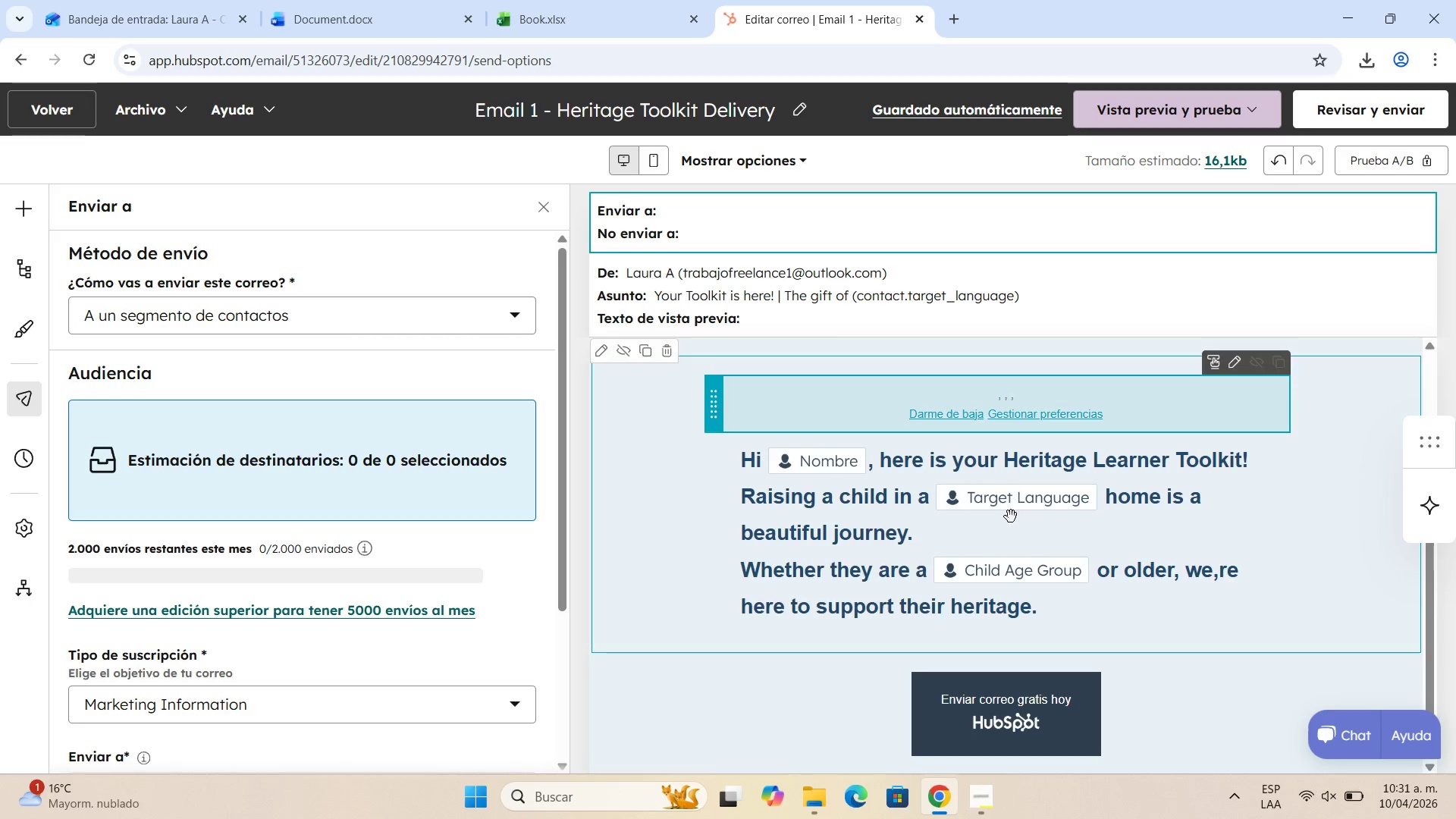 
scroll: coordinate [435, 567], scroll_direction: down, amount: 9.0
 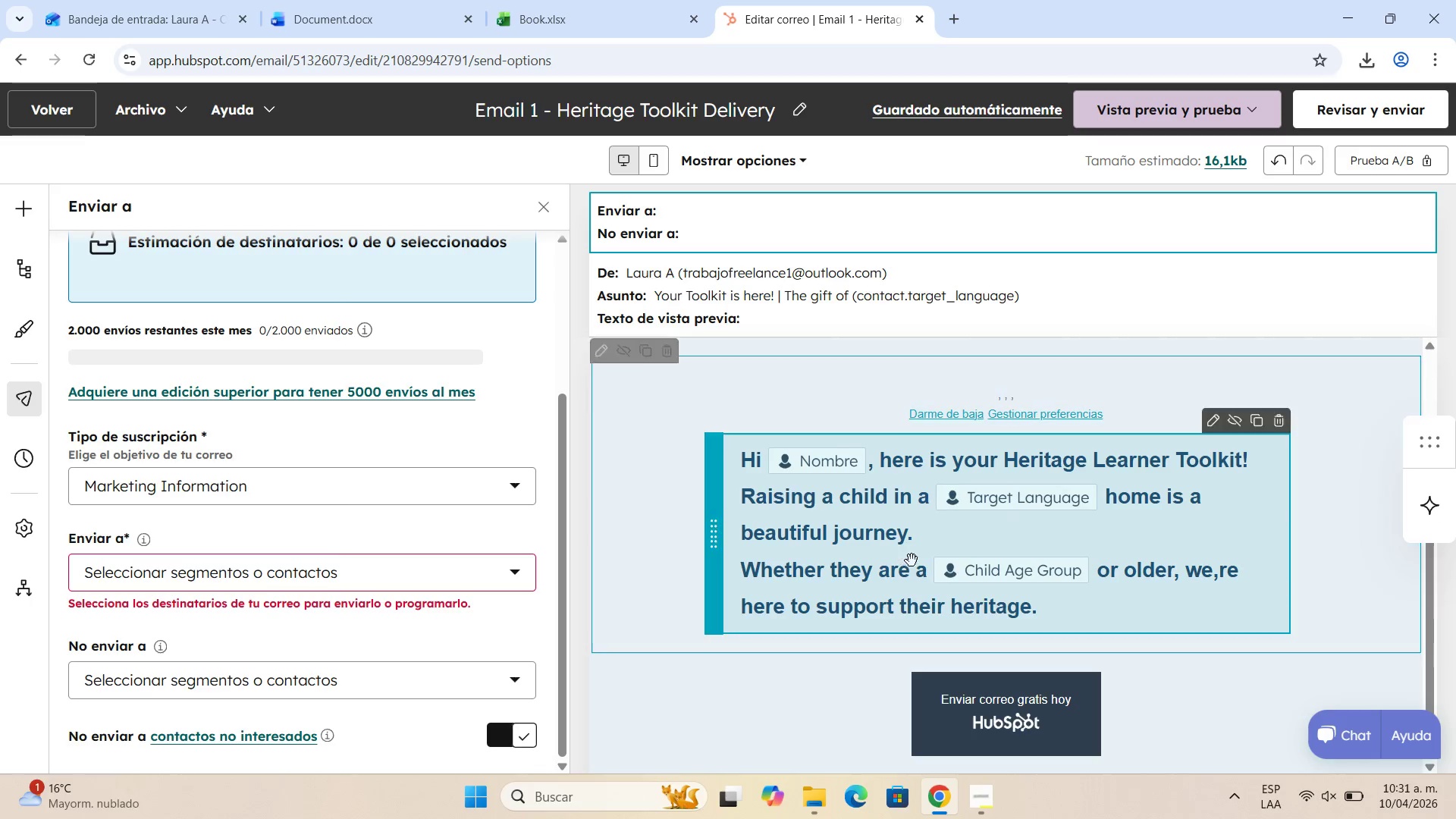 
mouse_move([1381, 133])
 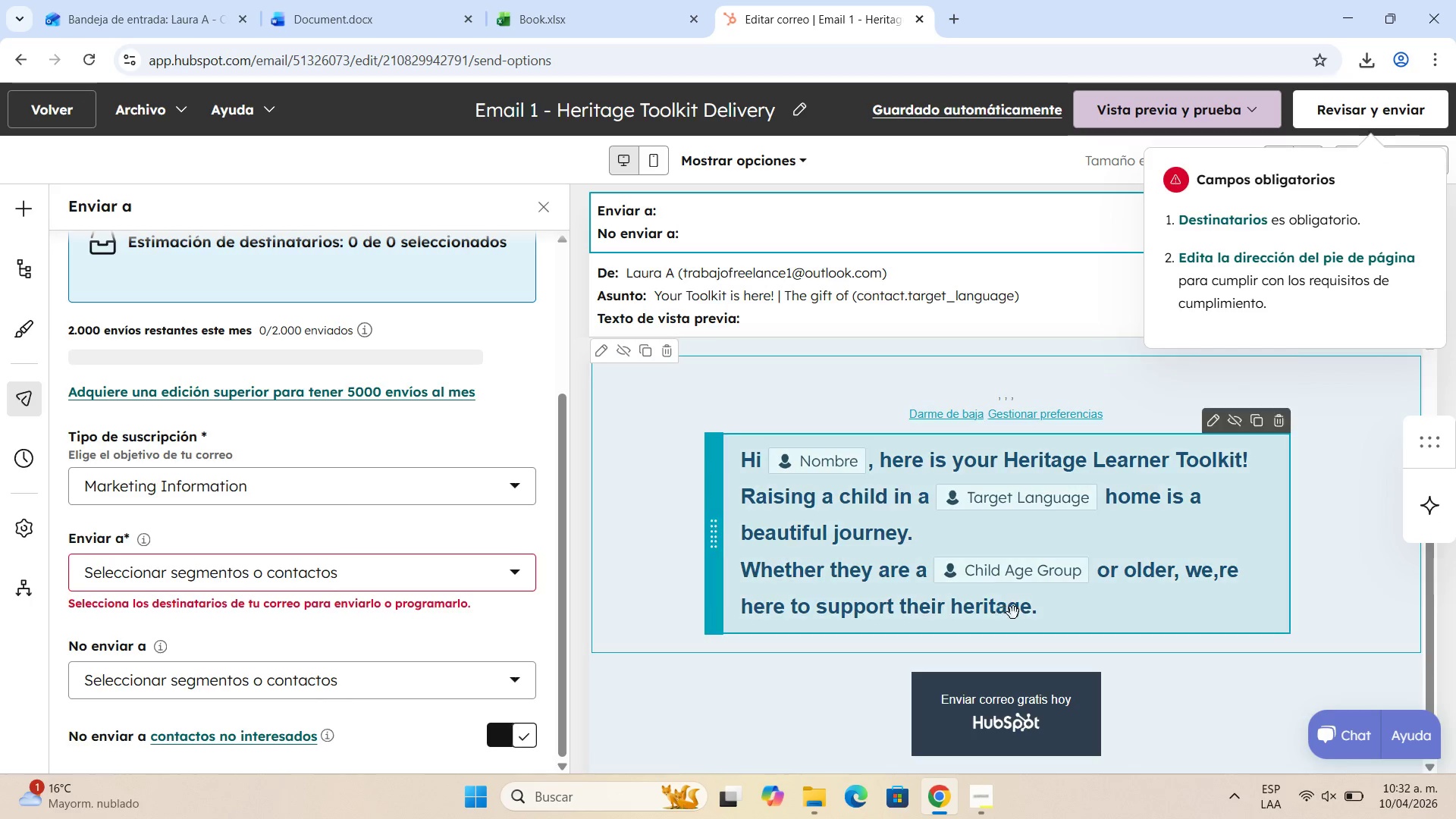 
scroll: coordinate [1025, 619], scroll_direction: down, amount: 5.0
 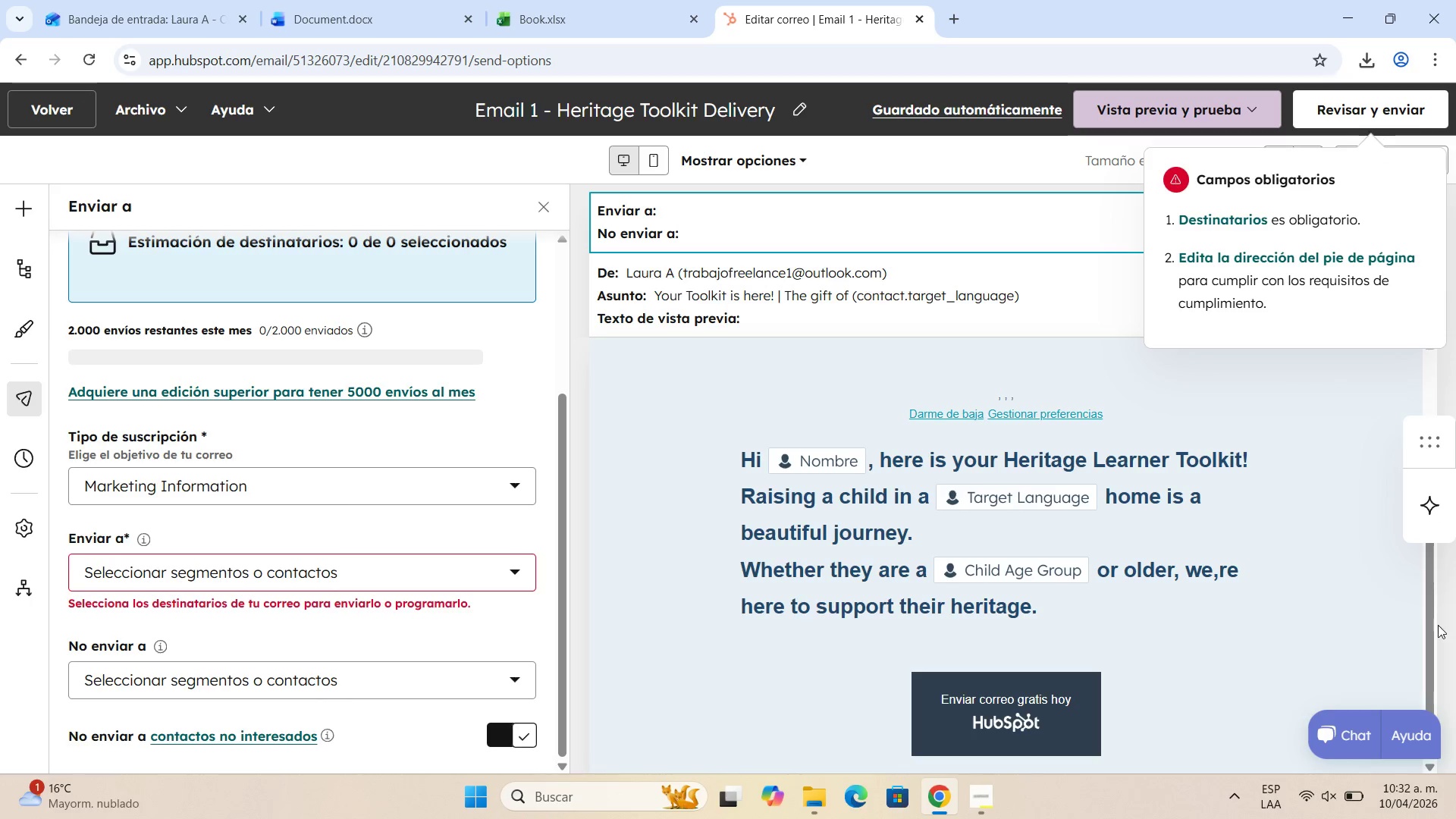 
left_click_drag(start_coordinate=[1436, 629], to_coordinate=[1455, 818])
 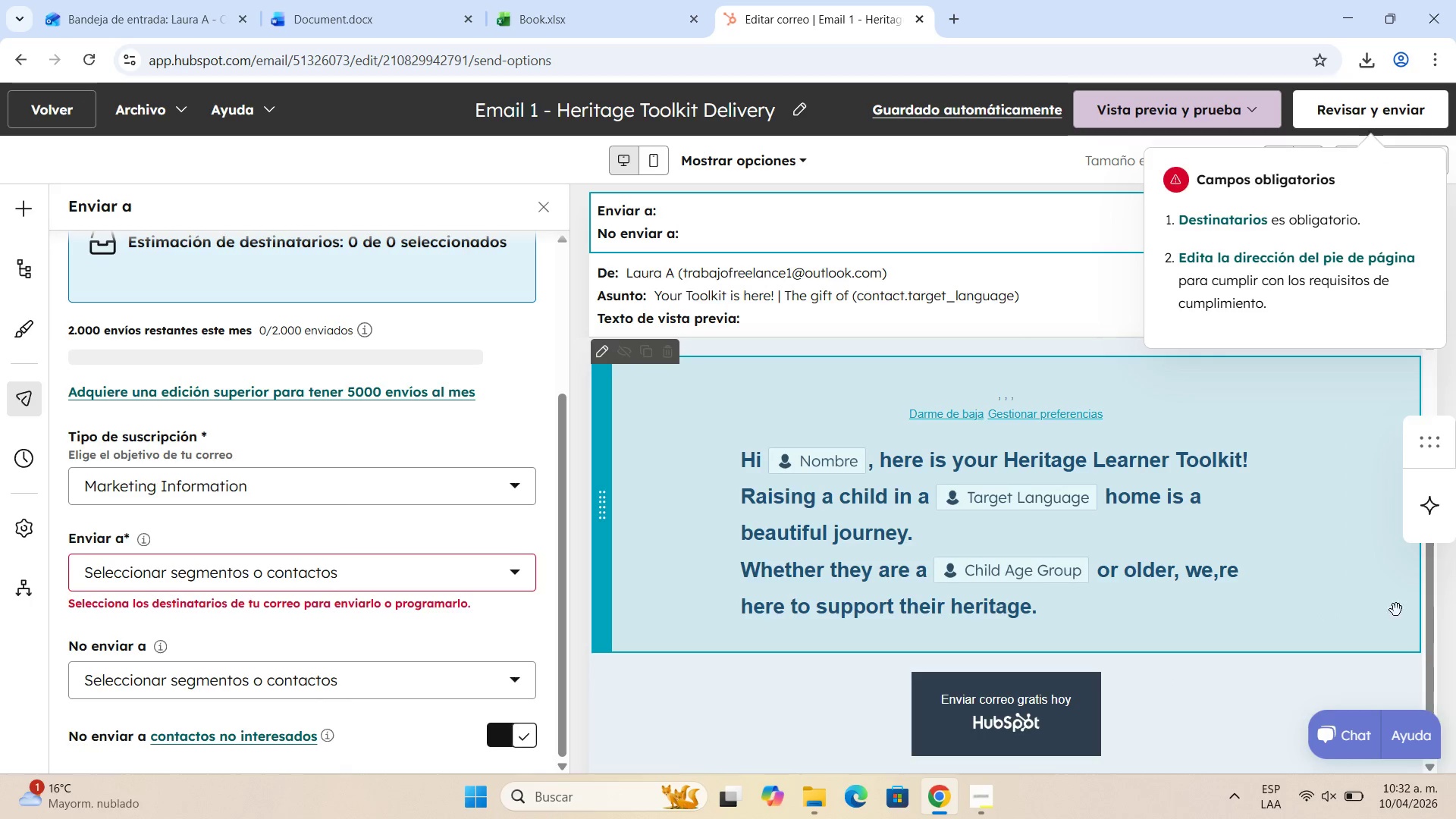 
left_click([1455, 617])
 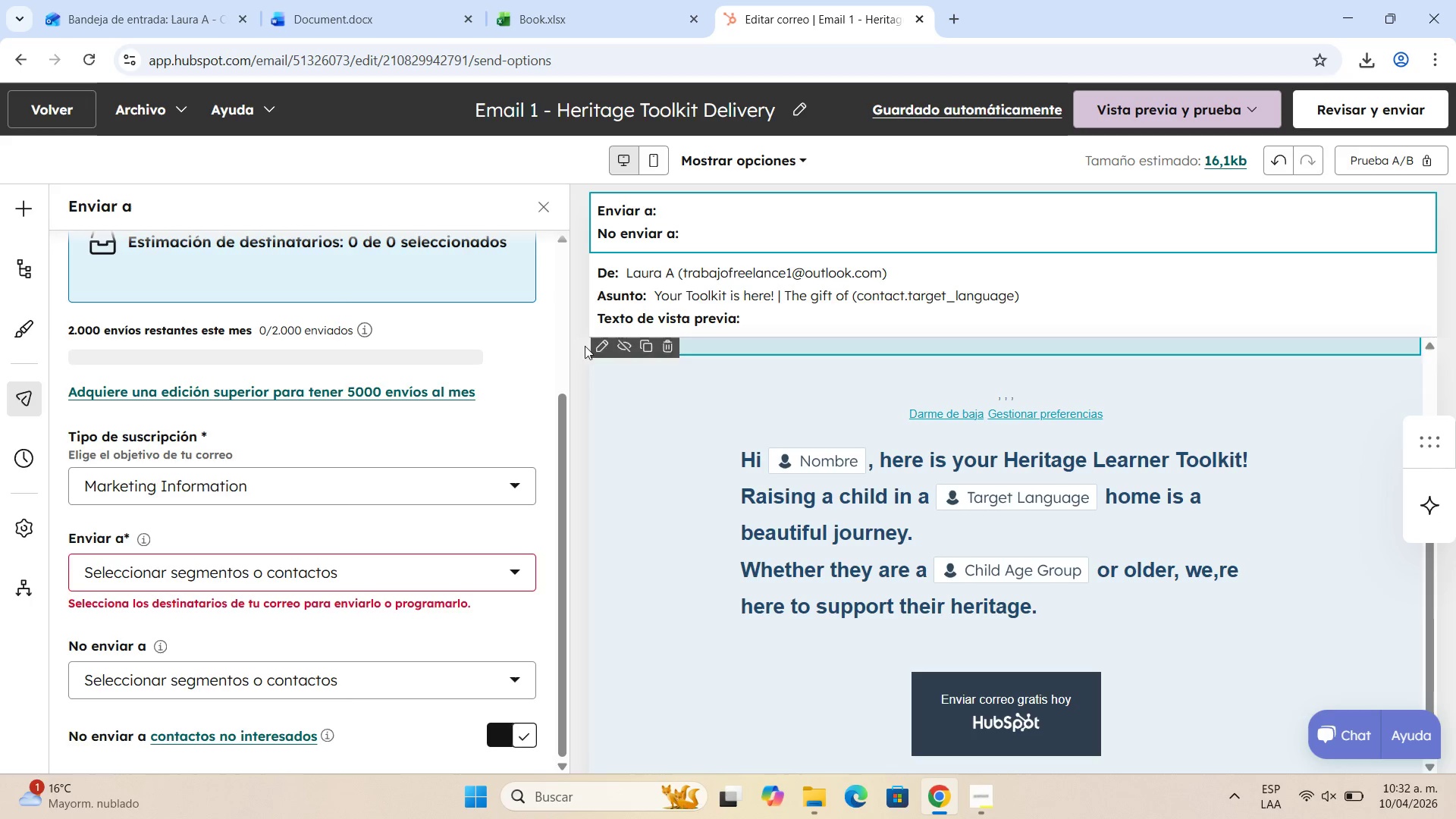 
left_click([546, 210])
 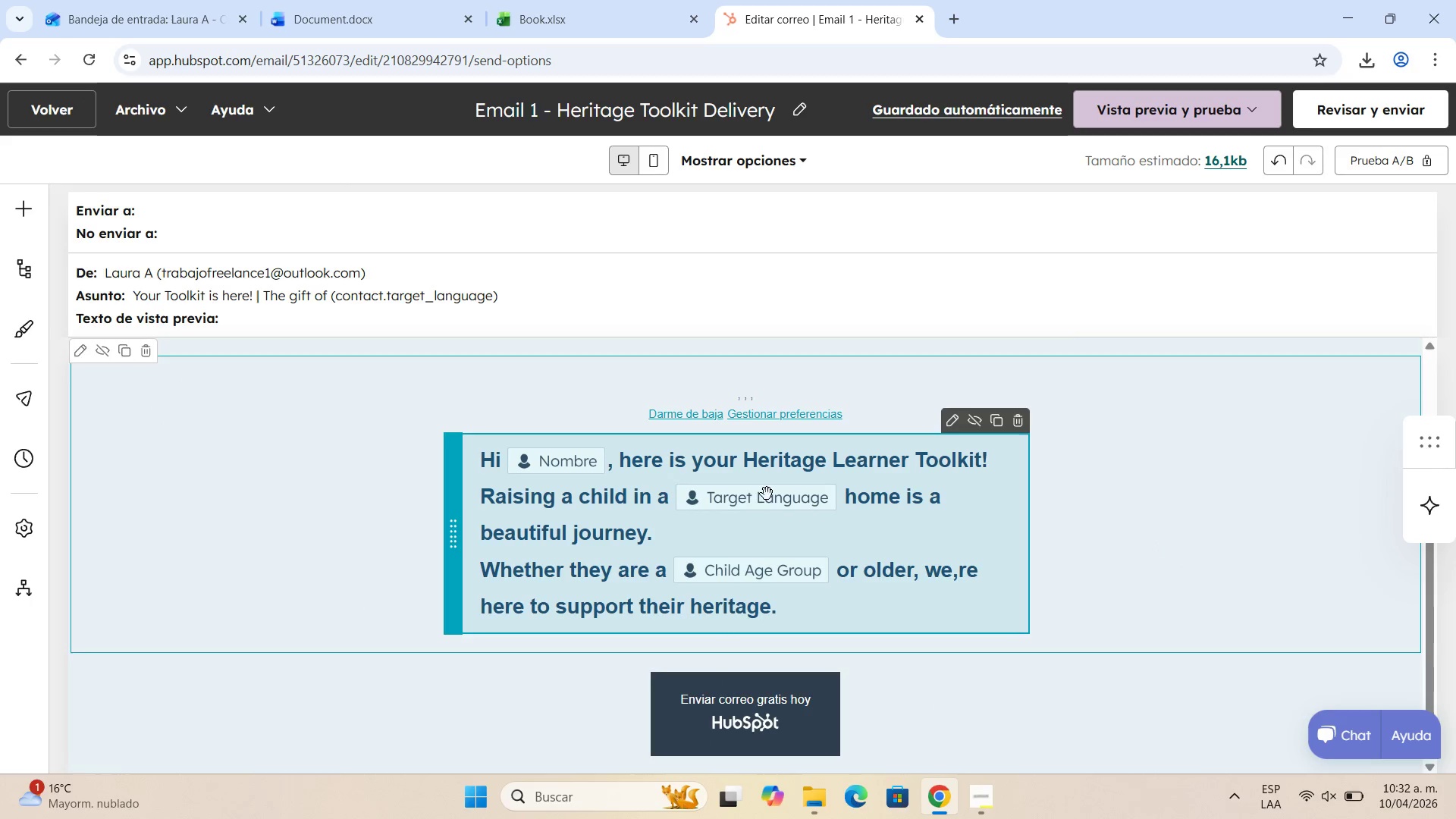 
scroll: coordinate [770, 615], scroll_direction: down, amount: 9.0
 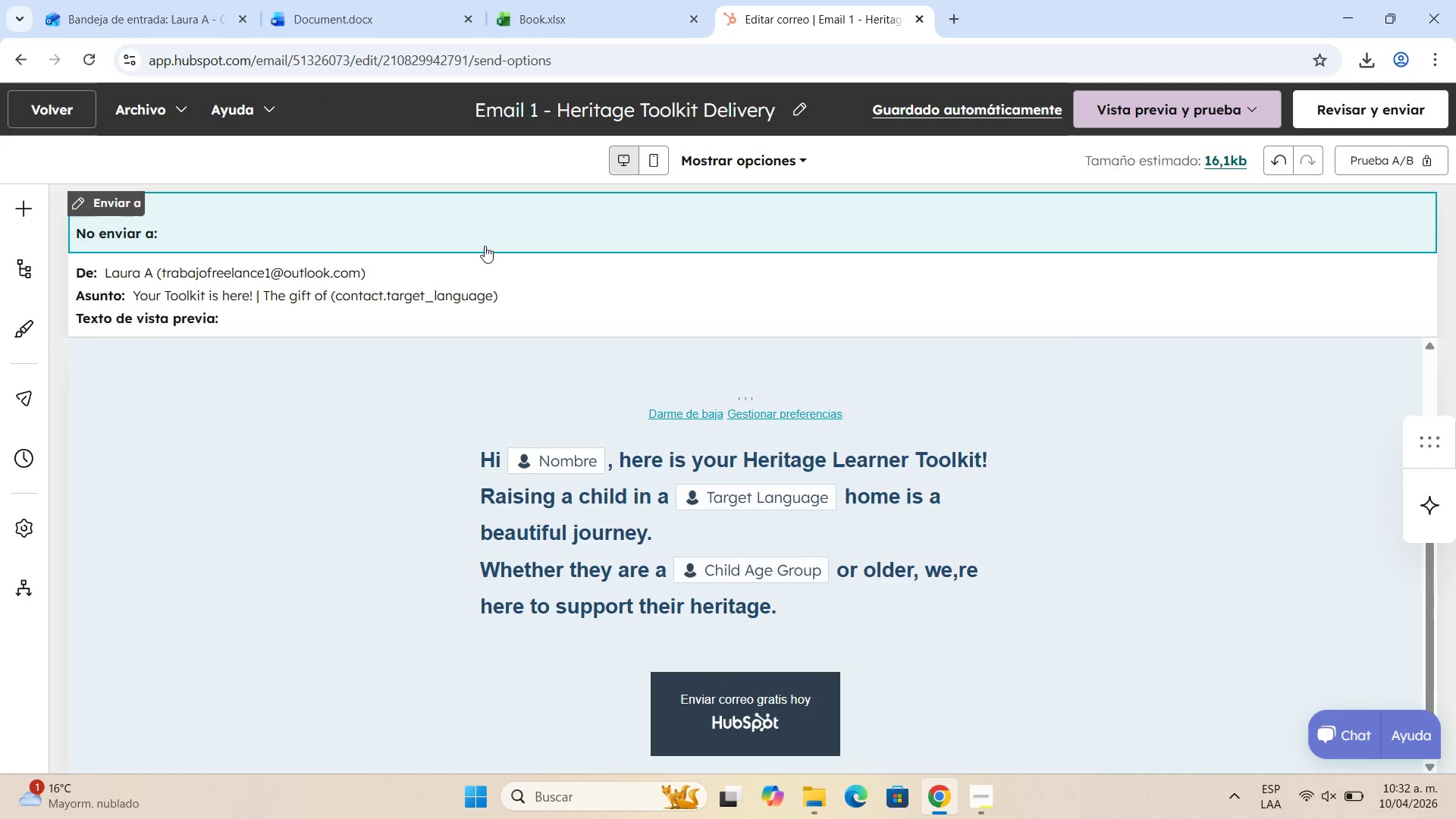 
left_click([521, 164])
 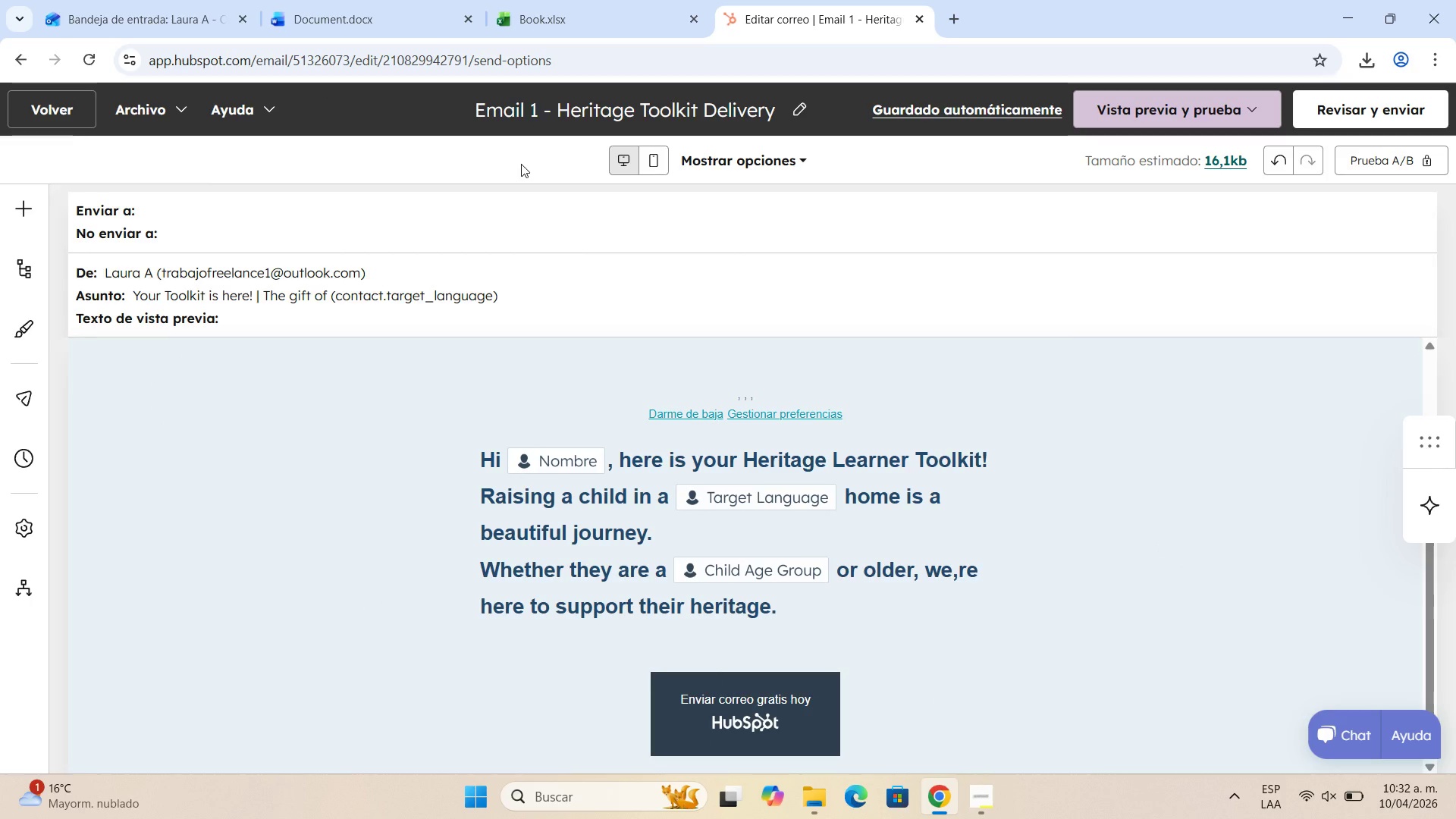 
wait(17.48)
 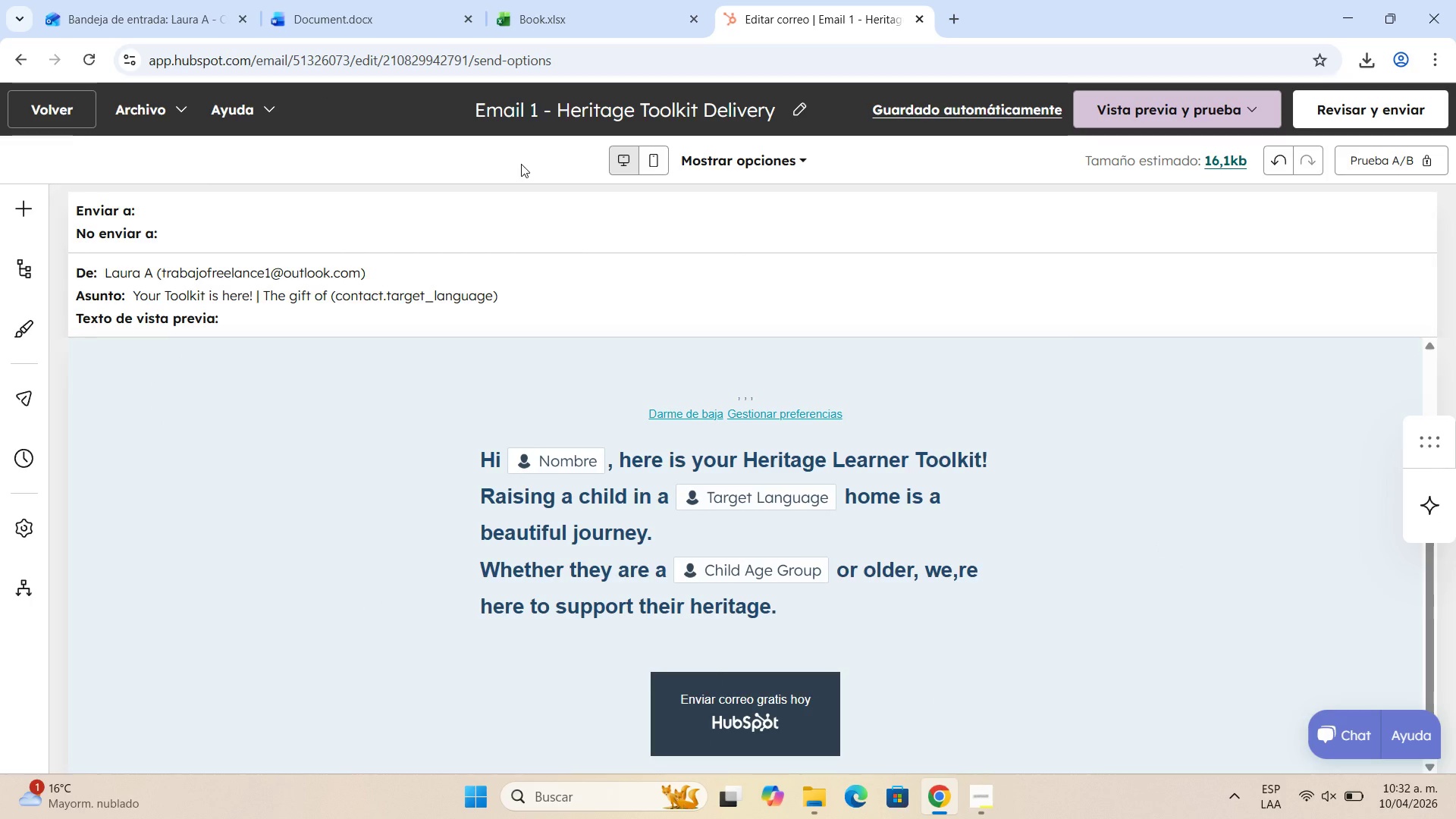 
scroll: coordinate [842, 560], scroll_direction: down, amount: 12.0
 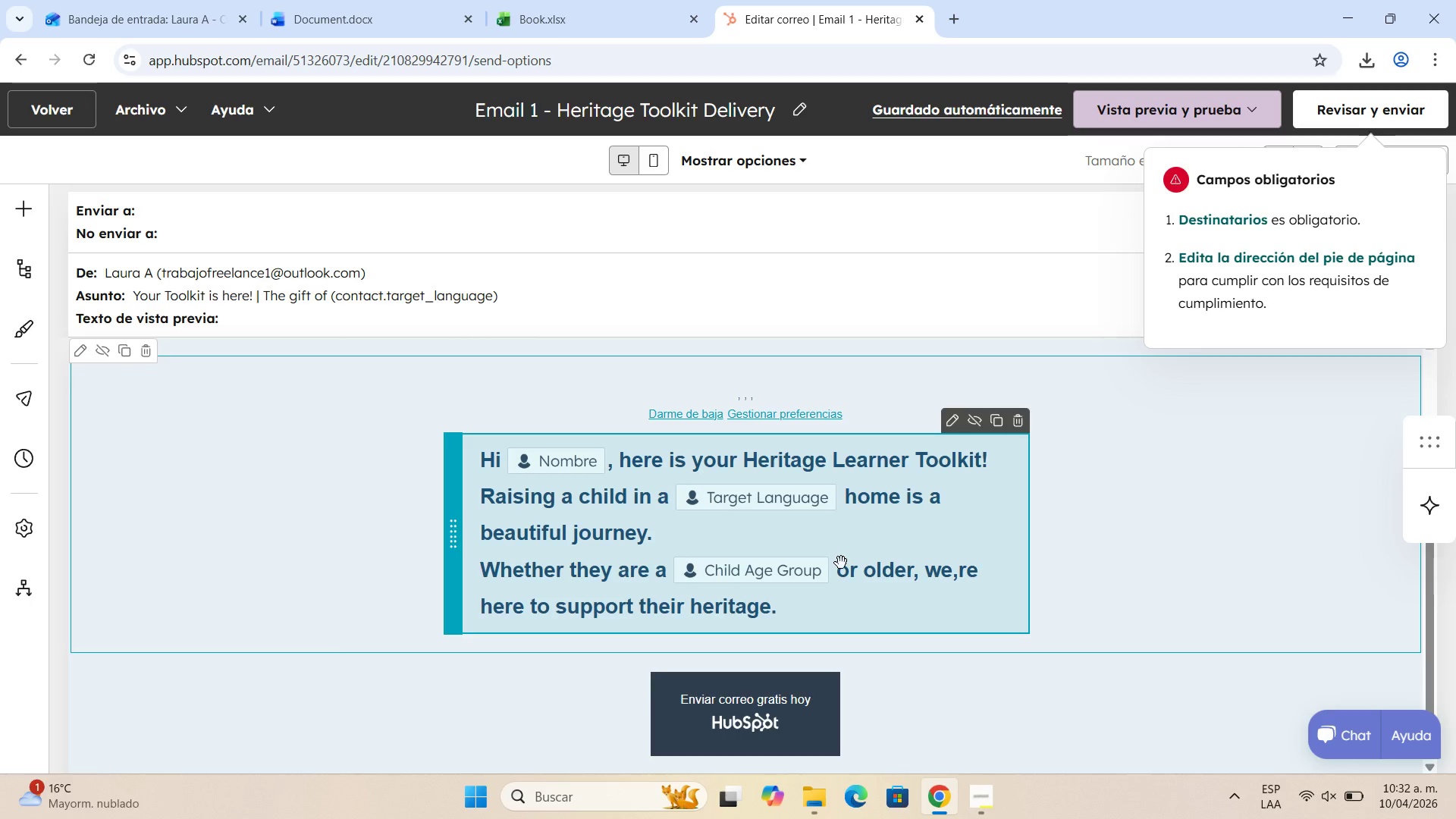 
scroll: coordinate [836, 604], scroll_direction: down, amount: 3.0
 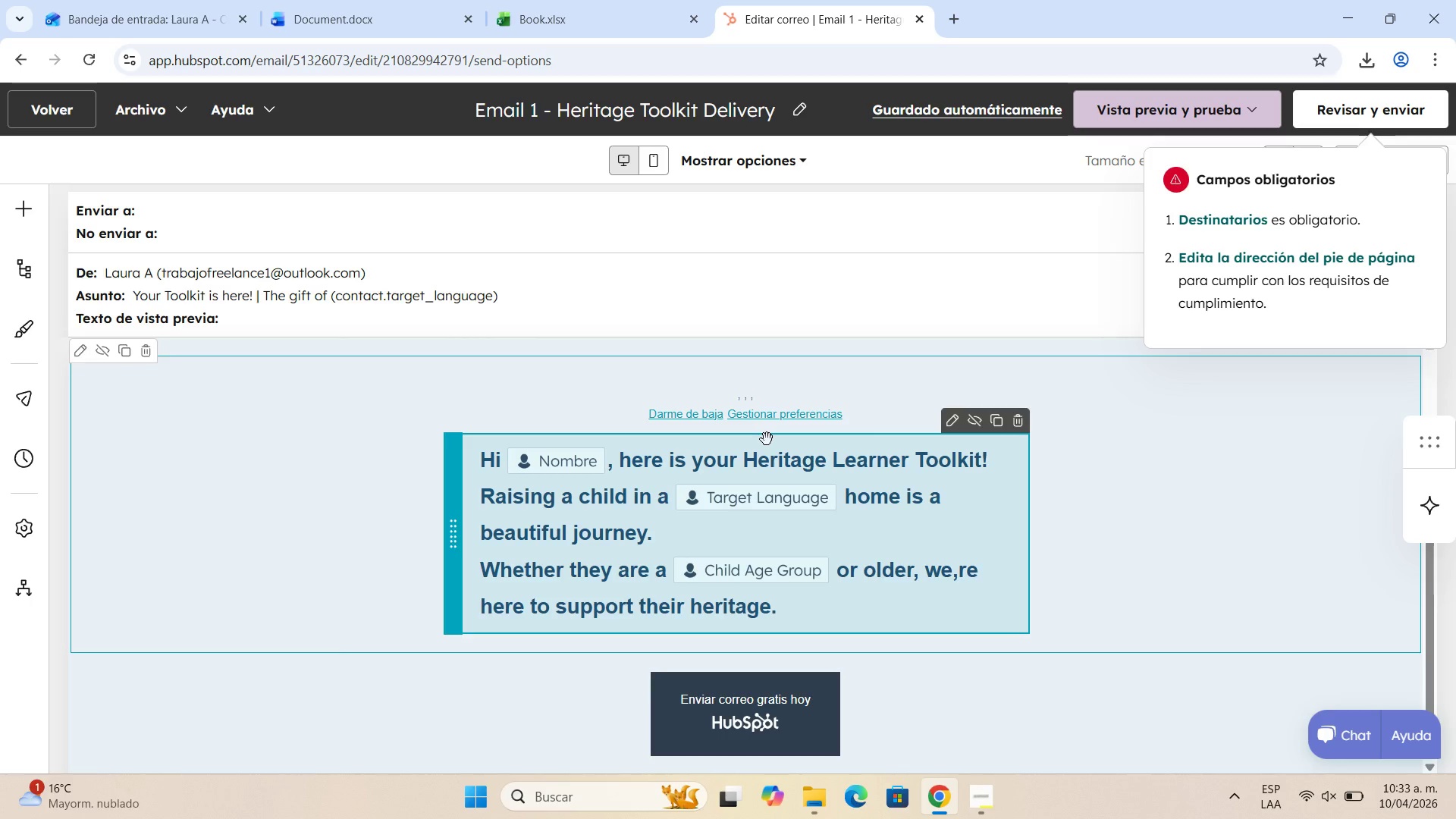 
wait(25.64)
 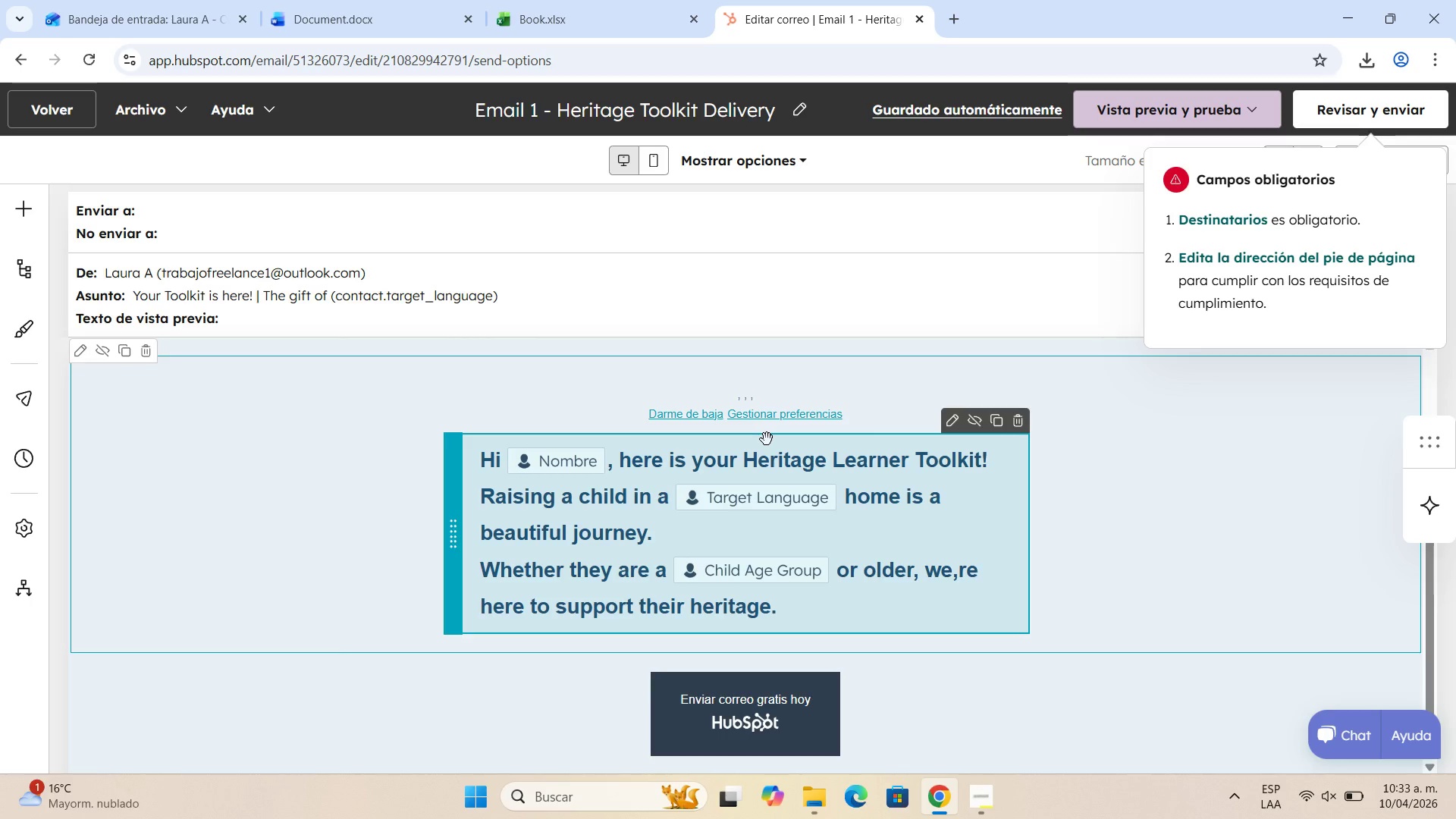 
left_click([1373, 108])
 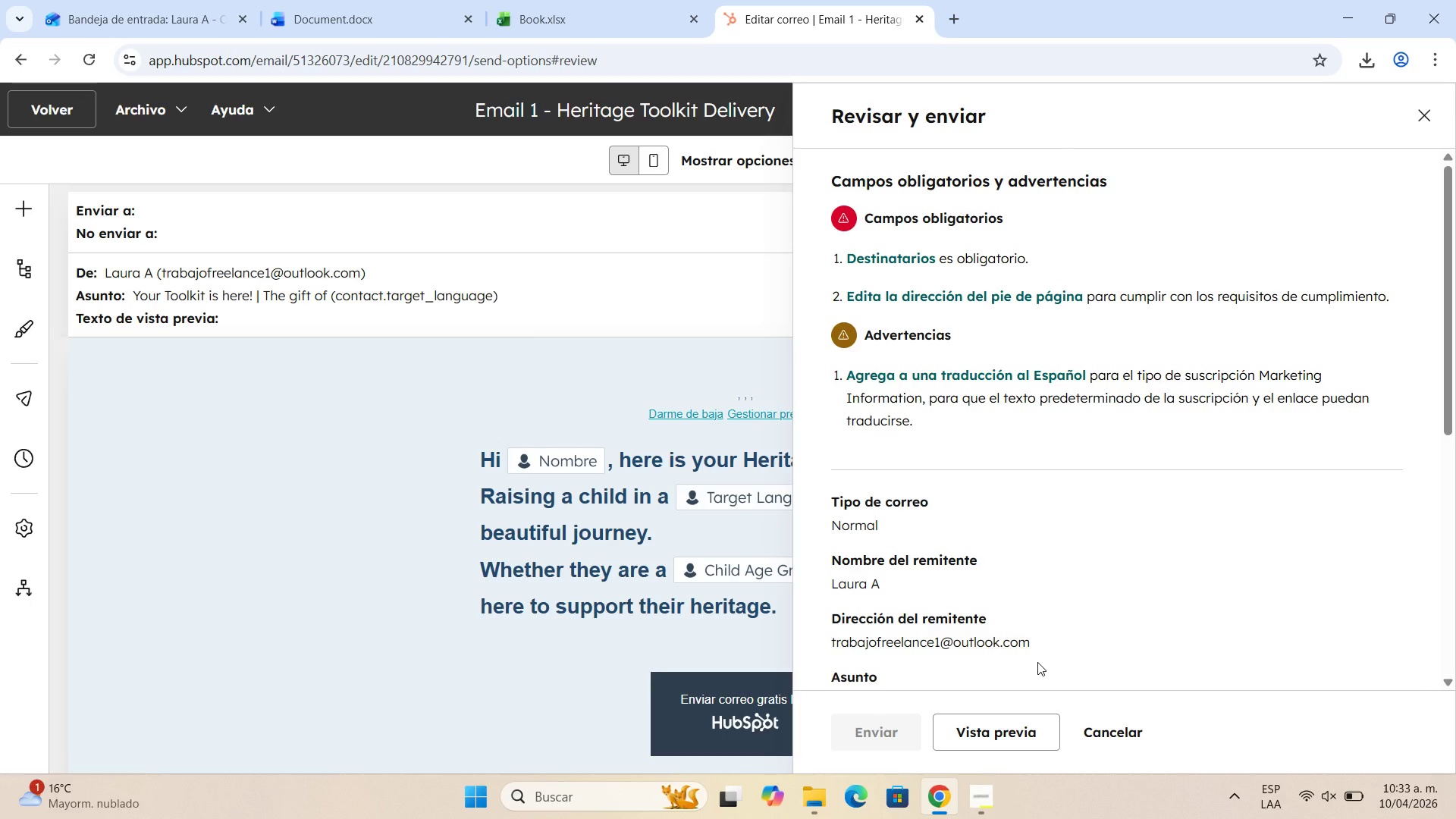 
wait(8.23)
 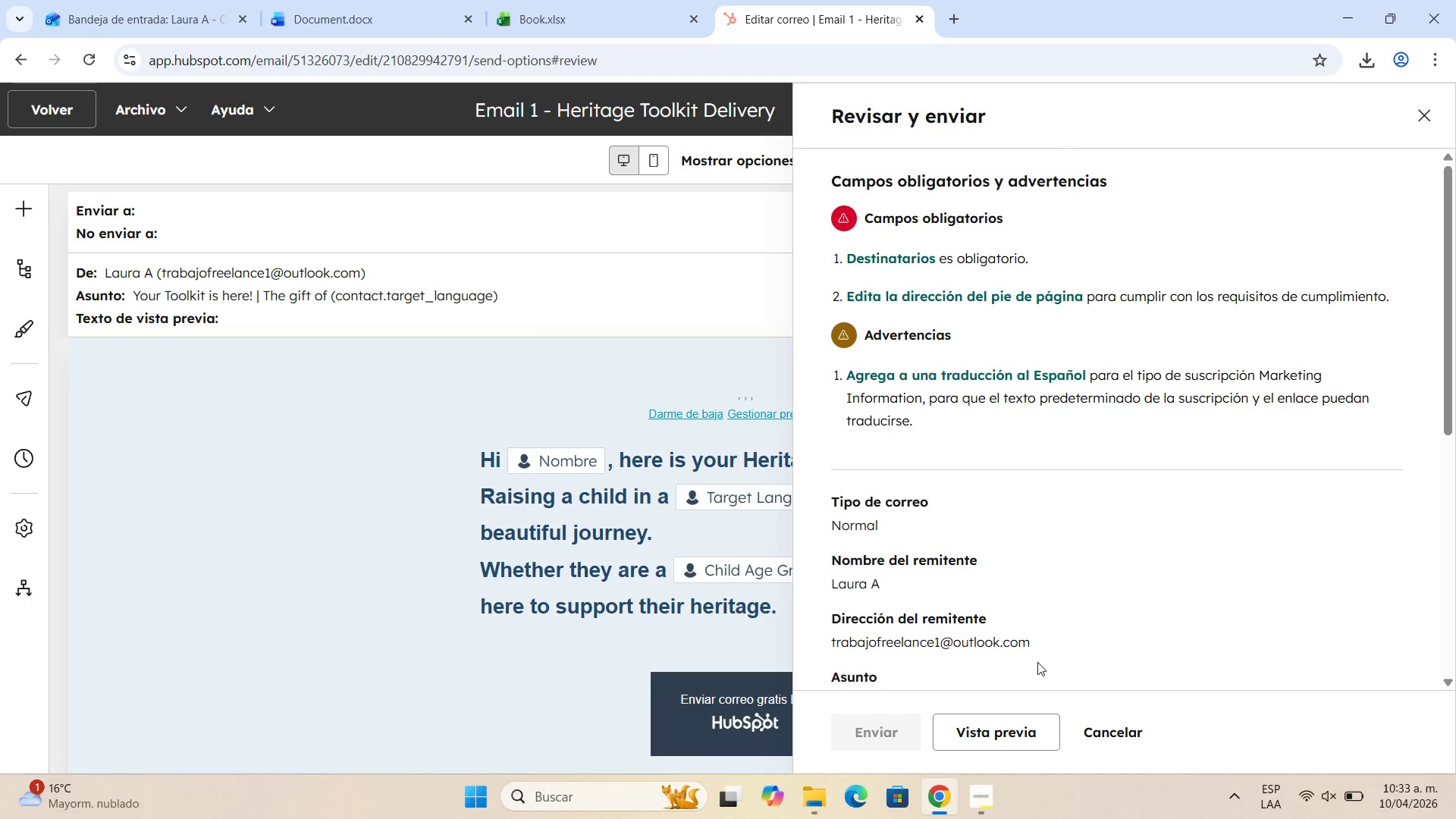 
left_click([720, 243])
 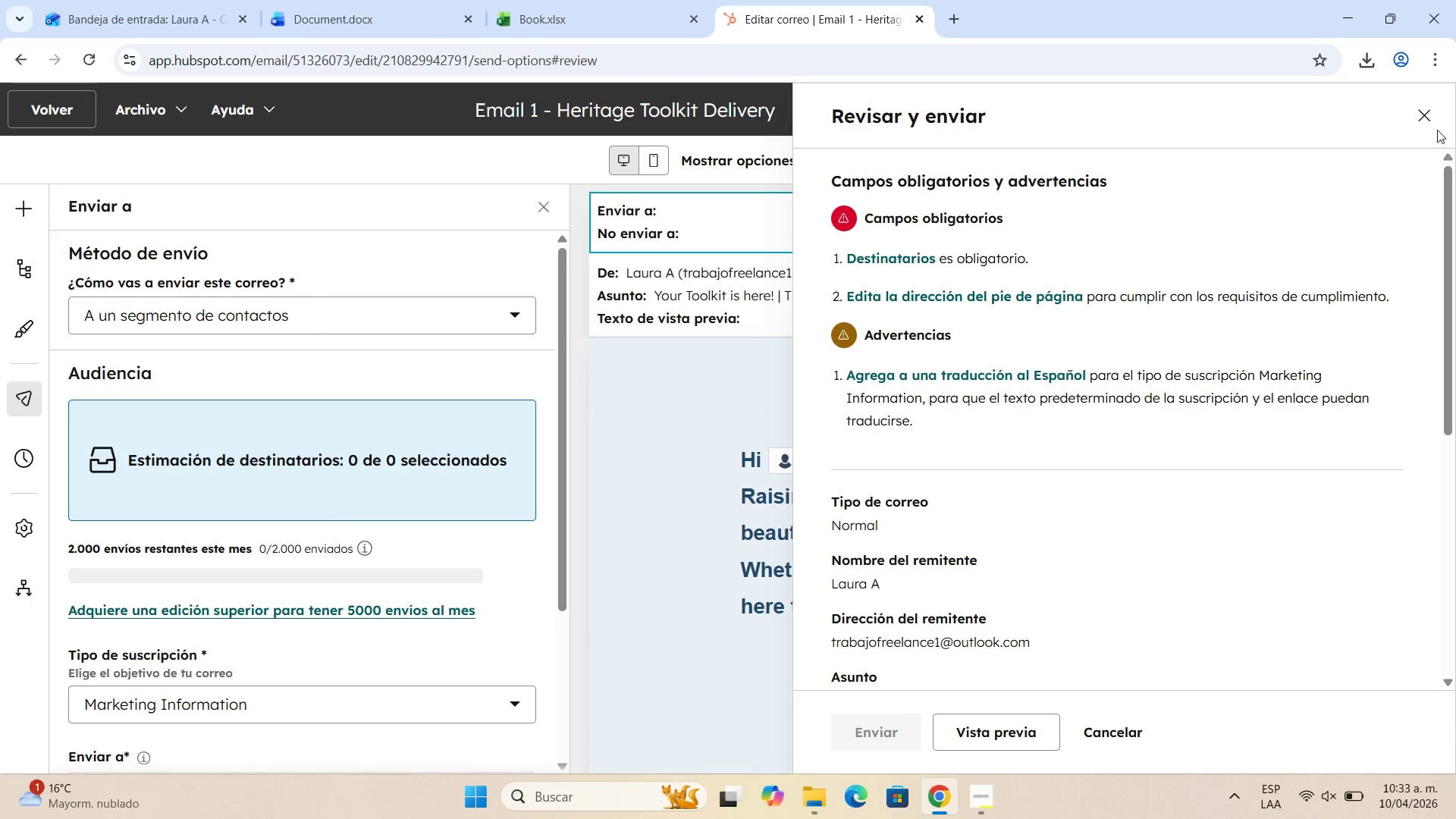 
left_click([1433, 114])
 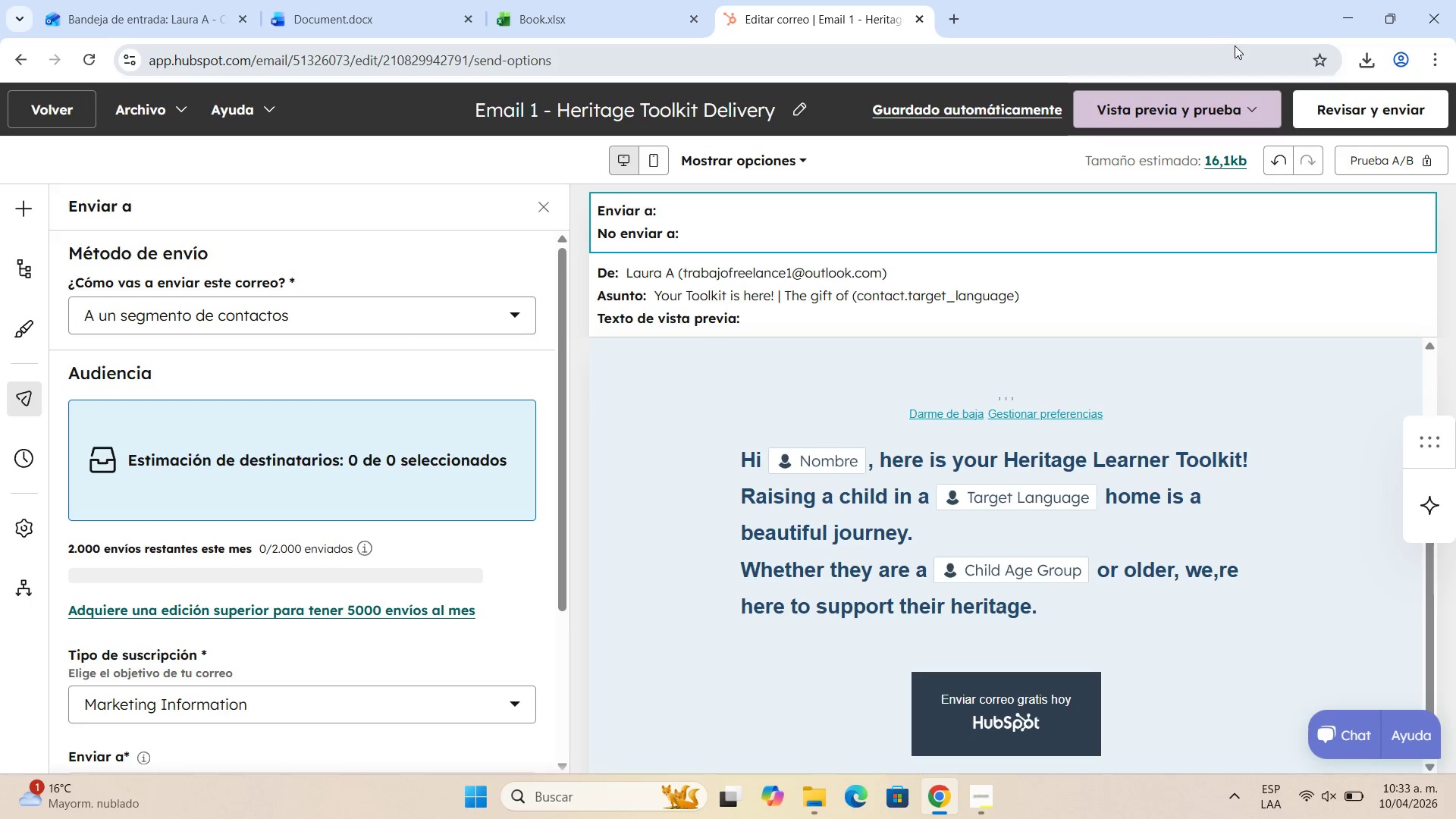 
wait(6.38)
 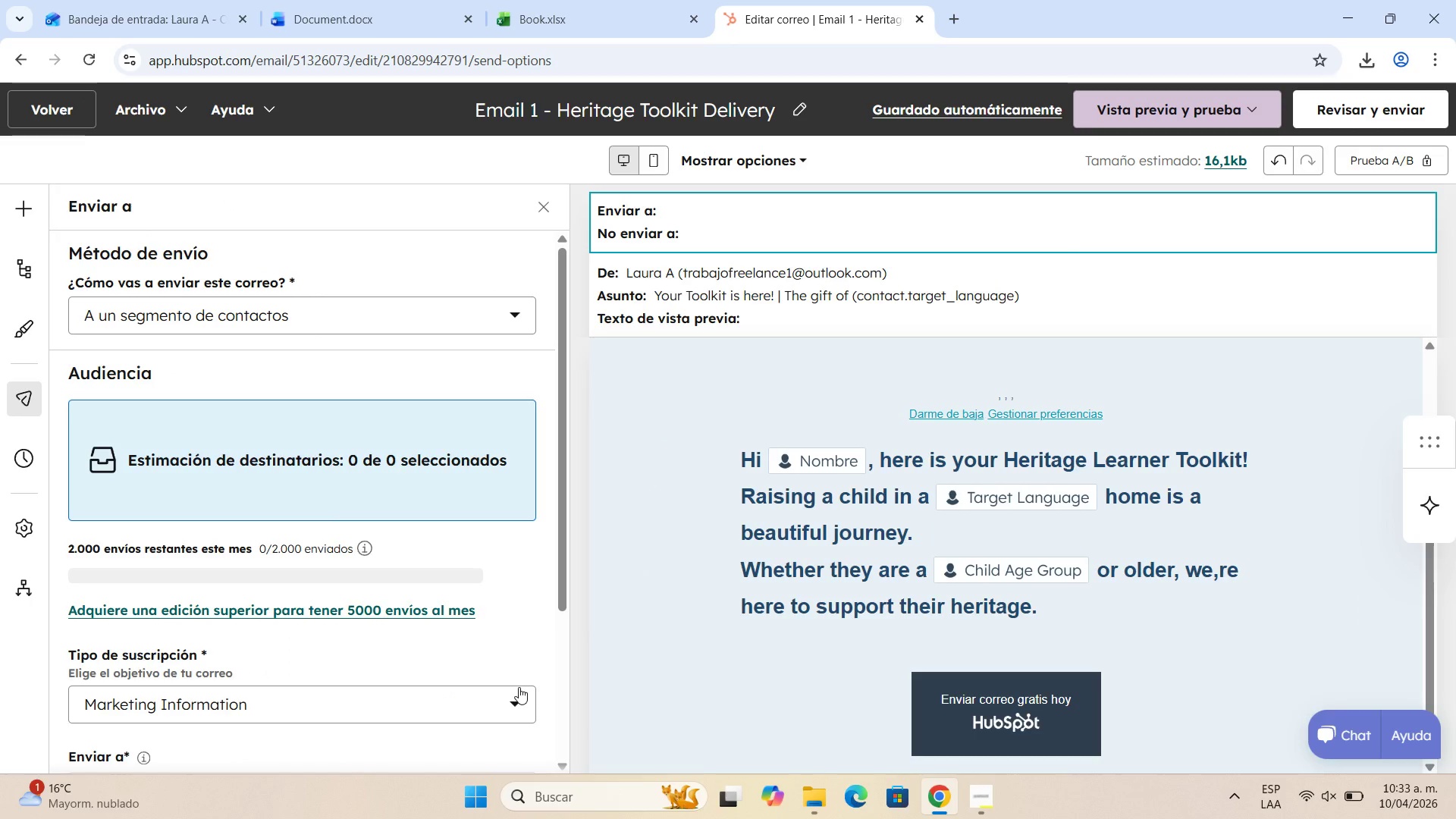 
left_click([23, 526])
 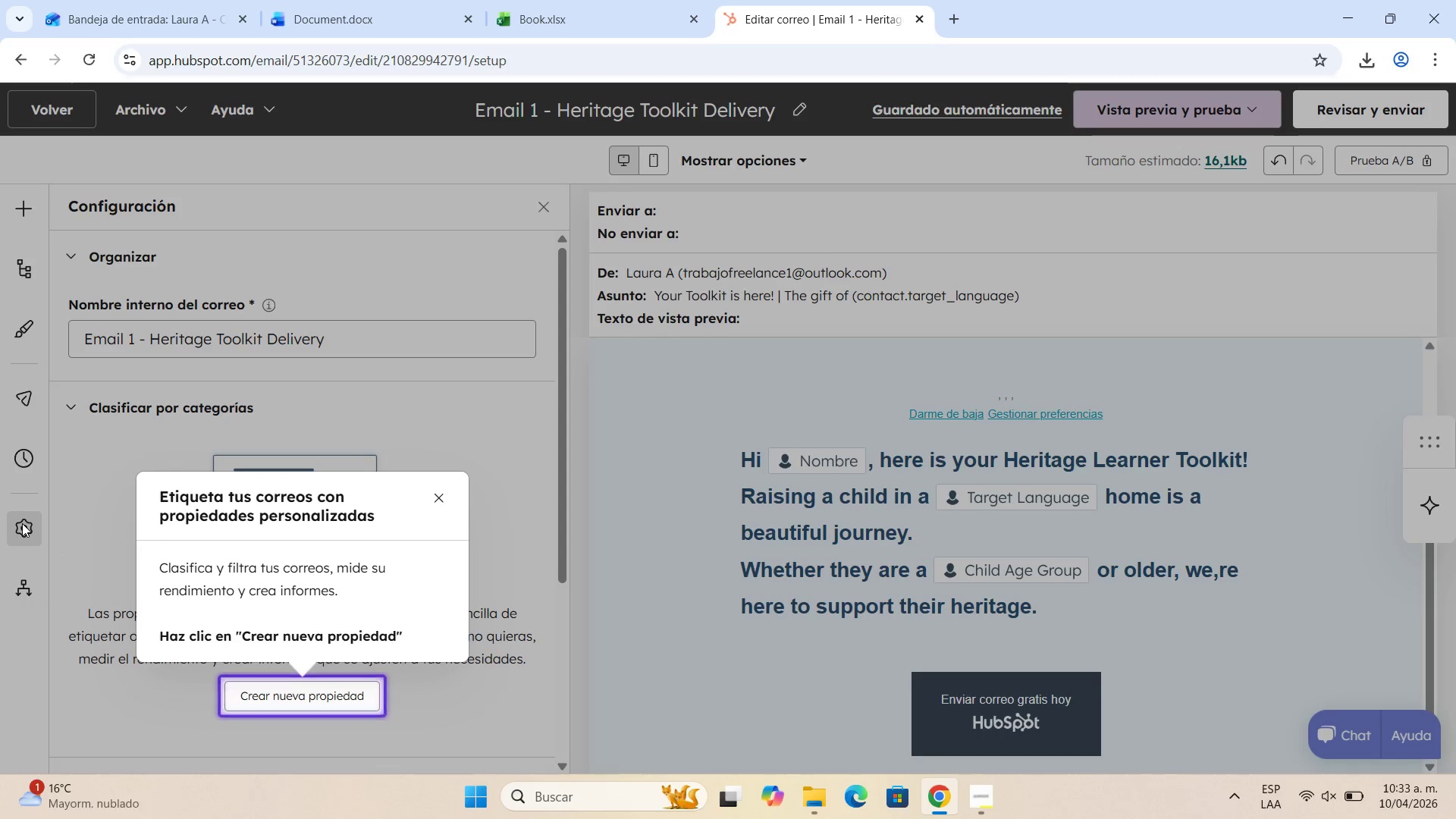 
left_click([331, 692])
 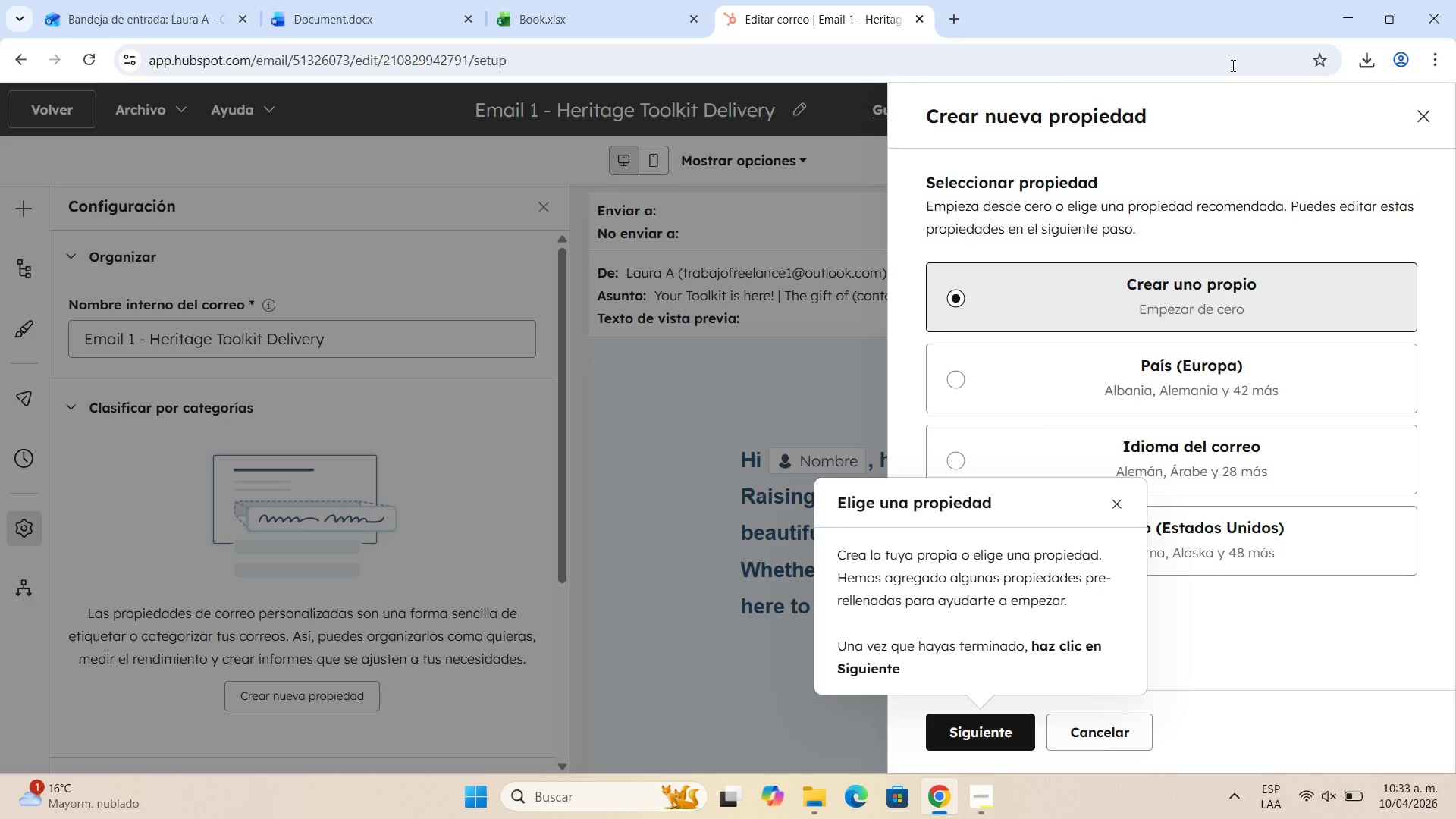 
left_click([1412, 109])
 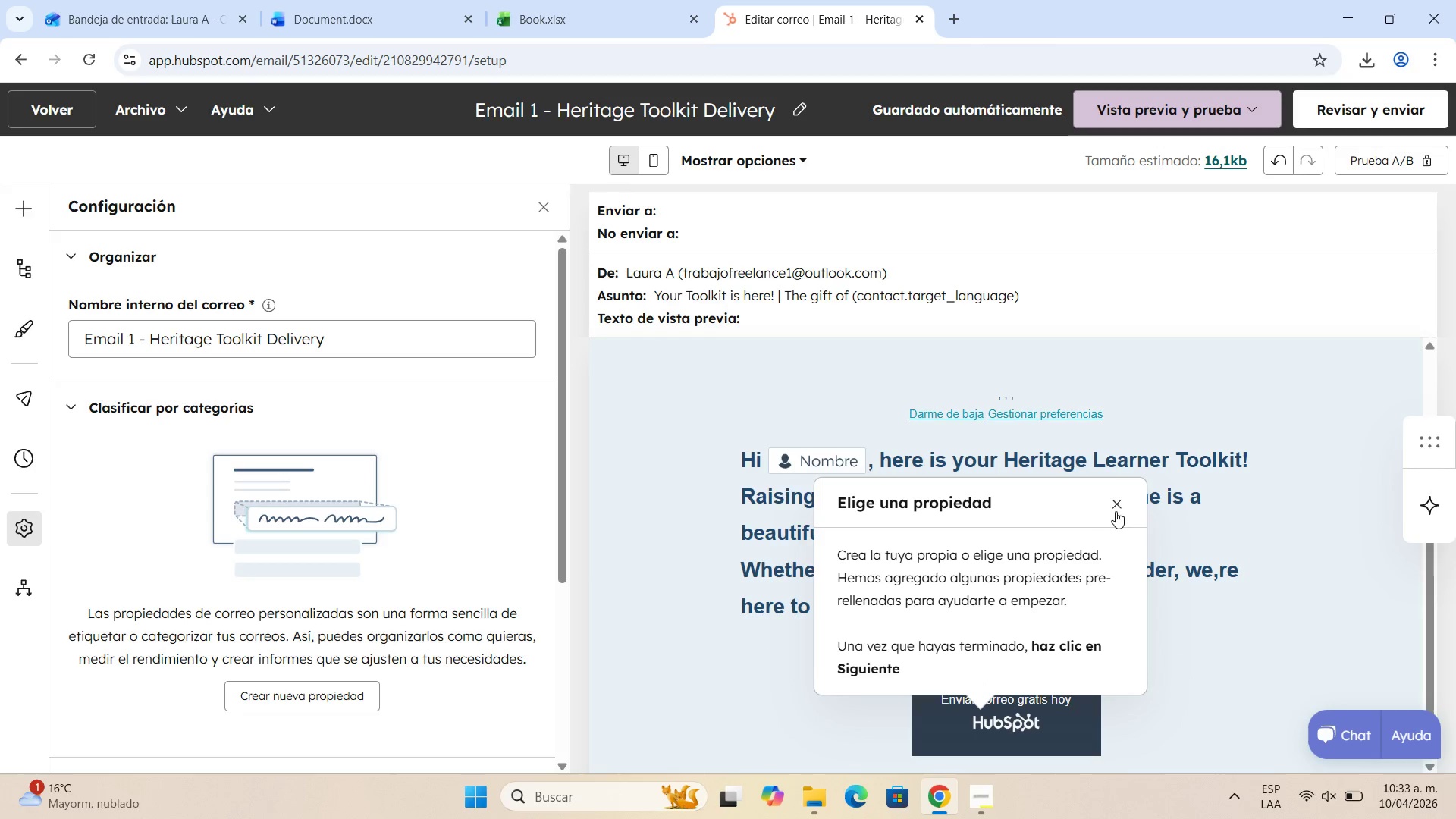 
left_click([1116, 497])
 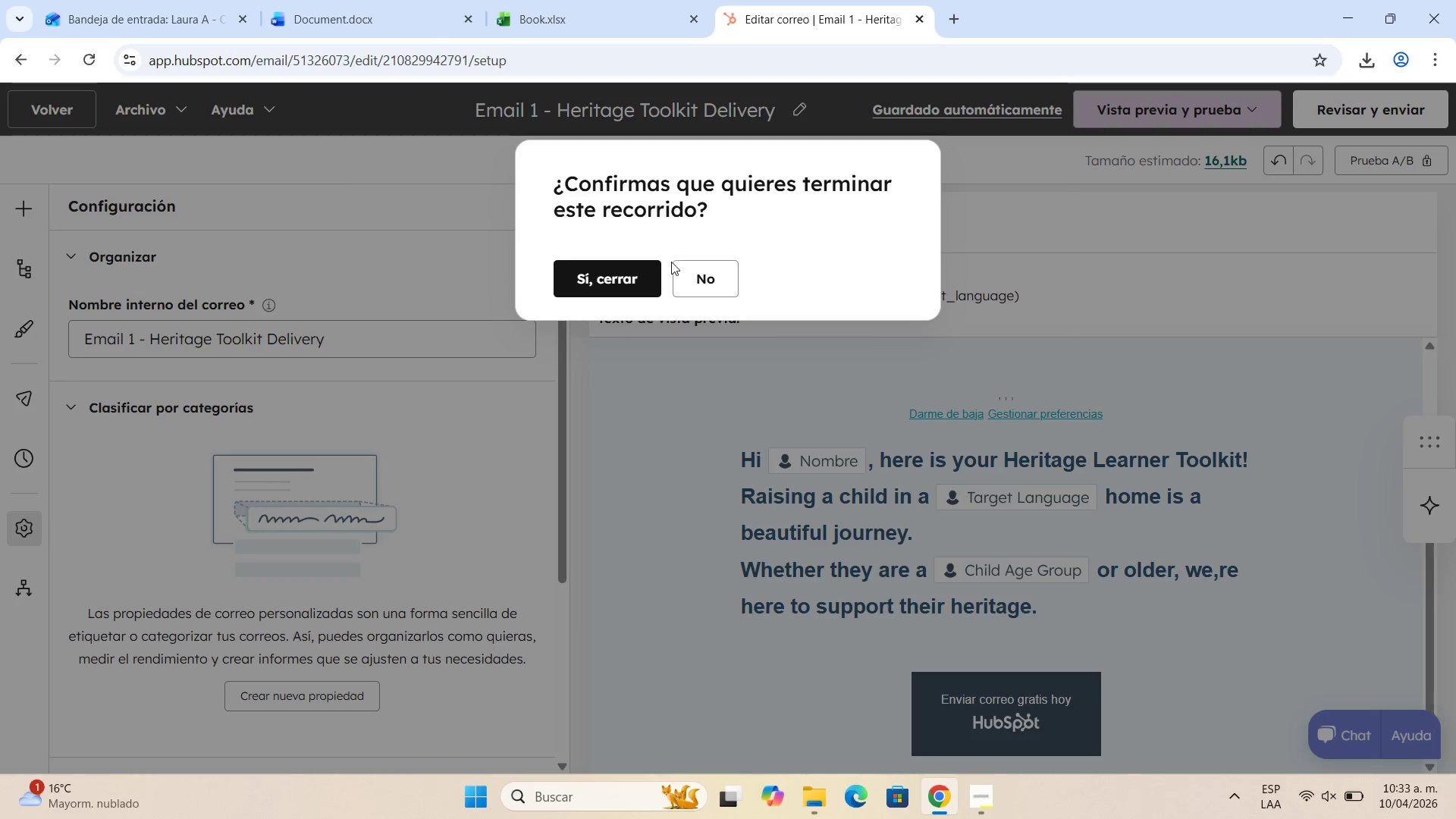 
left_click([632, 291])
 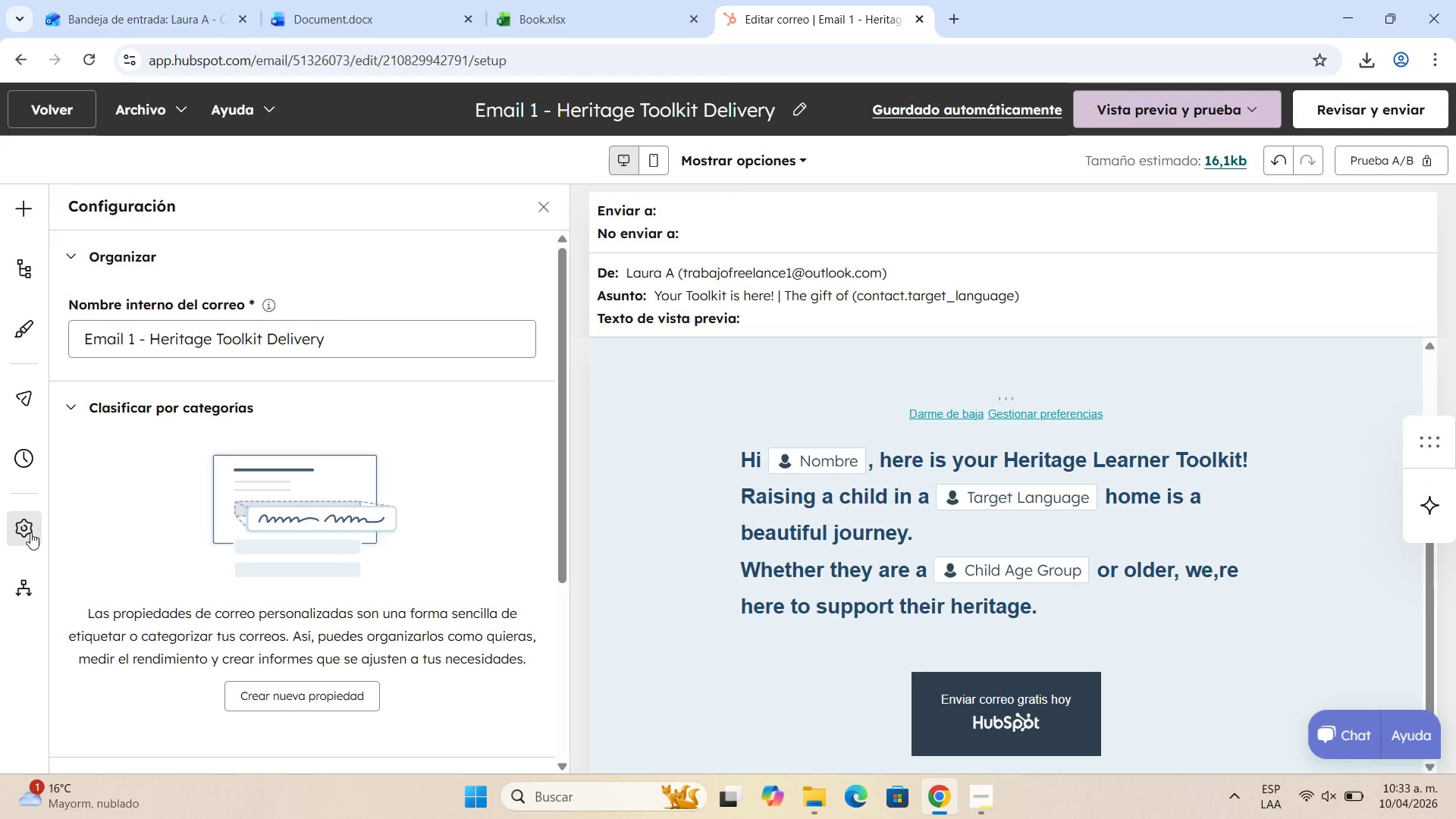 
left_click([31, 532])
 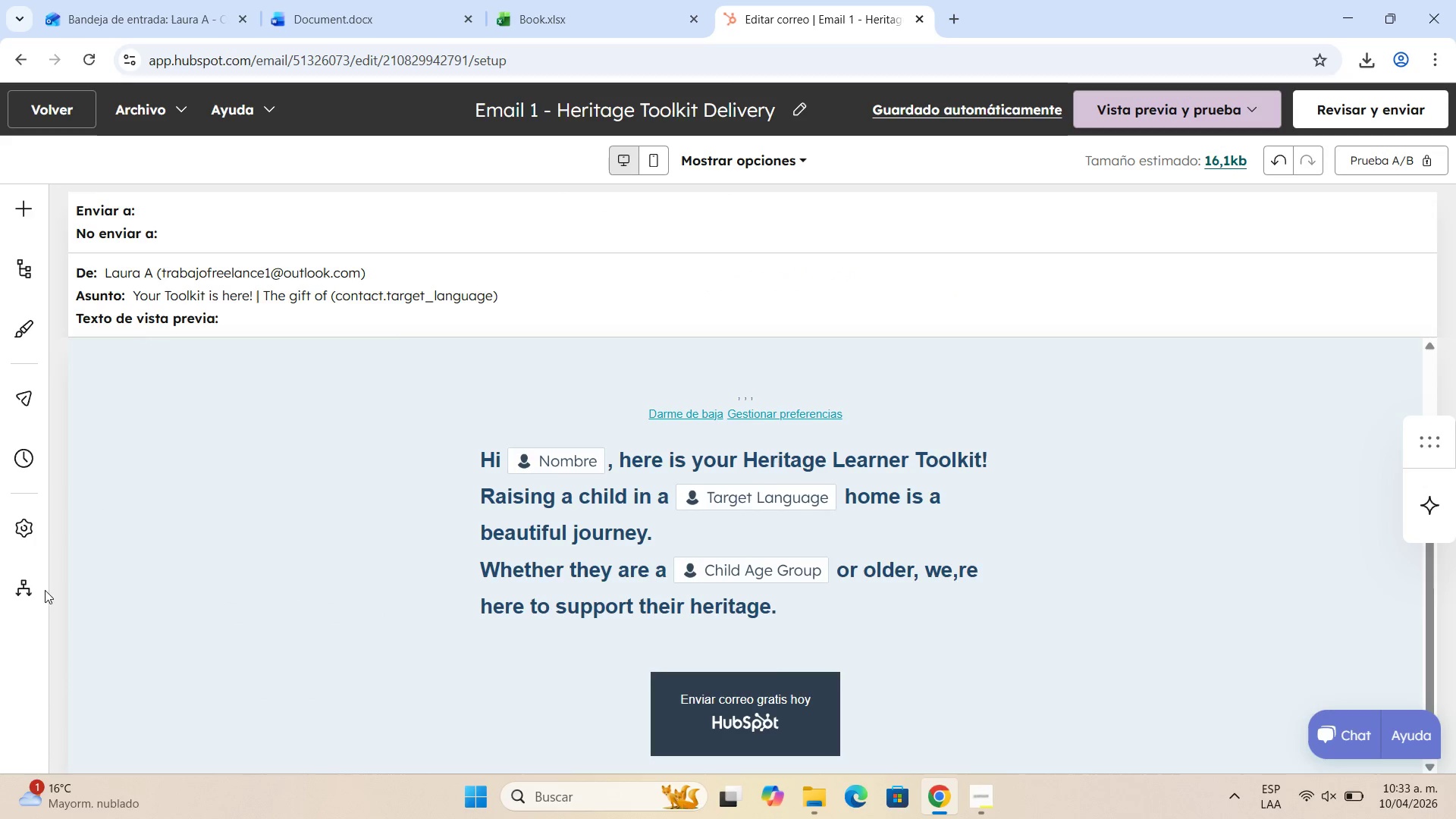 
left_click([30, 530])
 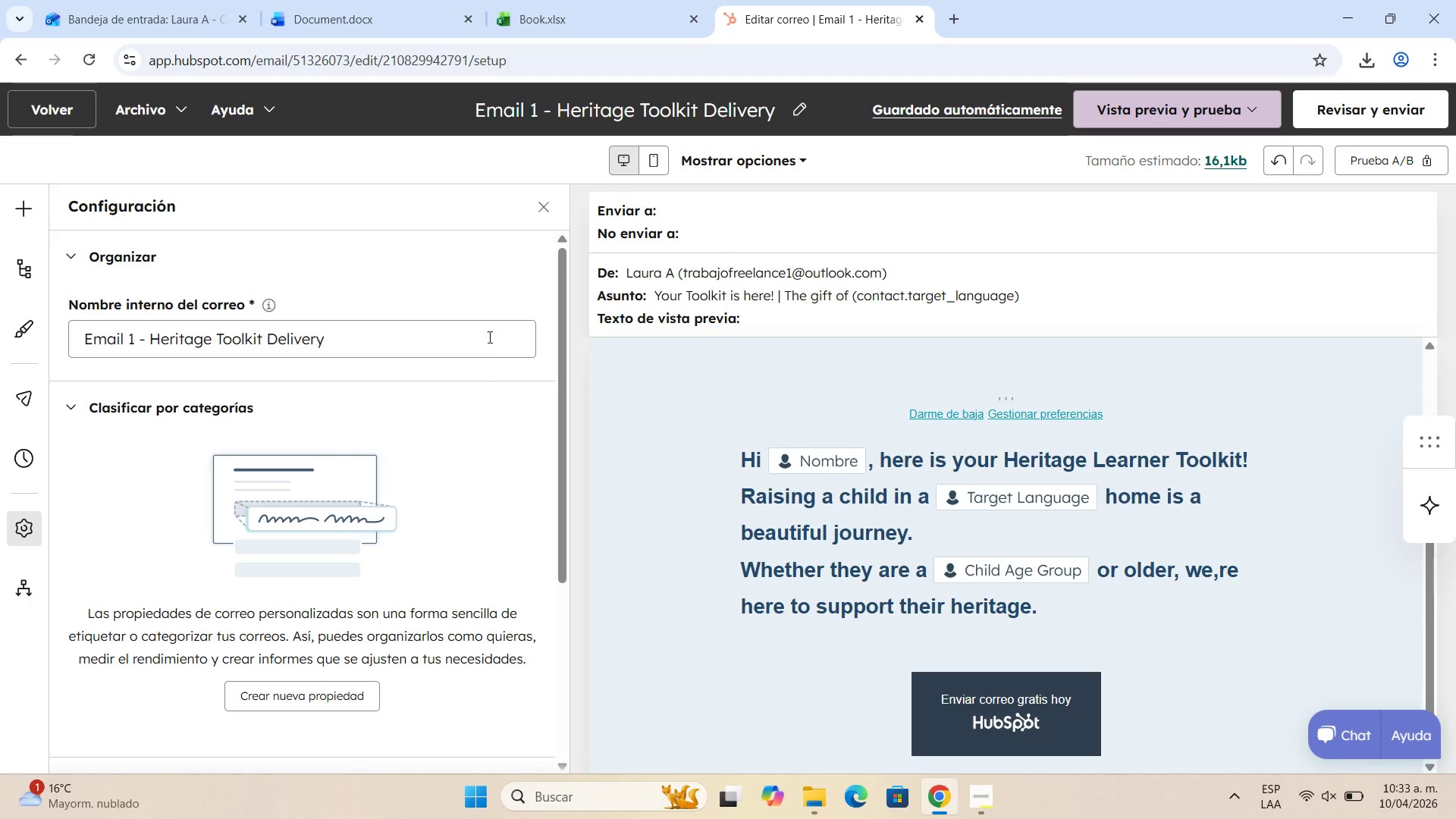 
wait(5.64)
 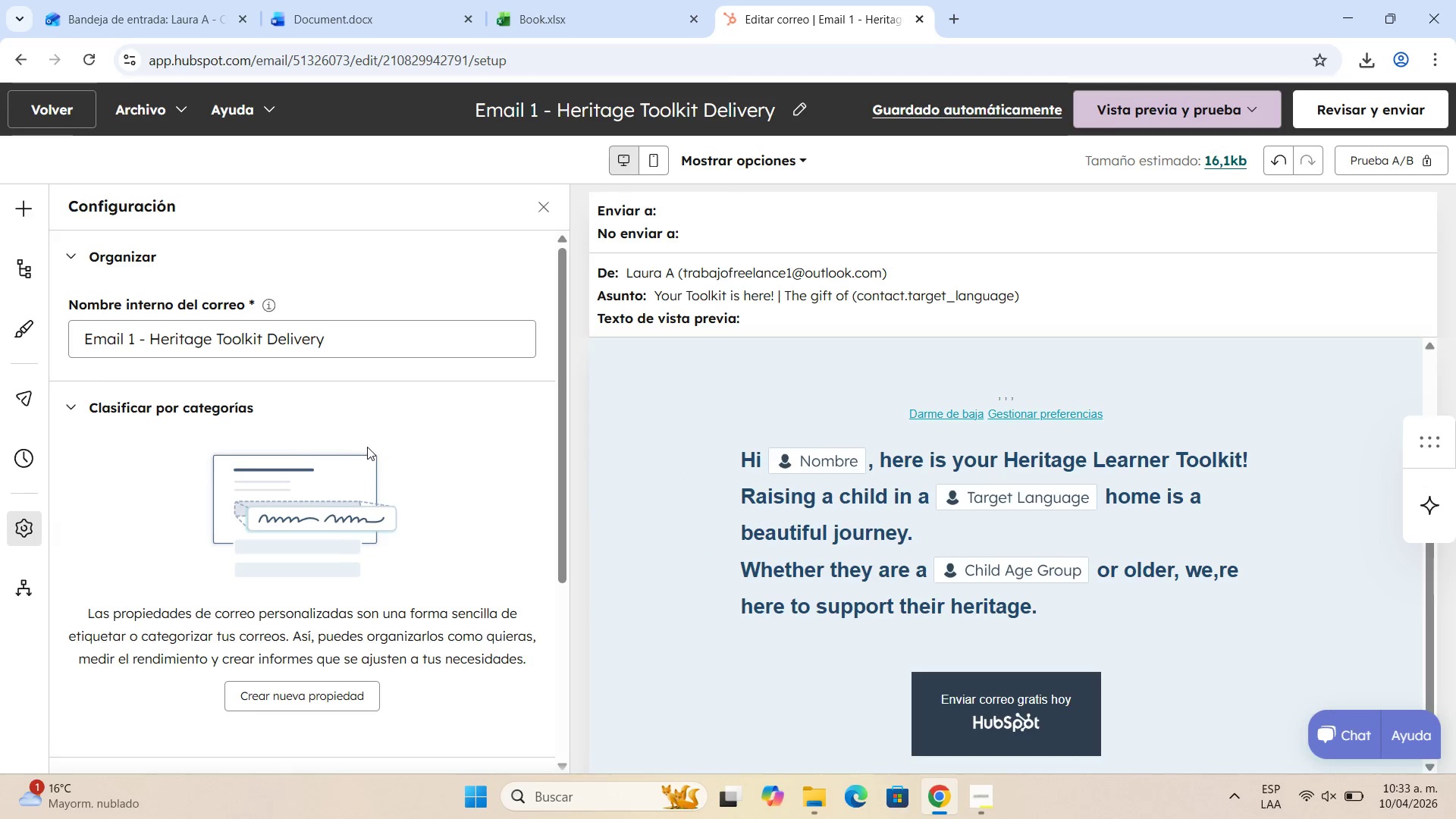 
left_click([77, 247])
 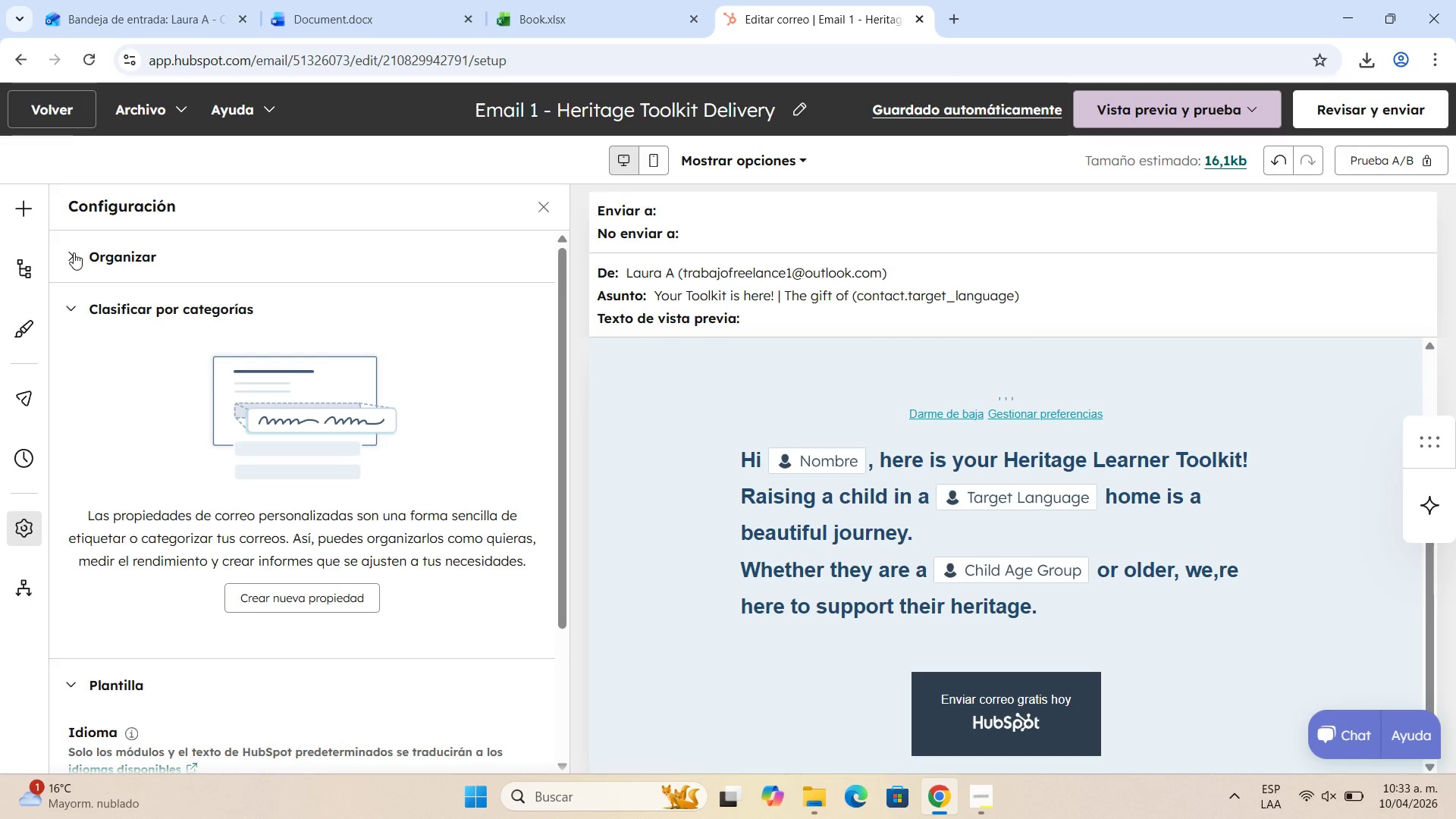 
left_click([74, 253])
 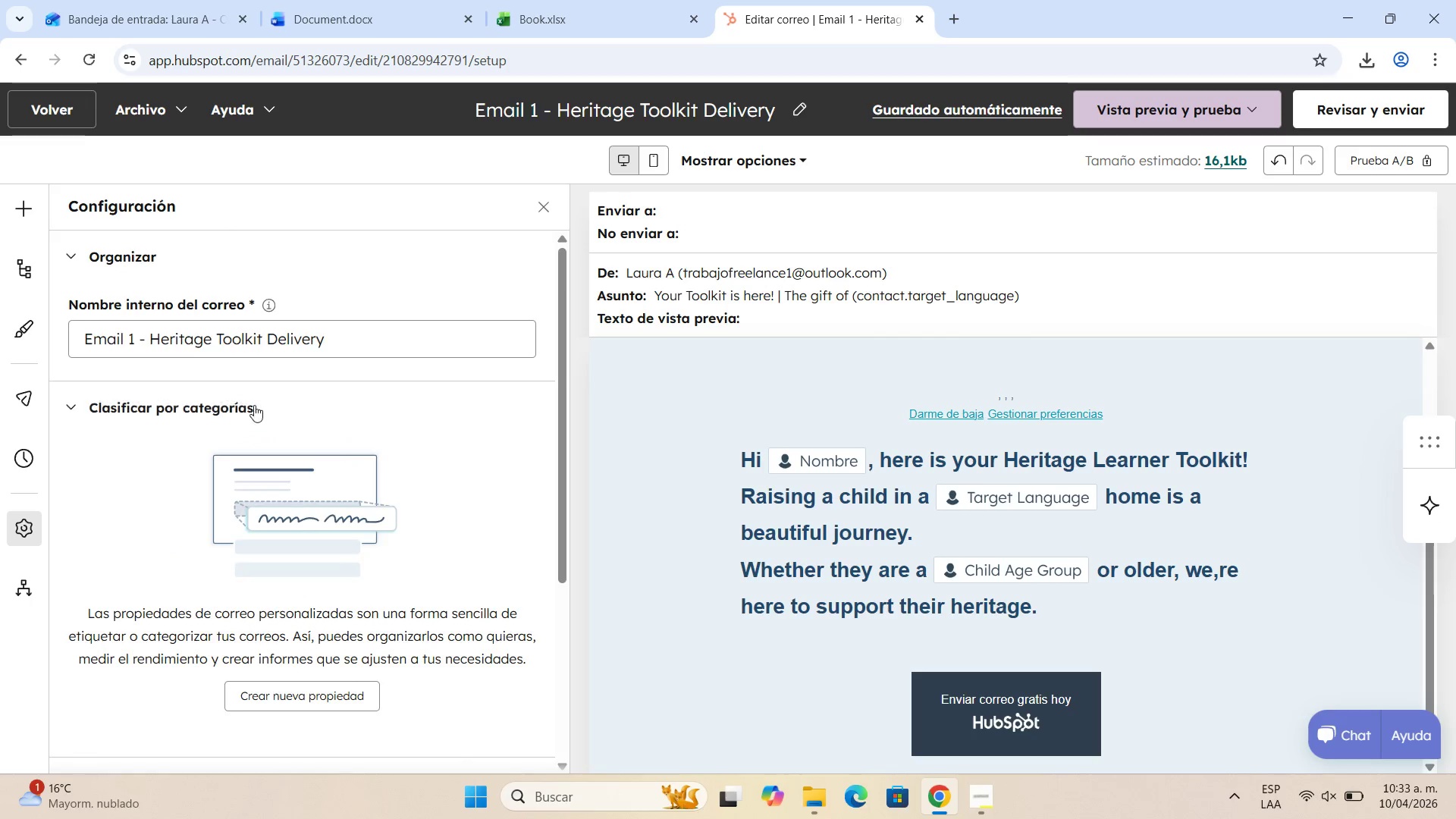 
scroll: coordinate [254, 407], scroll_direction: down, amount: 5.0
 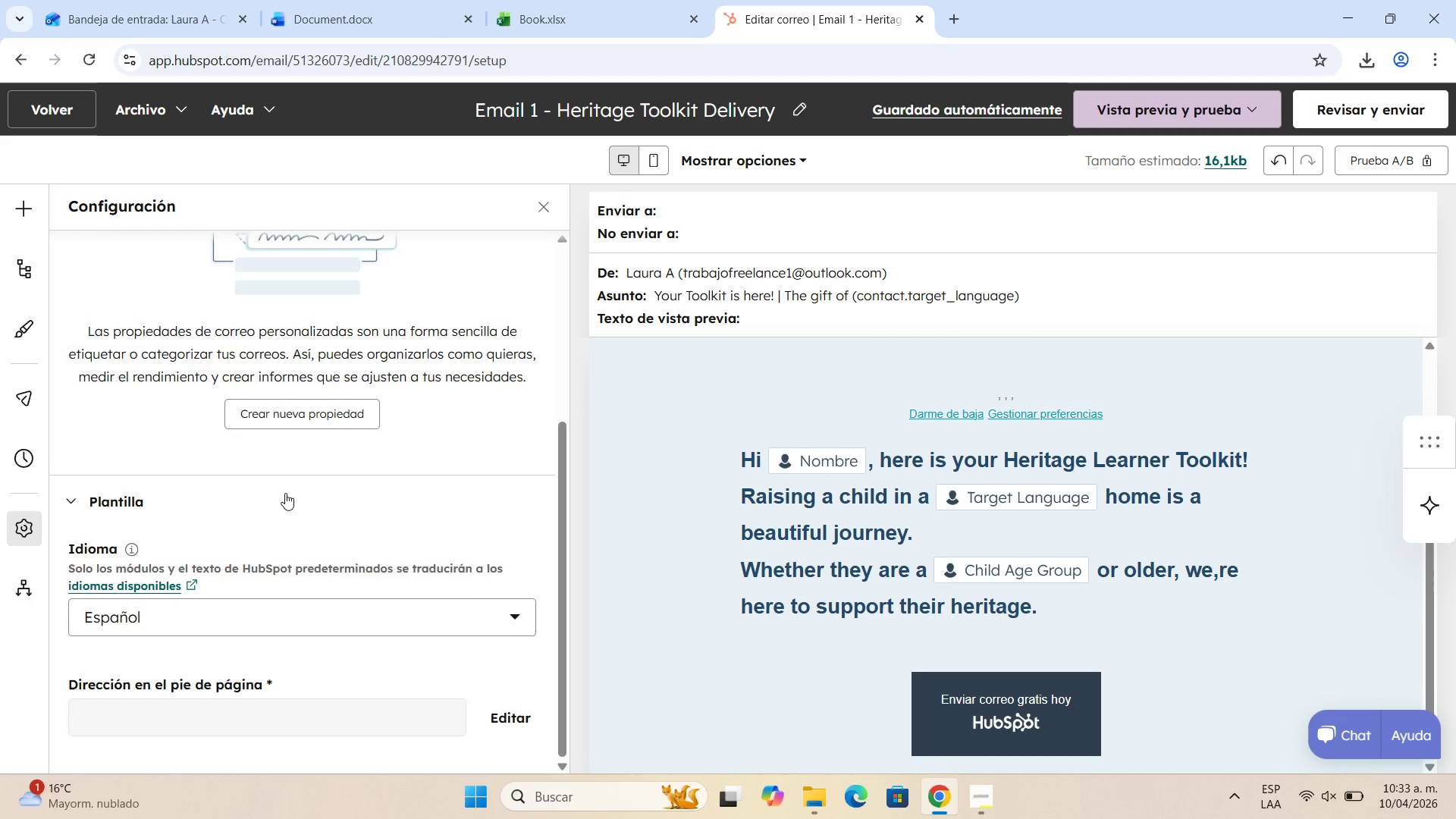 
scroll: coordinate [285, 493], scroll_direction: up, amount: 2.0
 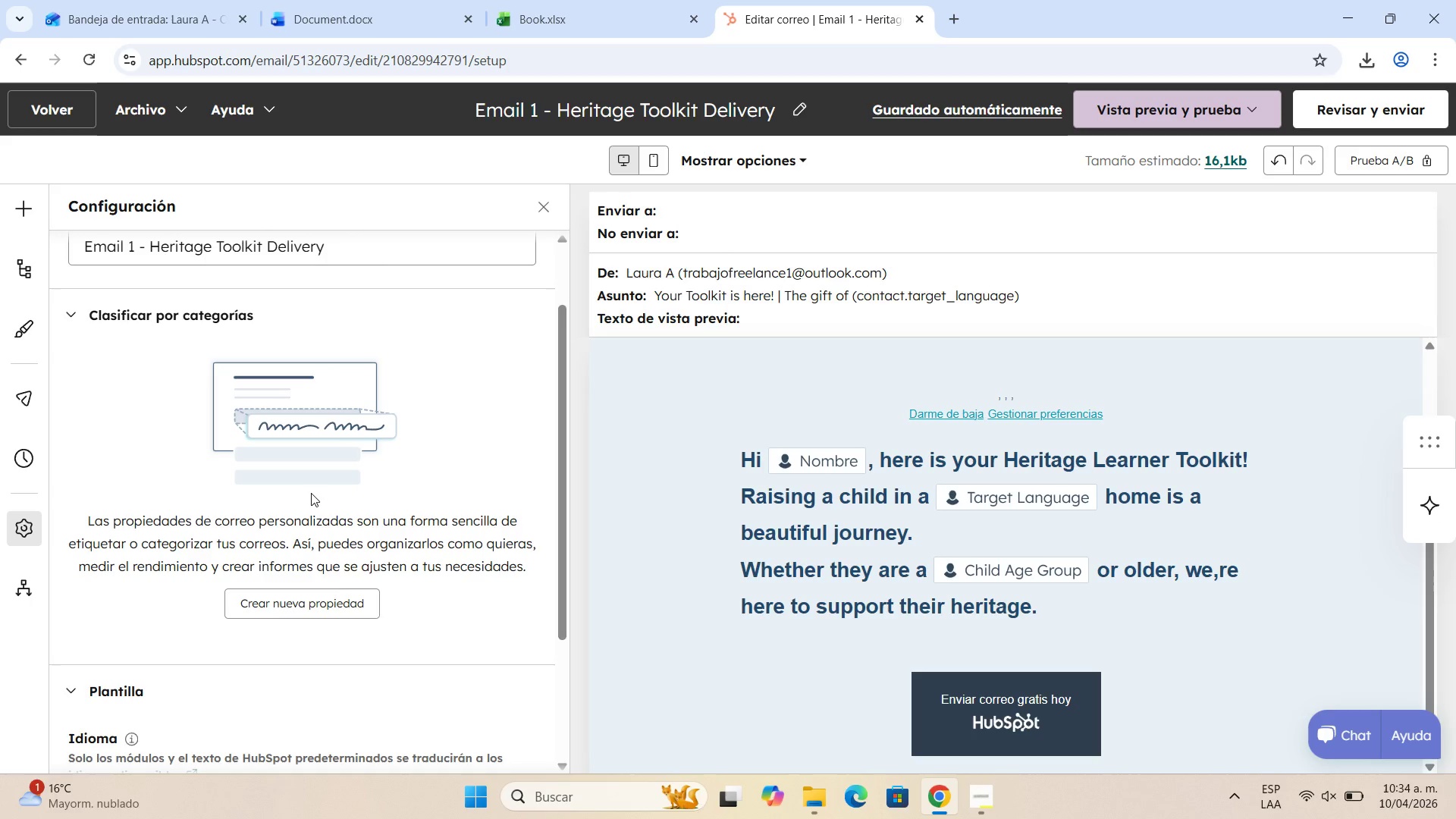 
wait(20.06)
 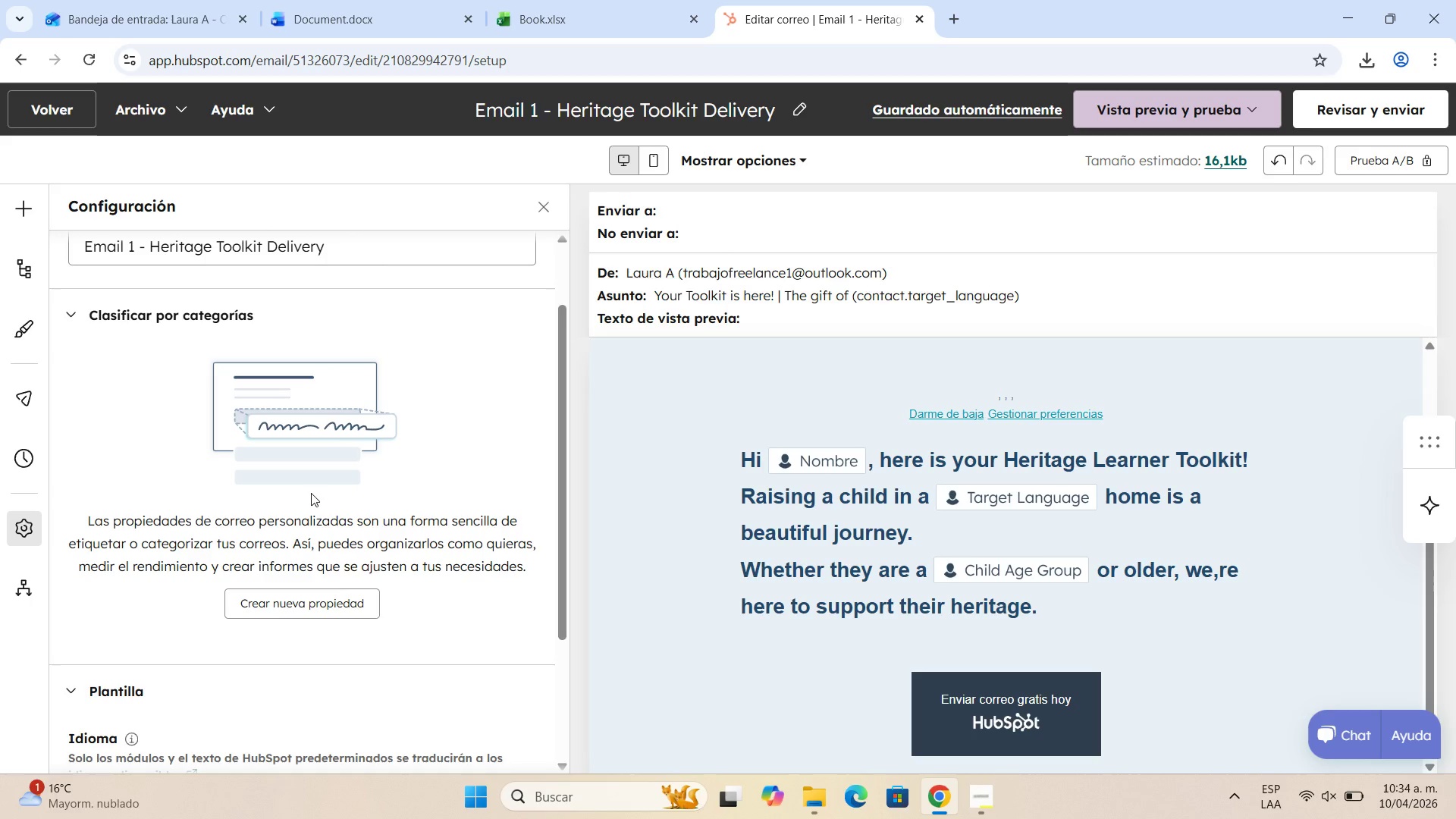 
scroll: coordinate [406, 317], scroll_direction: up, amount: 1.0
 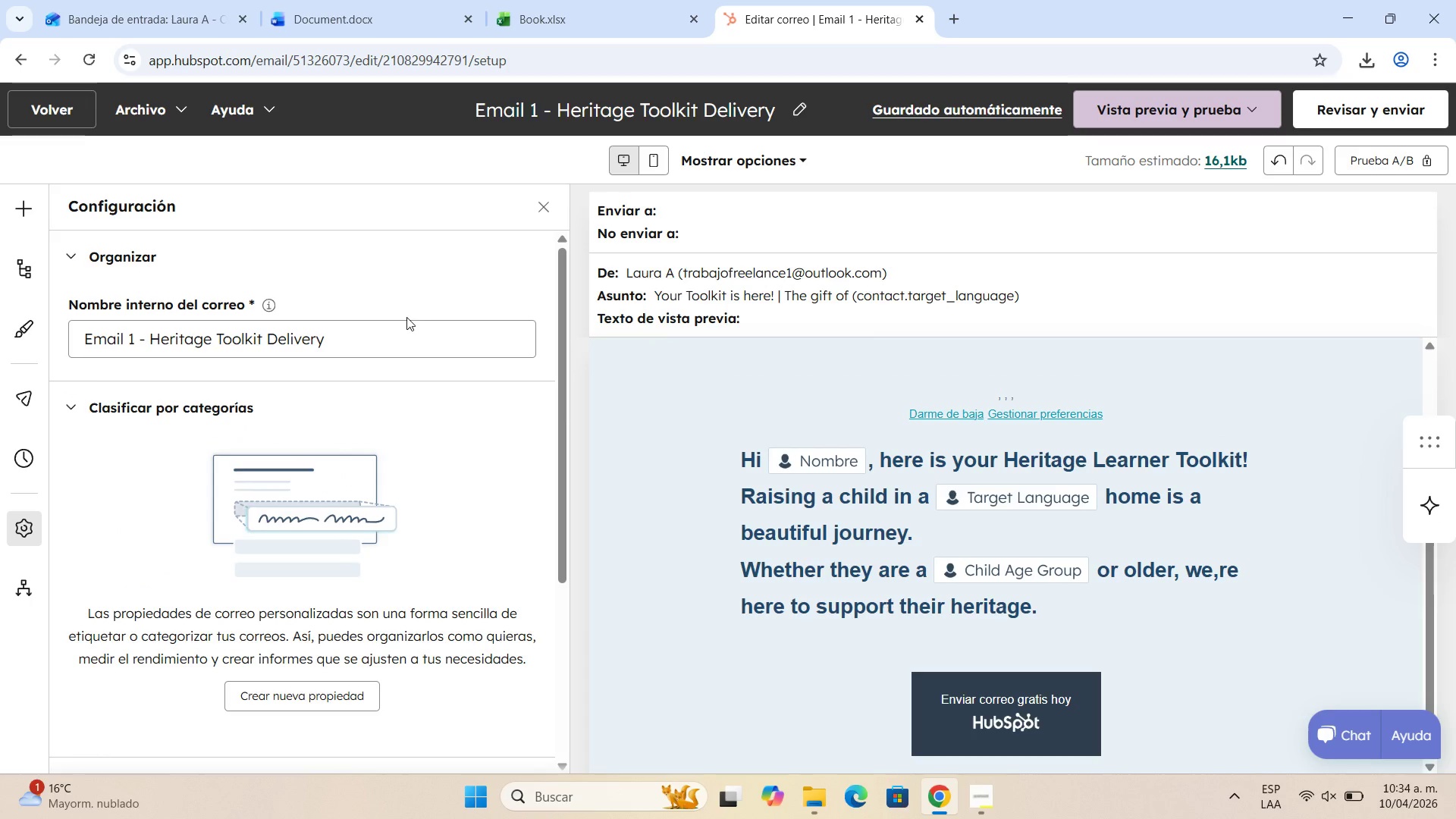 
scroll: coordinate [425, 353], scroll_direction: down, amount: 5.0
 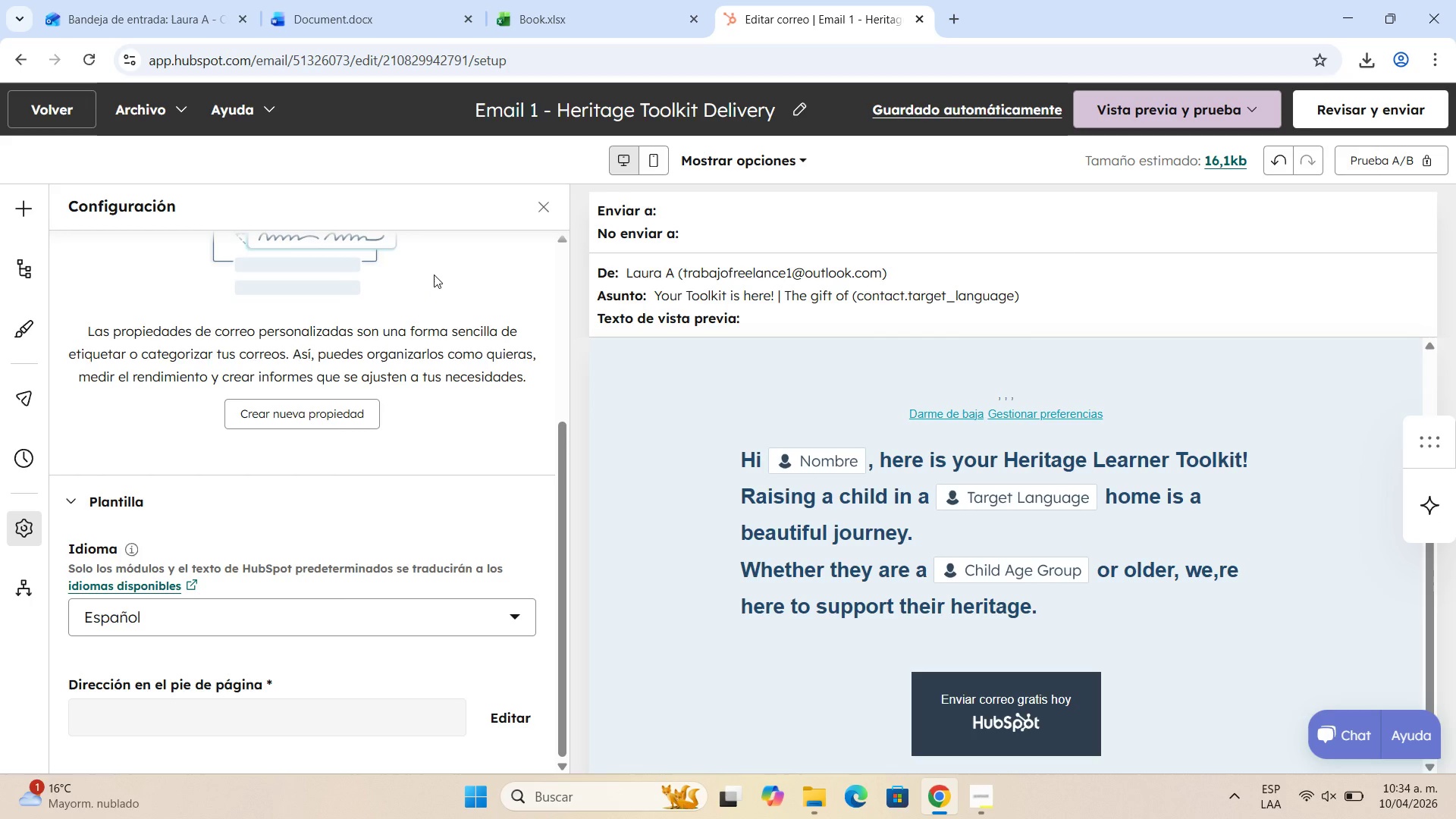 
wait(26.14)
 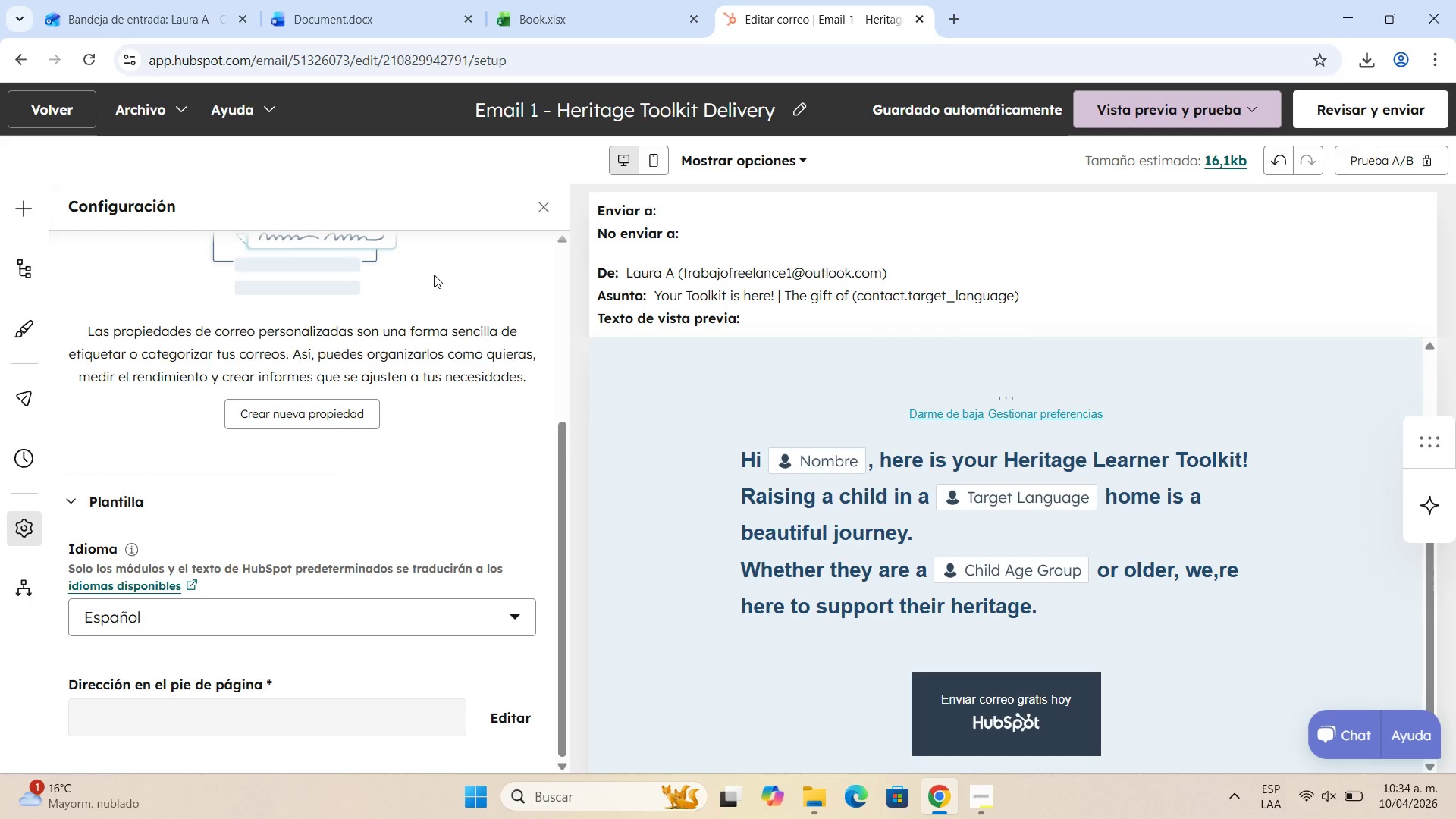 
scroll: coordinate [355, 490], scroll_direction: down, amount: 9.0
 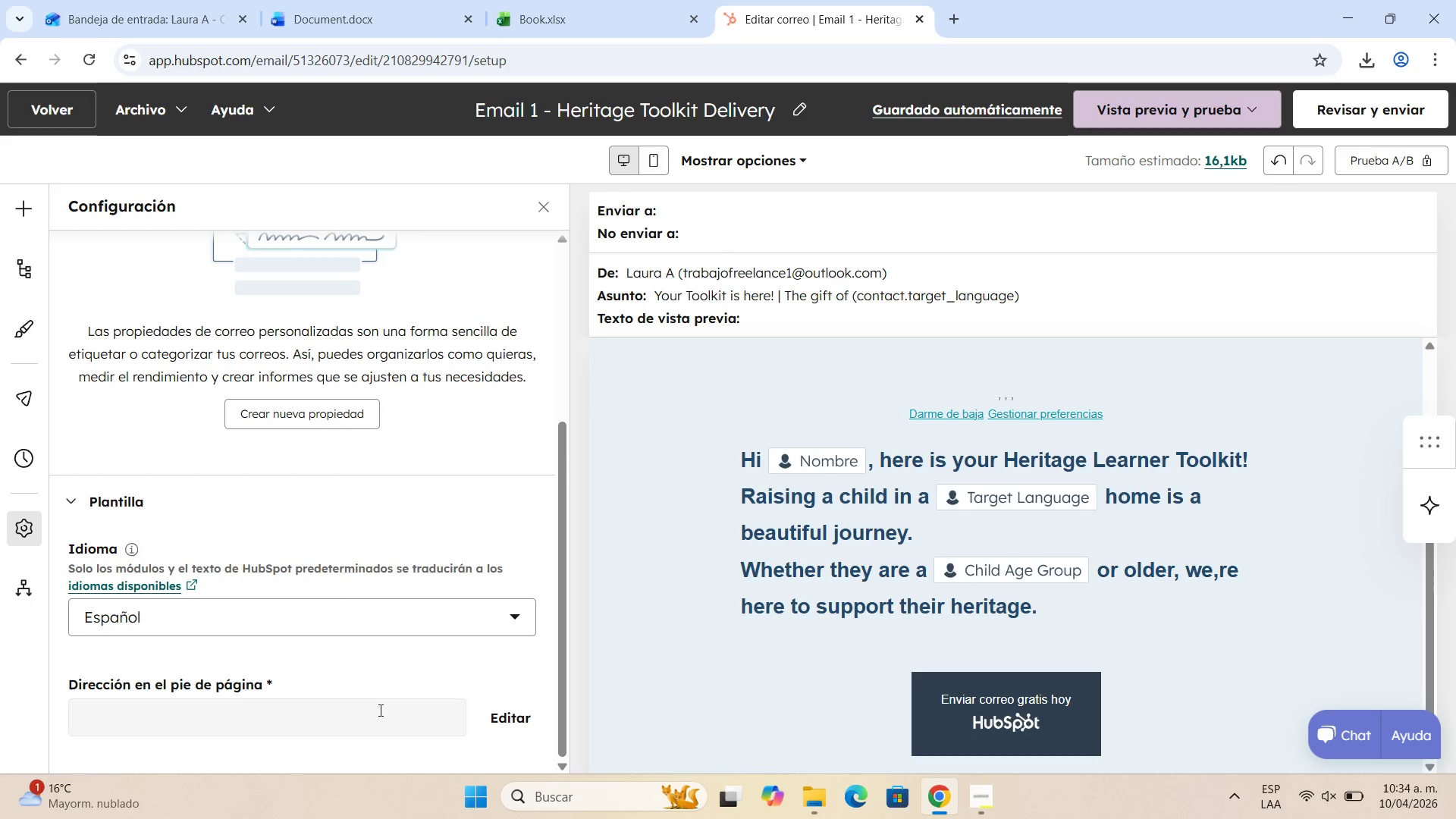 
double_click([380, 714])
 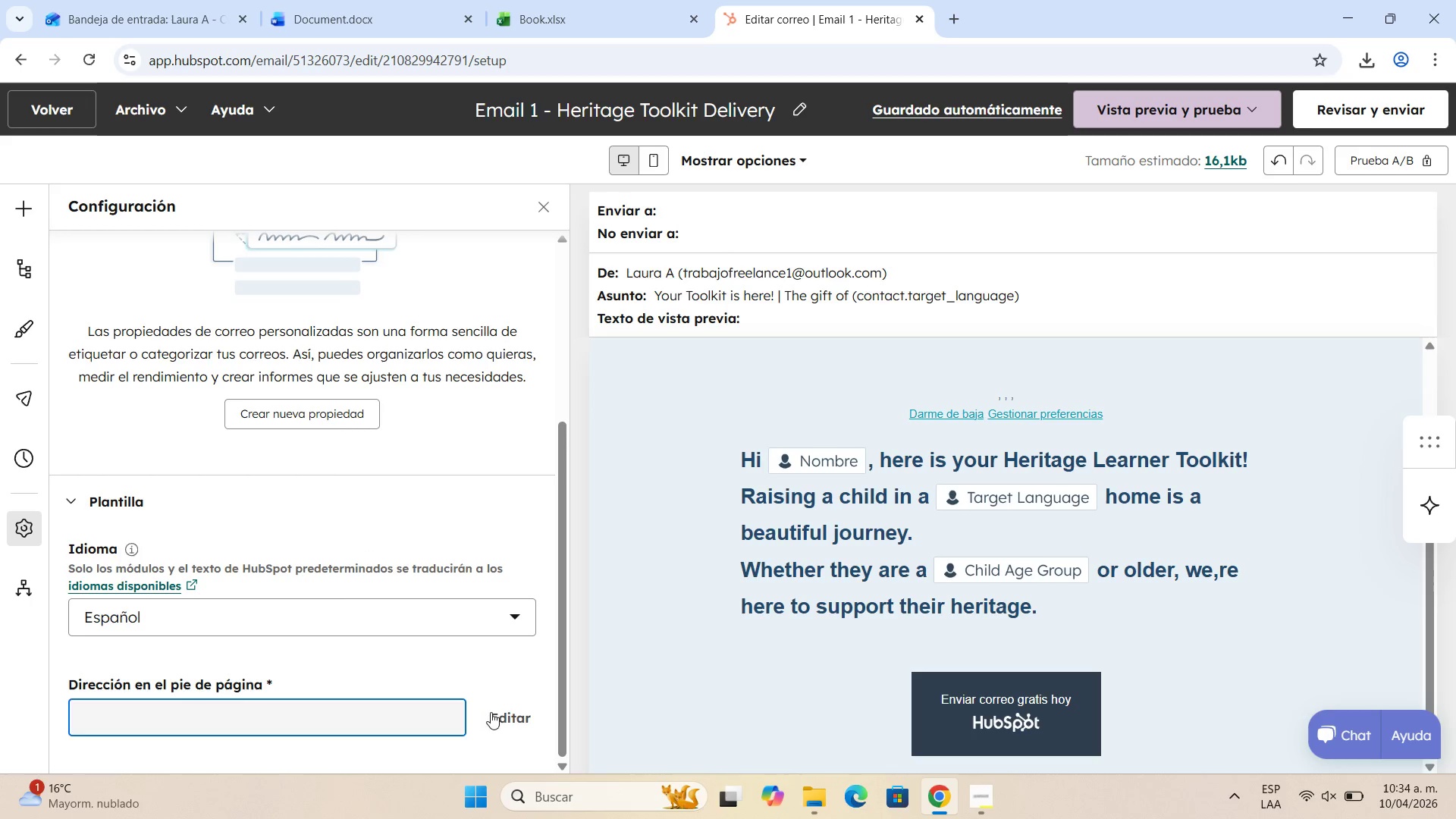 
left_click([501, 711])
 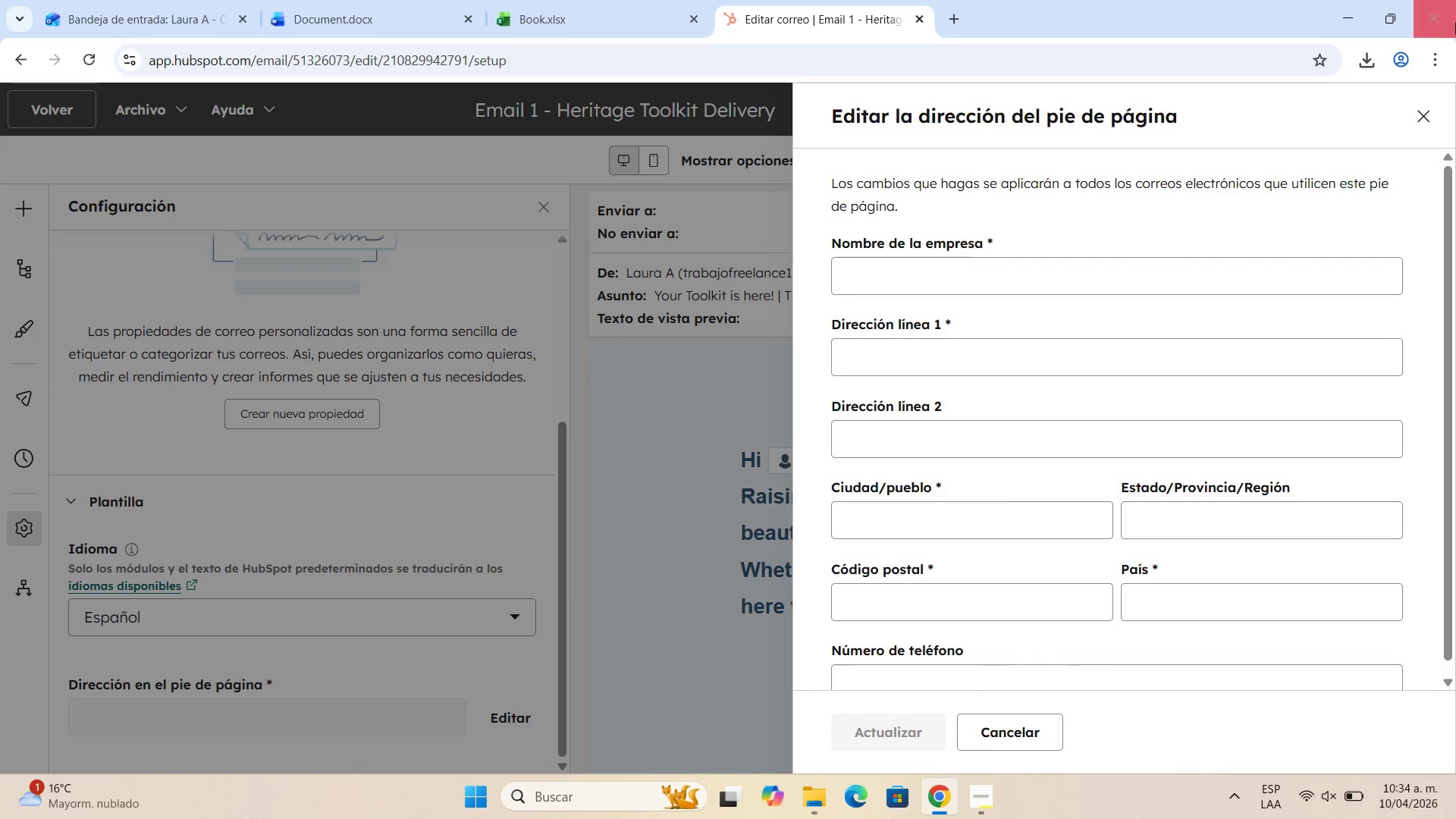 
left_click([1428, 104])
 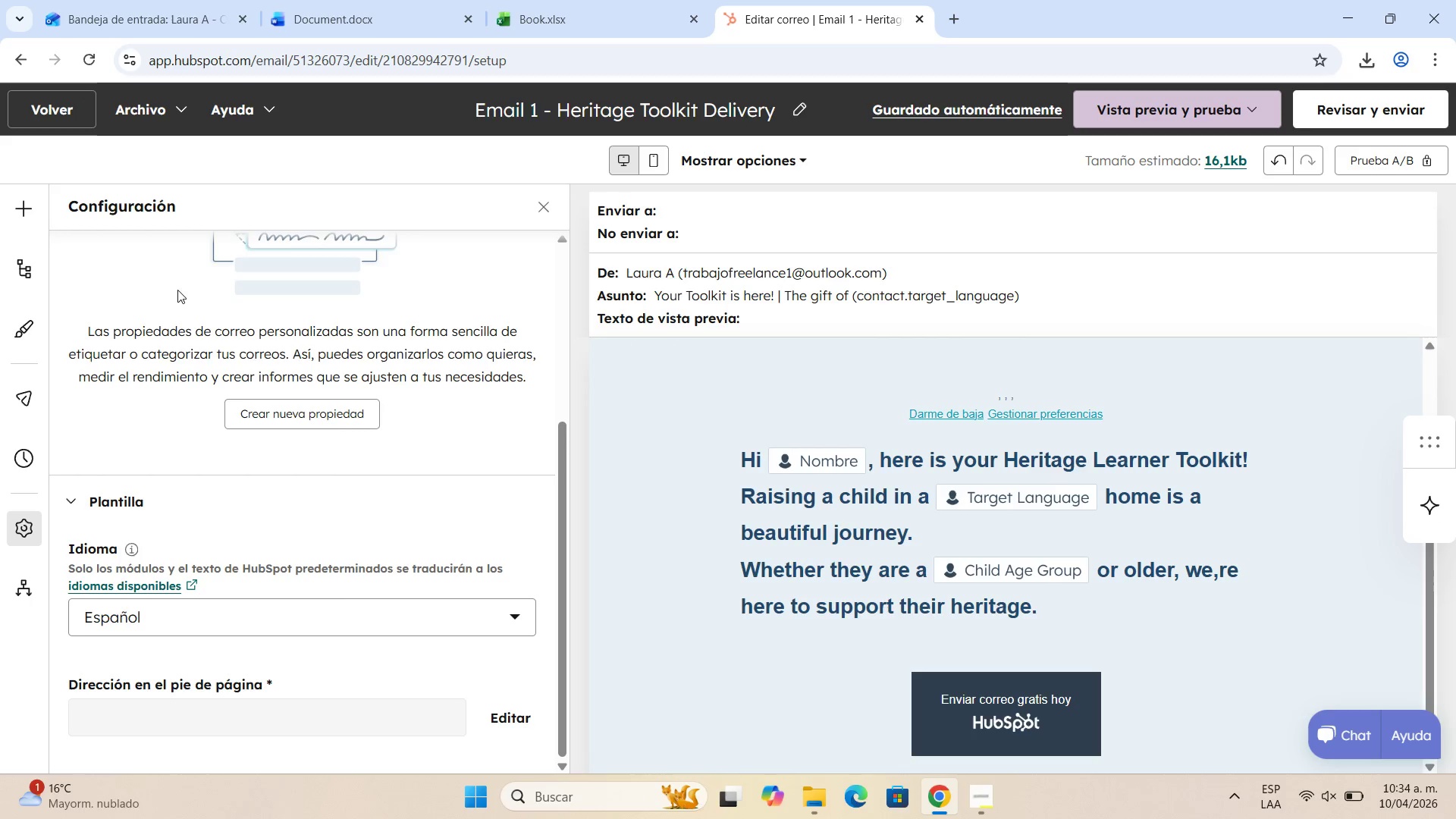 
left_click([535, 205])
 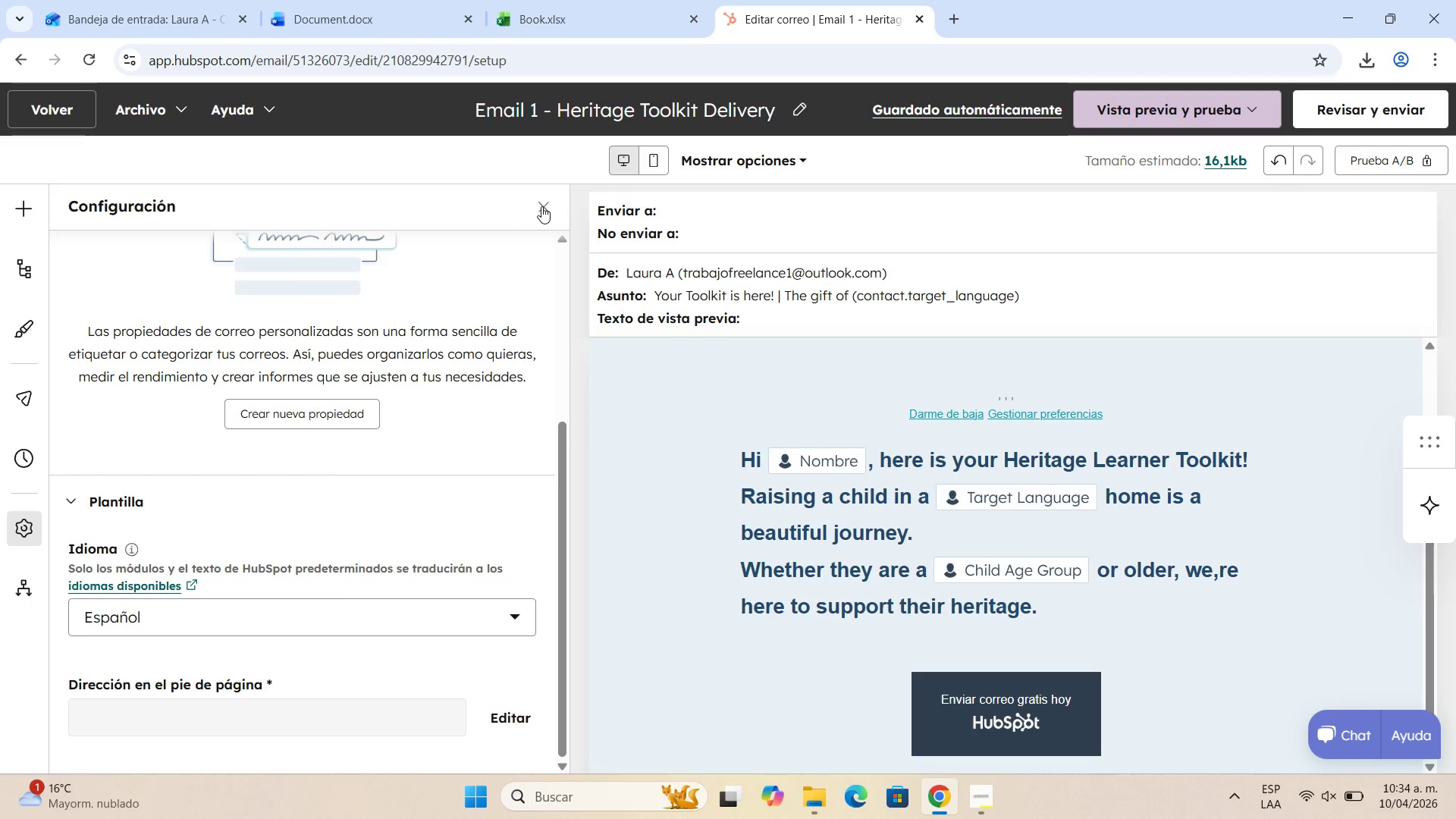 
left_click([541, 206])
 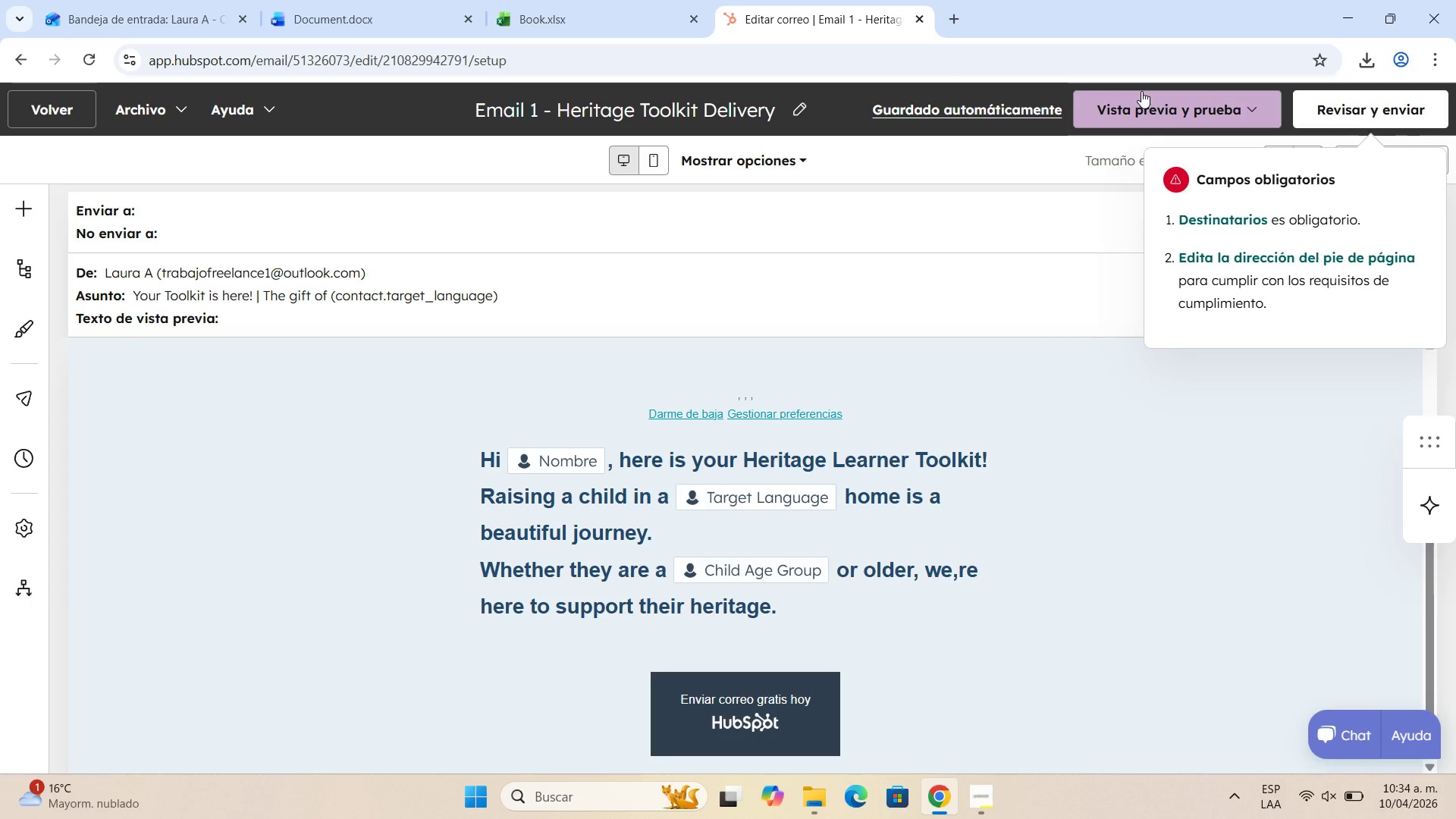 
wait(9.73)
 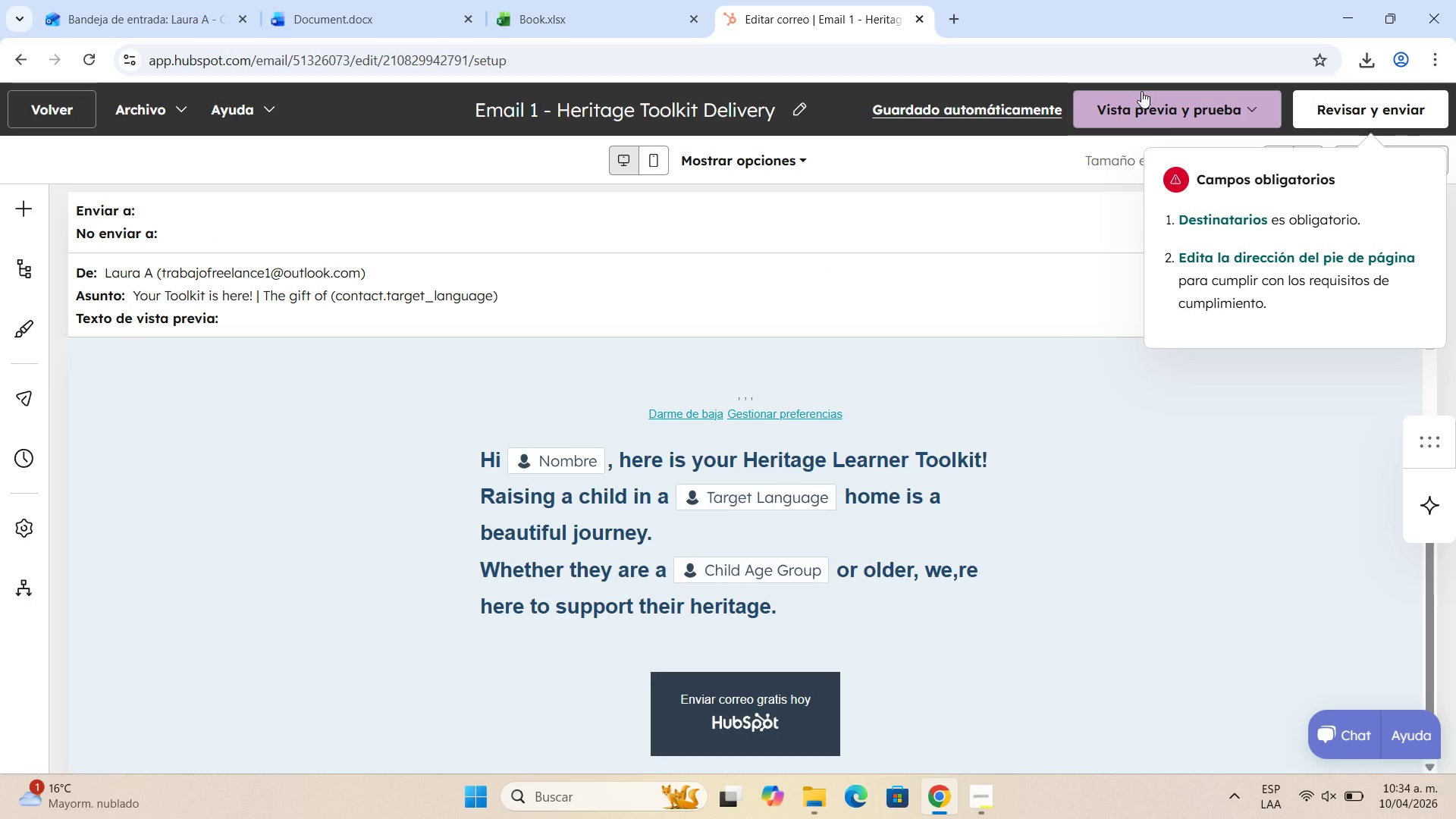 
scroll: coordinate [18, 541], scroll_direction: down, amount: 9.0
 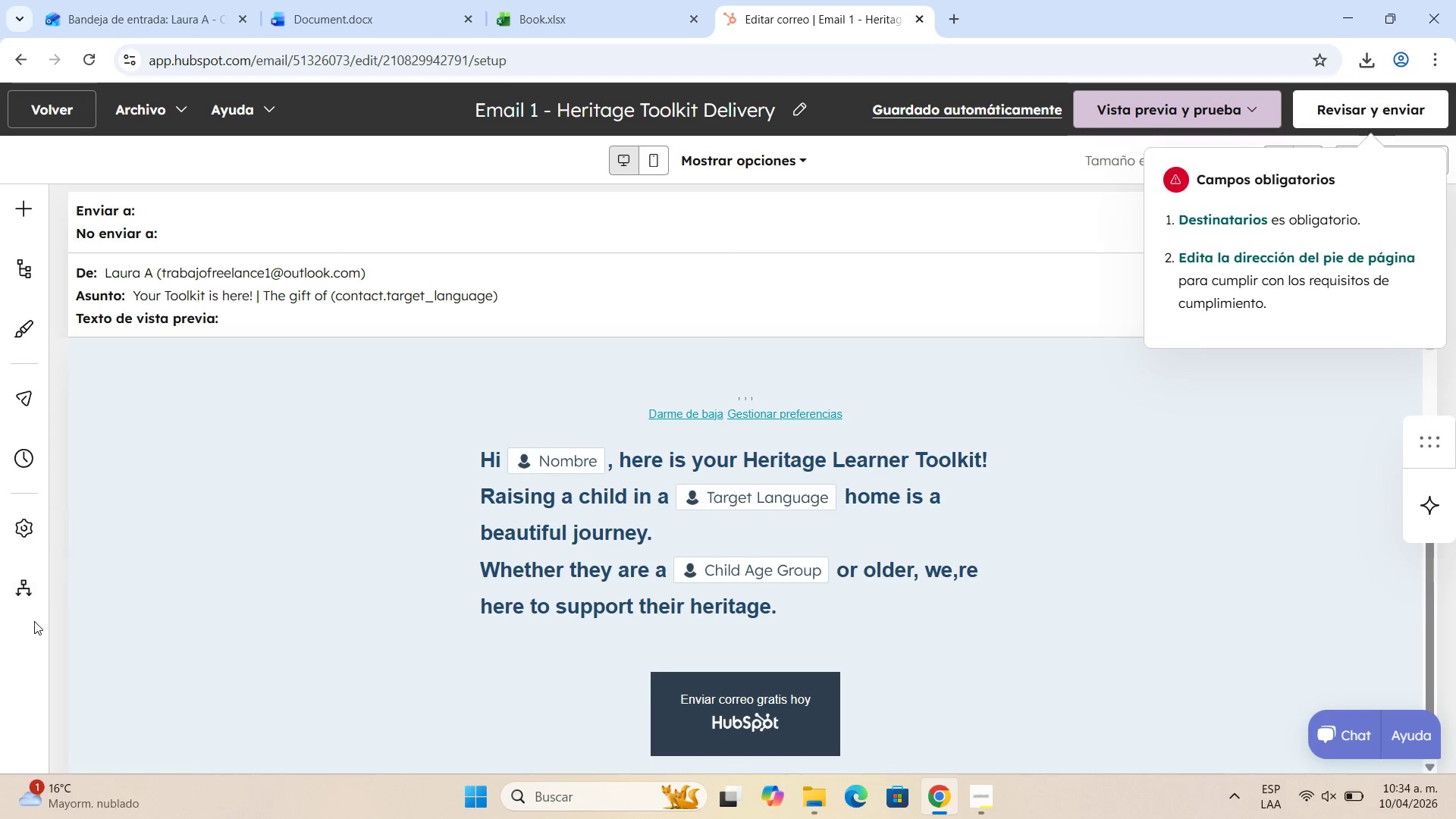 
mouse_move([27, 572])
 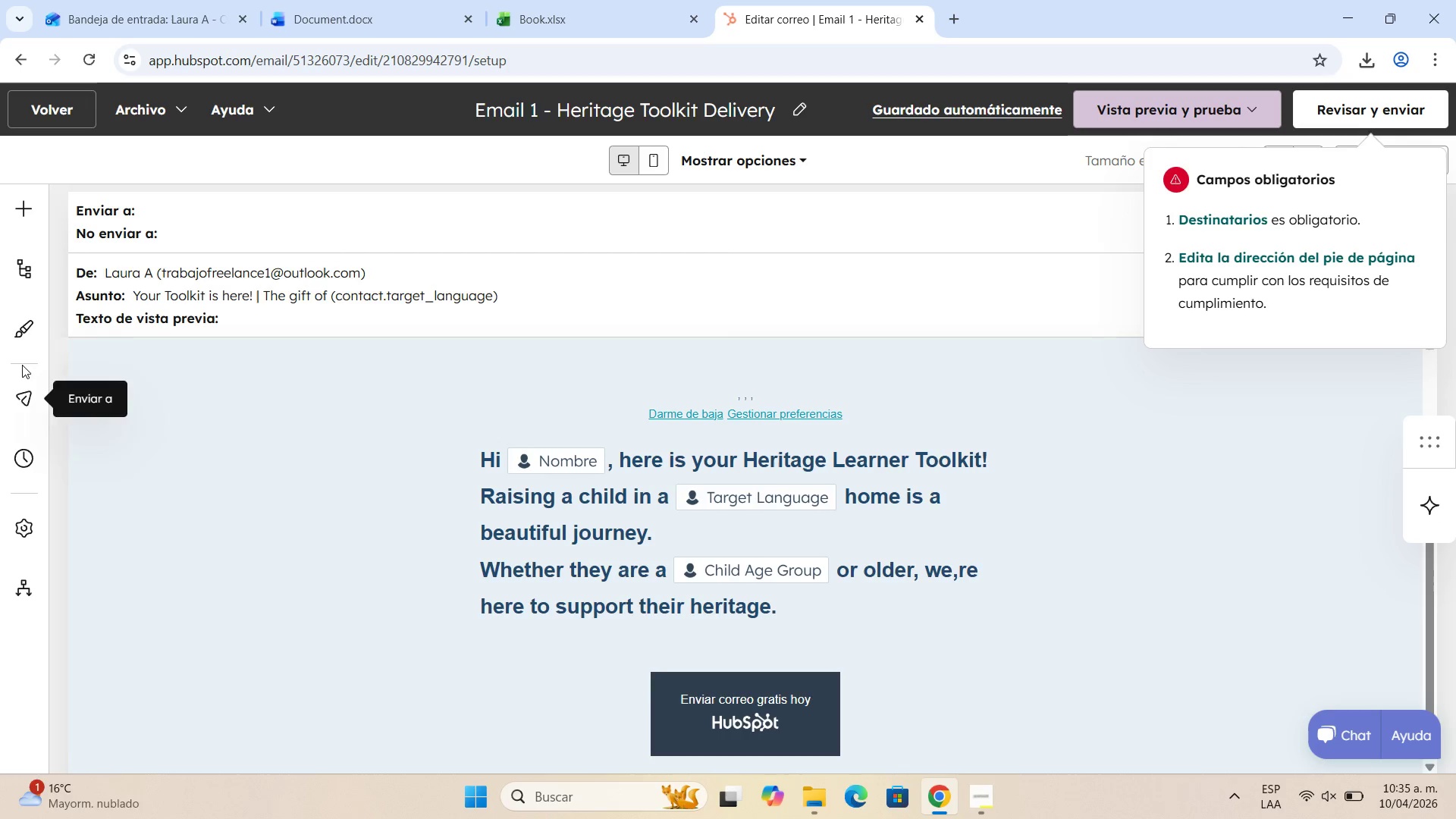 
mouse_move([20, 228])
 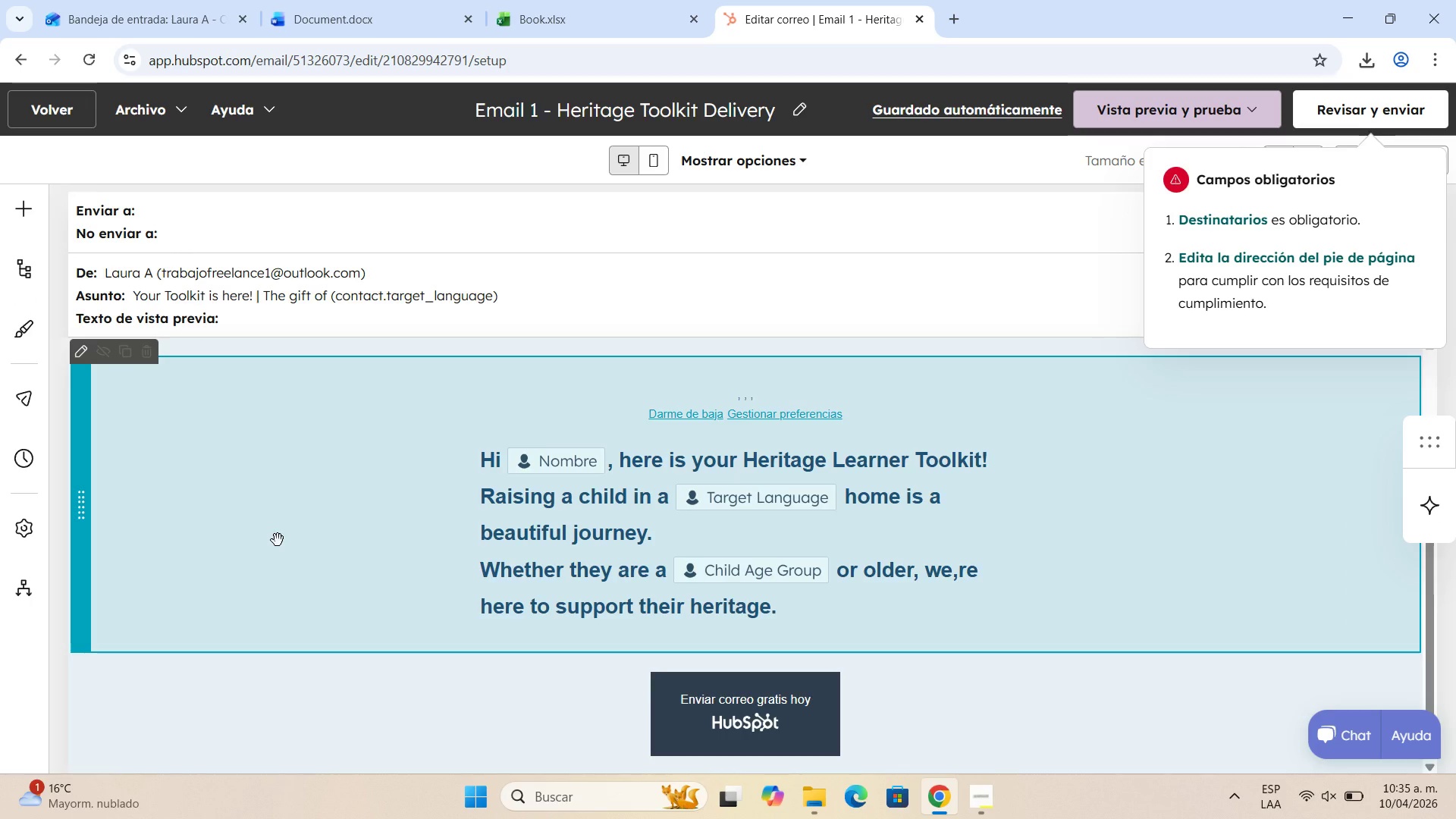 
wait(20.37)
 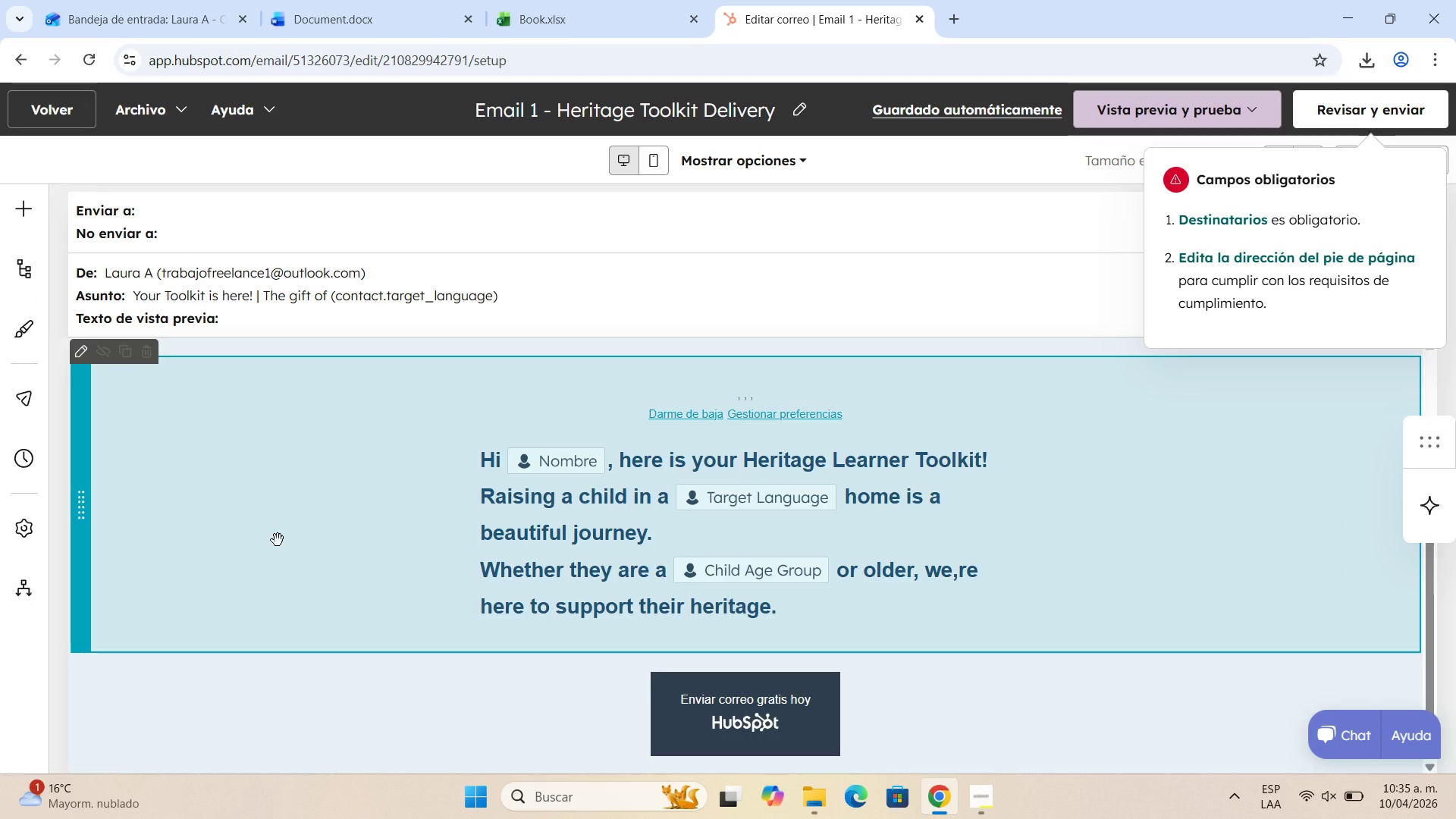 
left_click([1351, 99])
 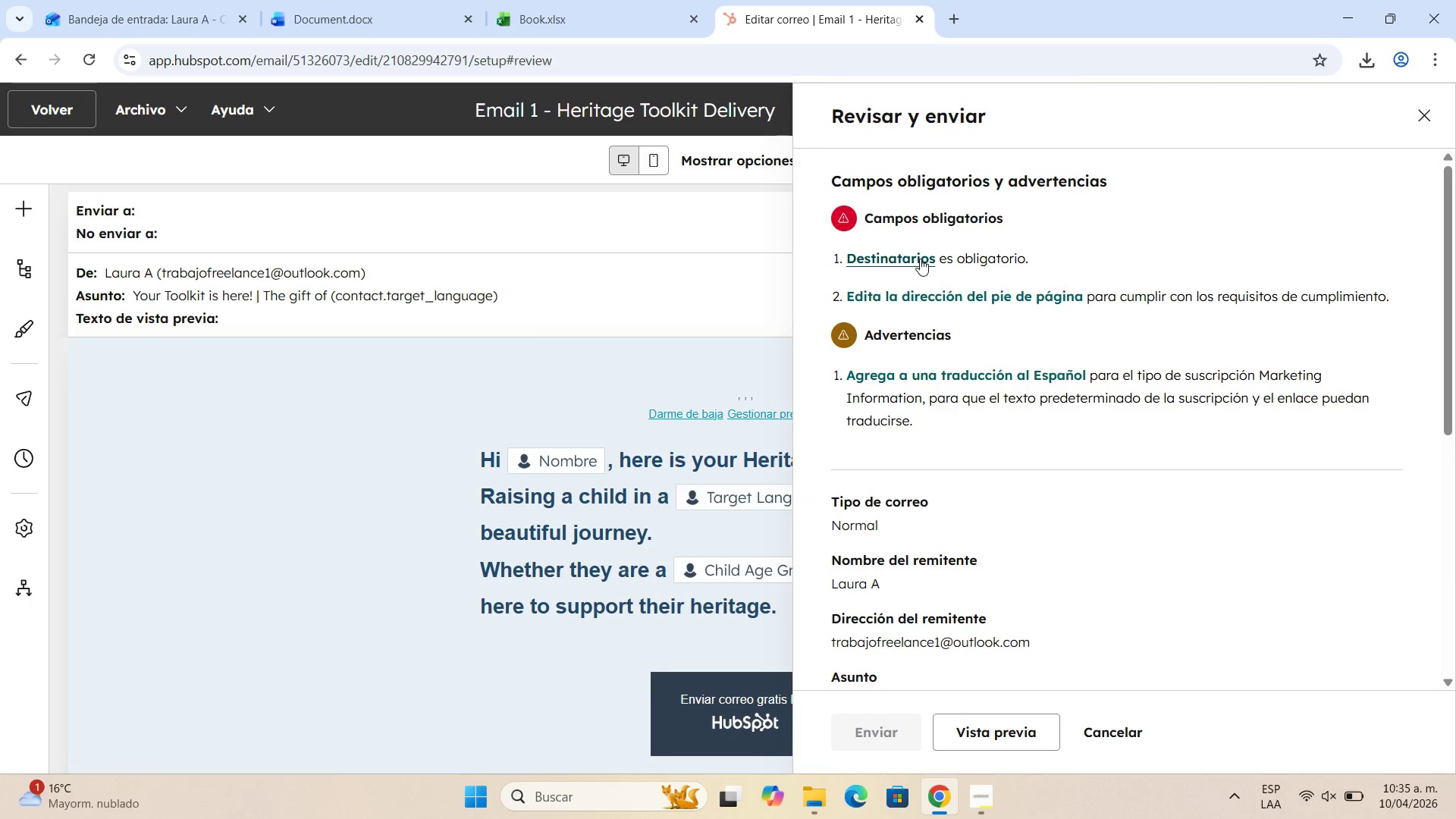 
left_click([971, 301])
 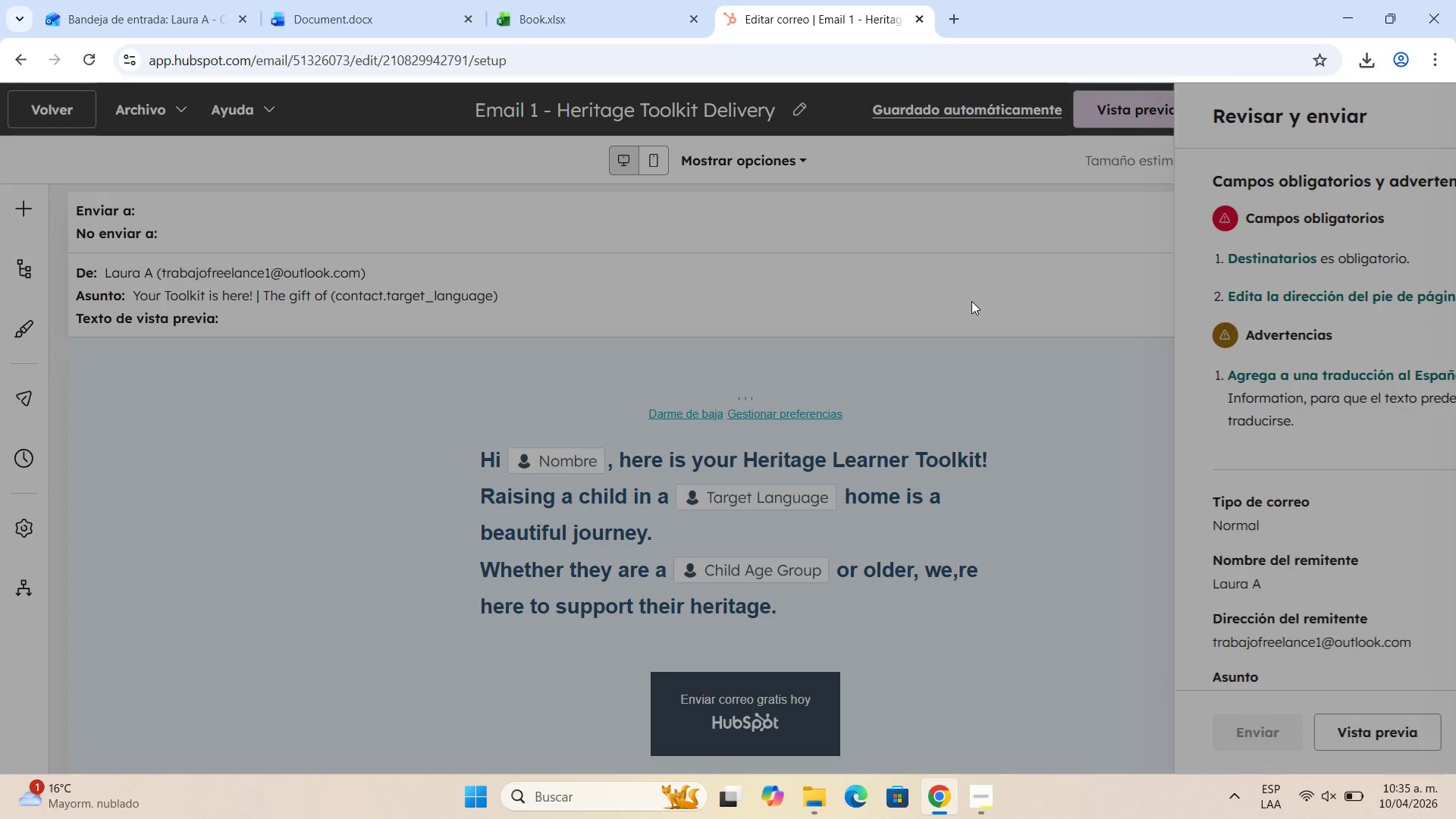 
mouse_move([727, 375])
 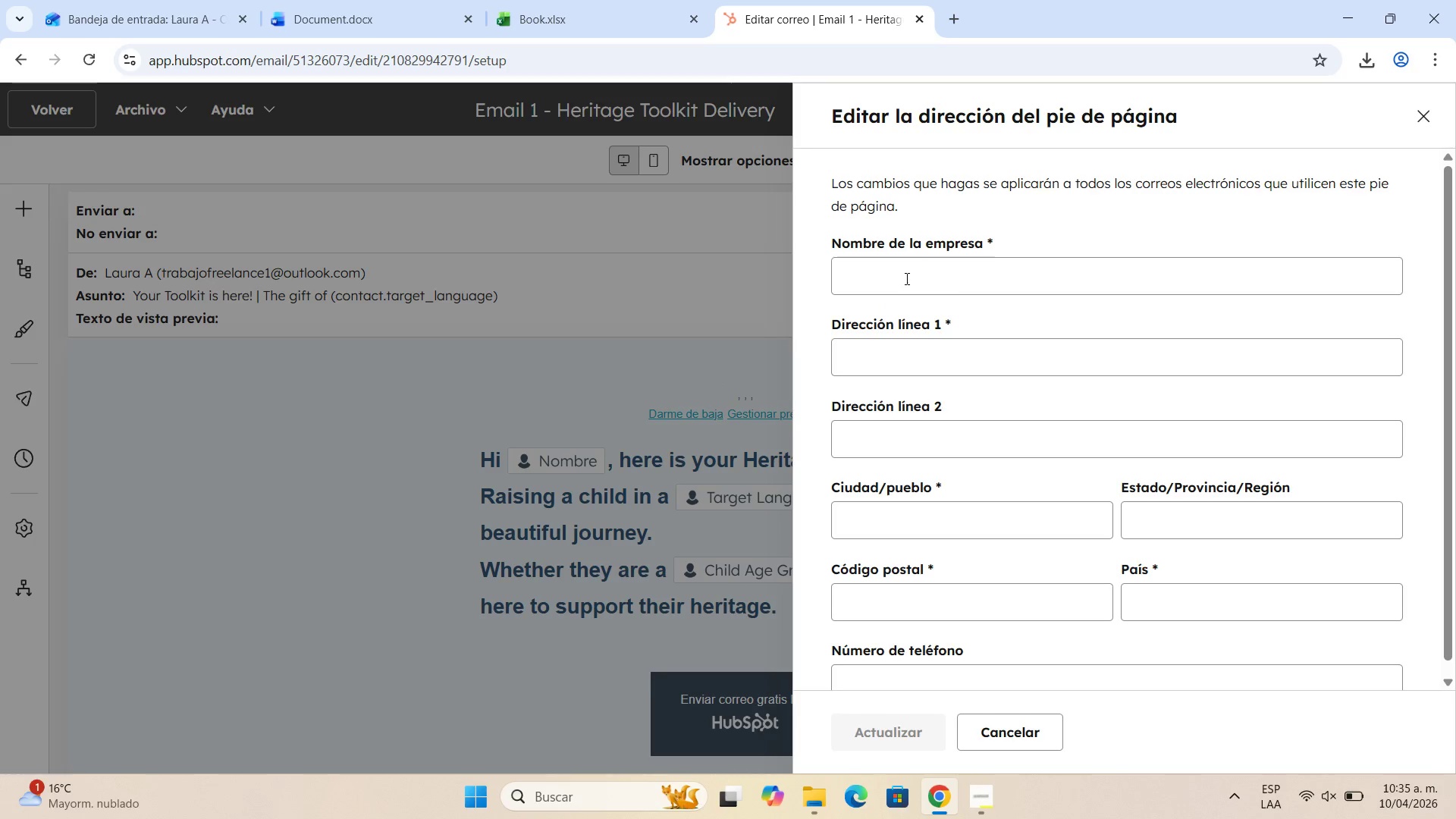 
left_click([905, 278])
 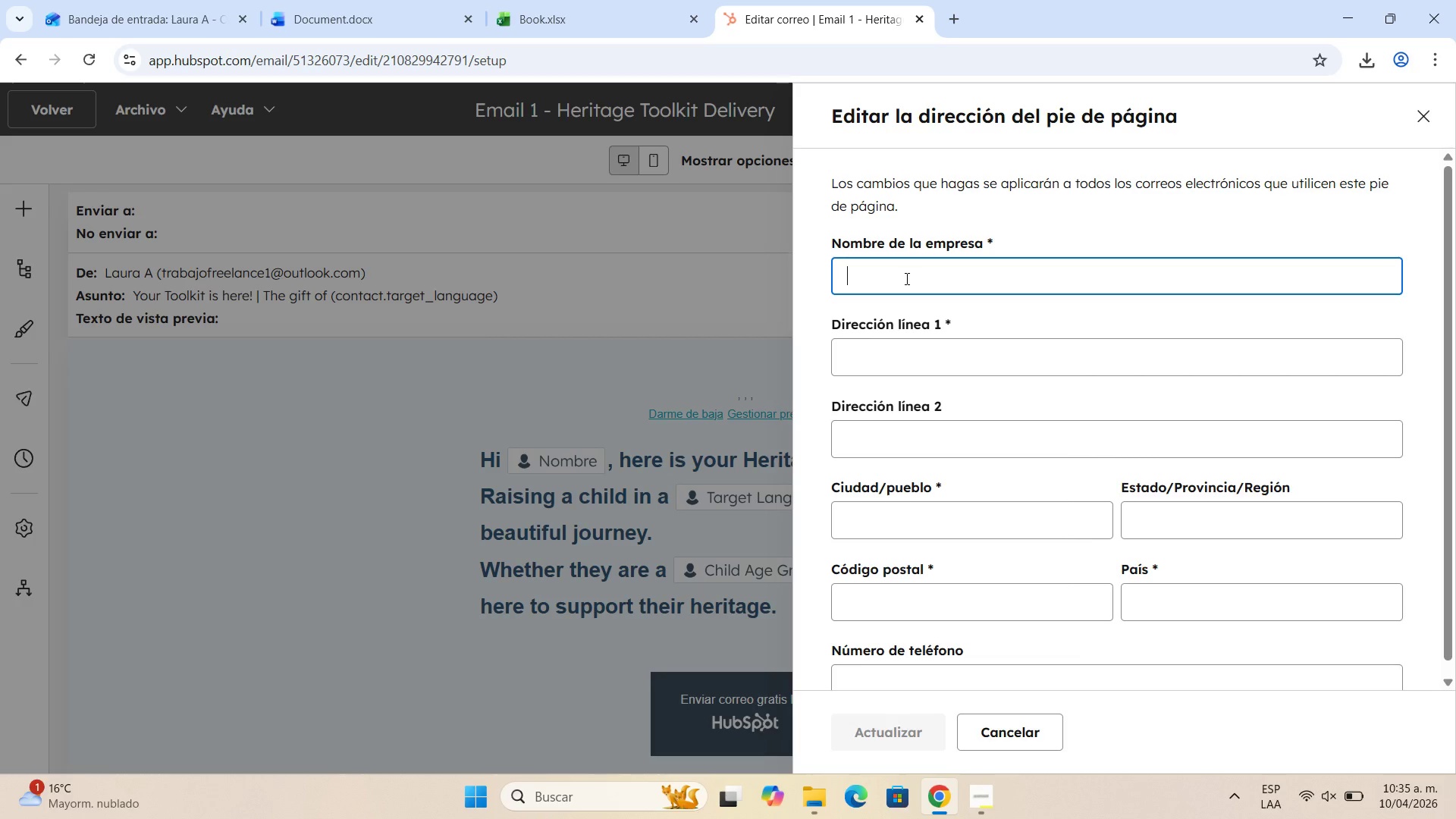 
wait(9.3)
 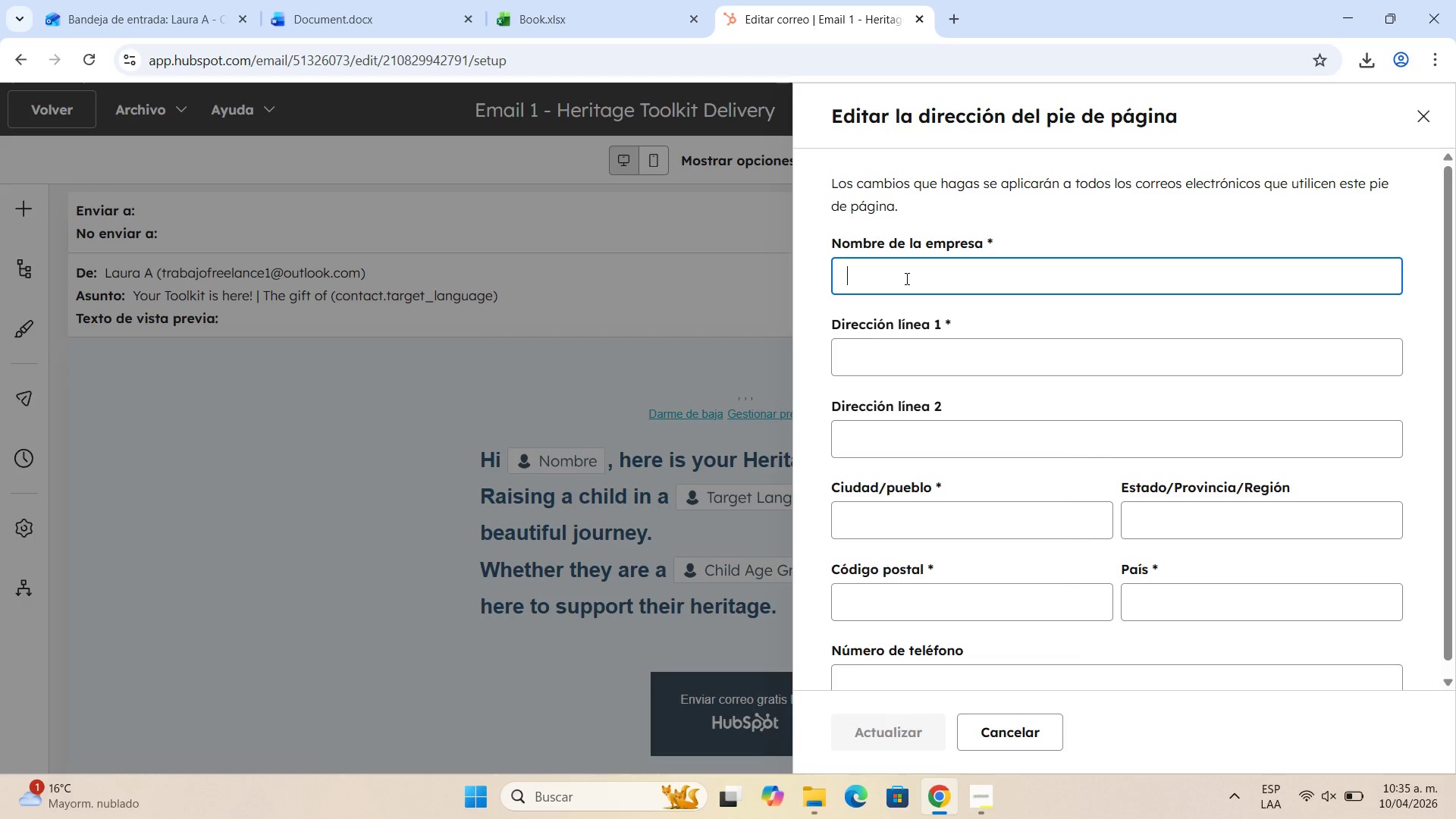 
type(The Vernav)
key(Backspace)
type(cular Vao)
key(Backspace)
type(ult)
 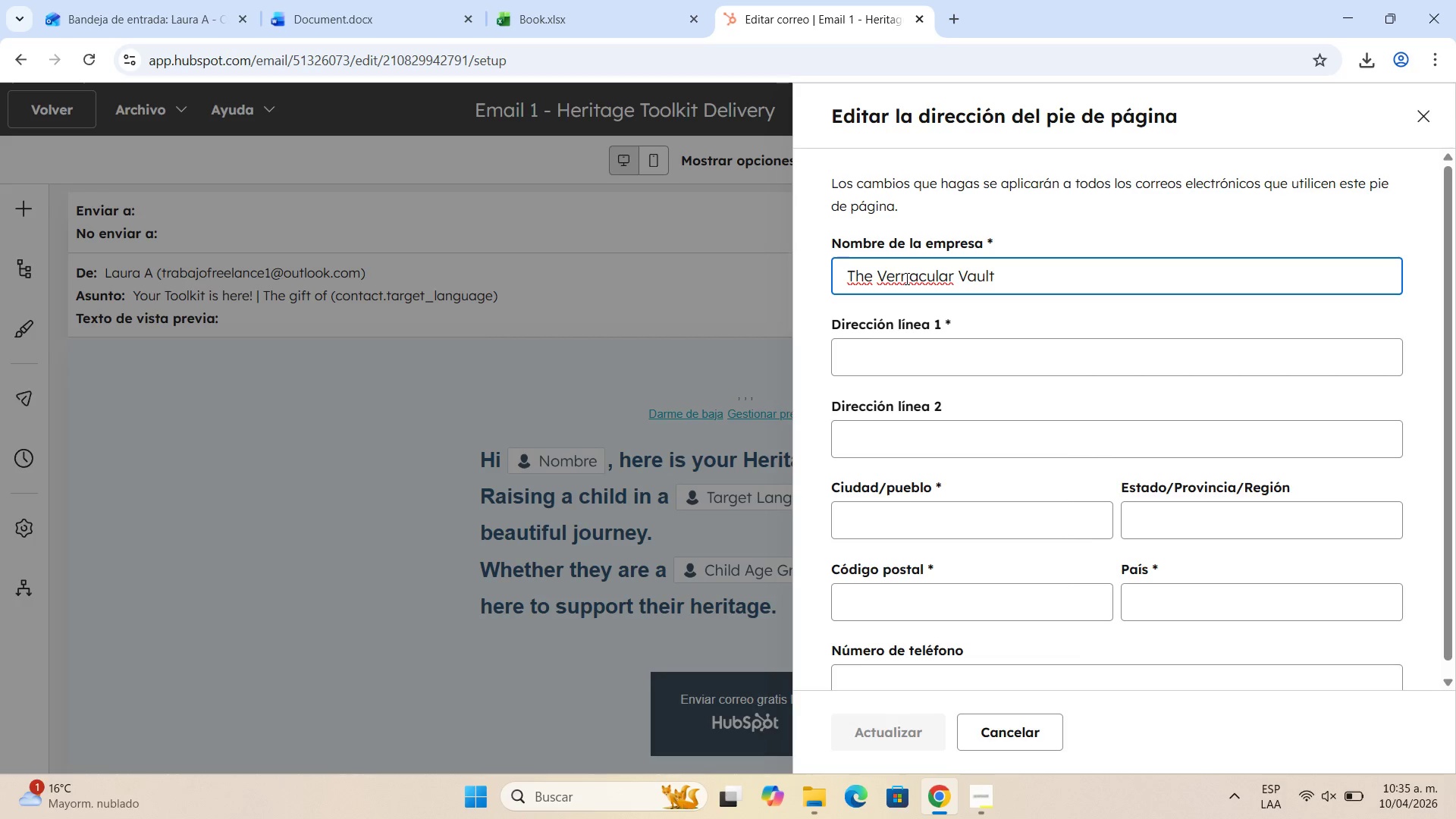 
left_click([1084, 356])
 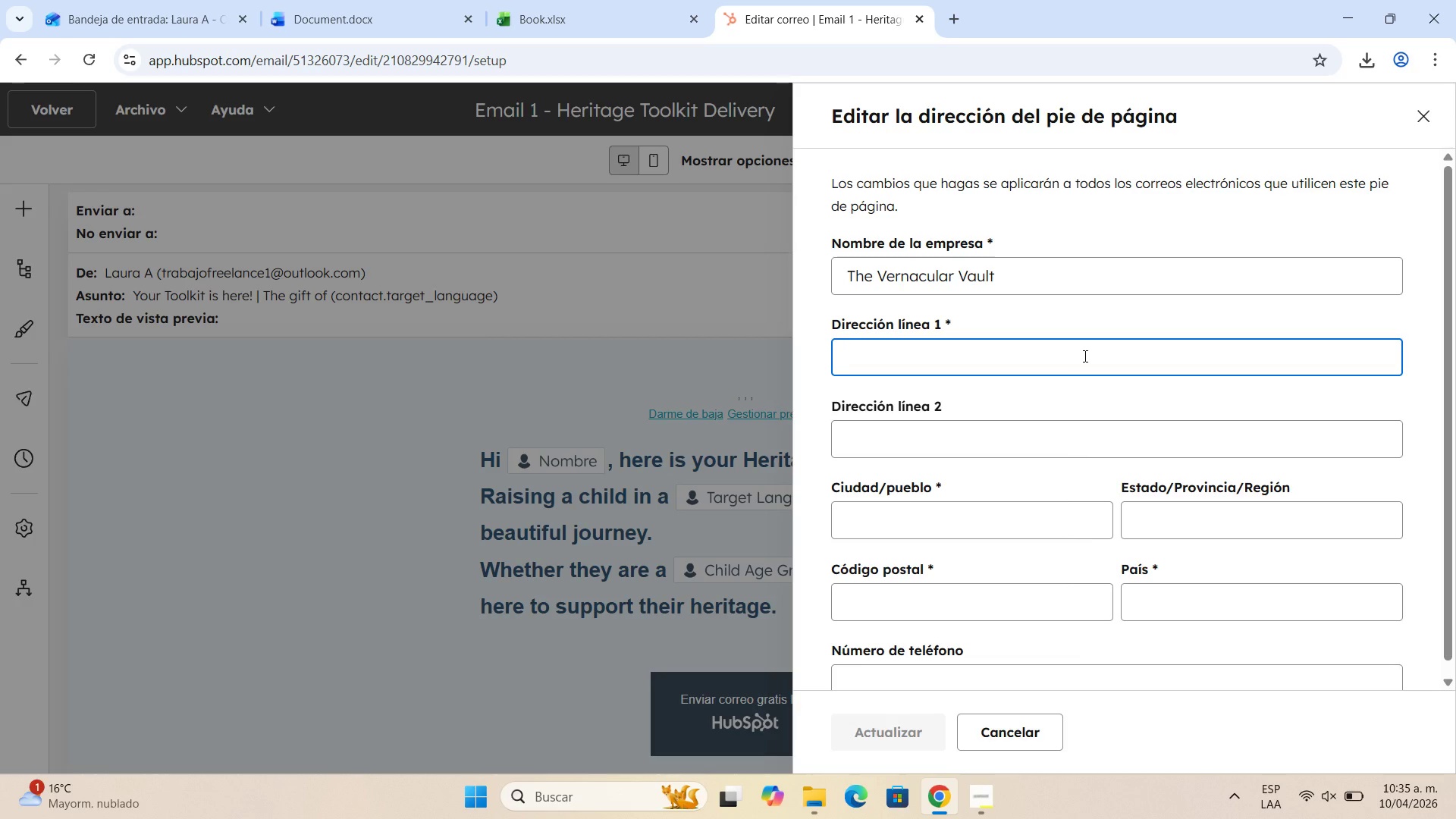 
type(Claee )
key(Backspace)
key(Backspace)
key(Backspace)
key(Backspace)
key(Backspace)
type(alle [End])
 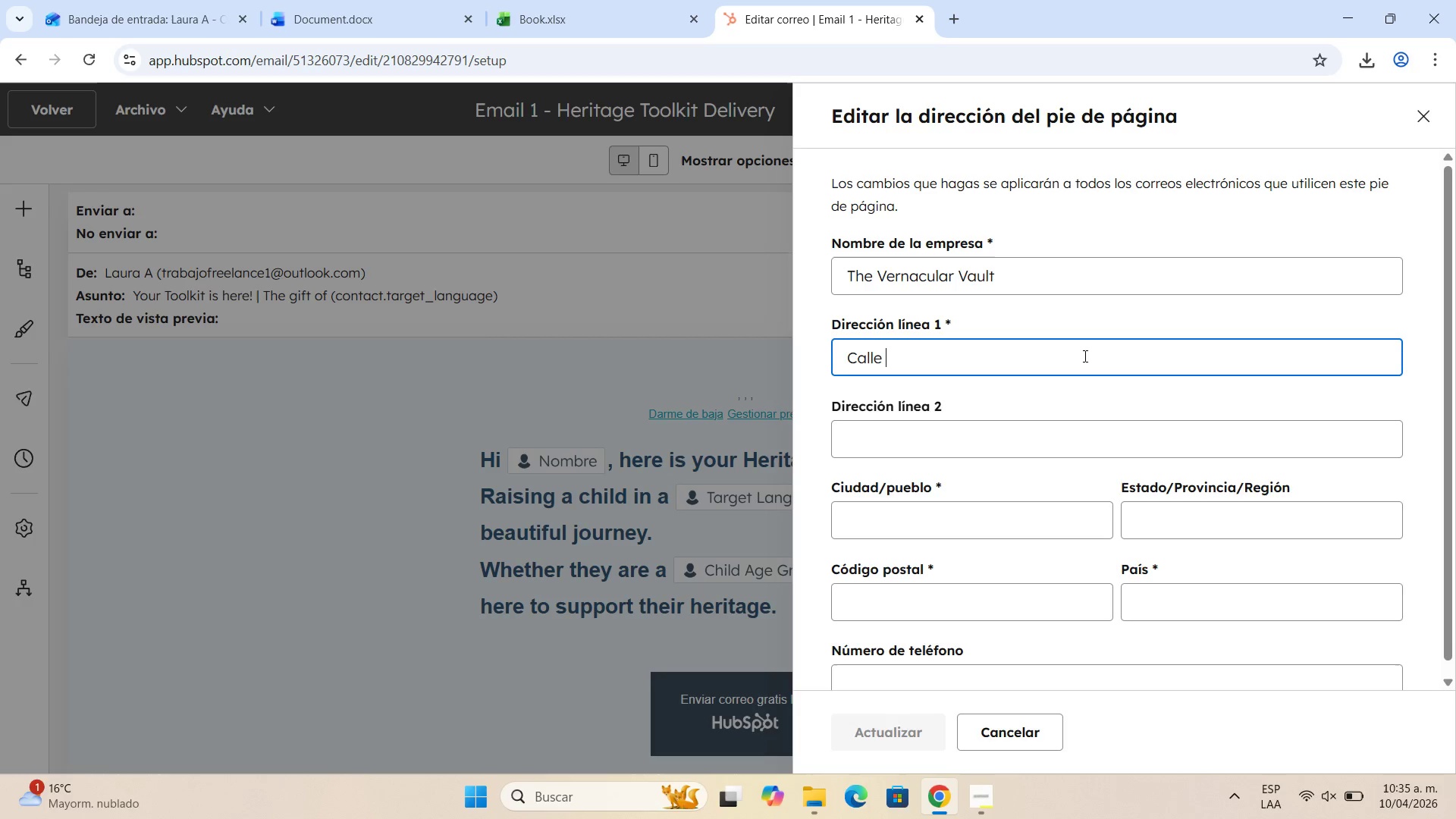 
key(ArrowDown)
 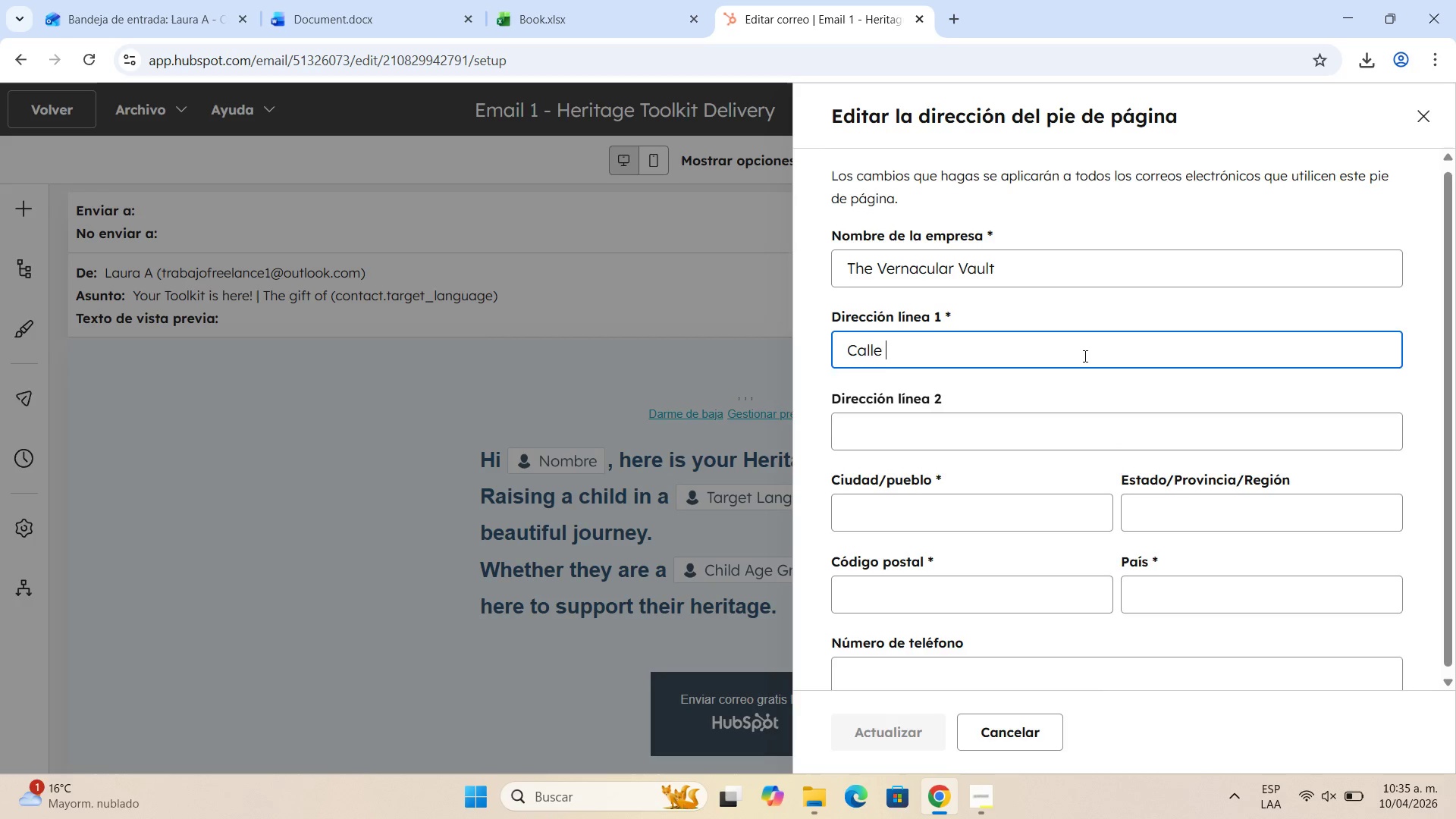 
key(PageDown)
 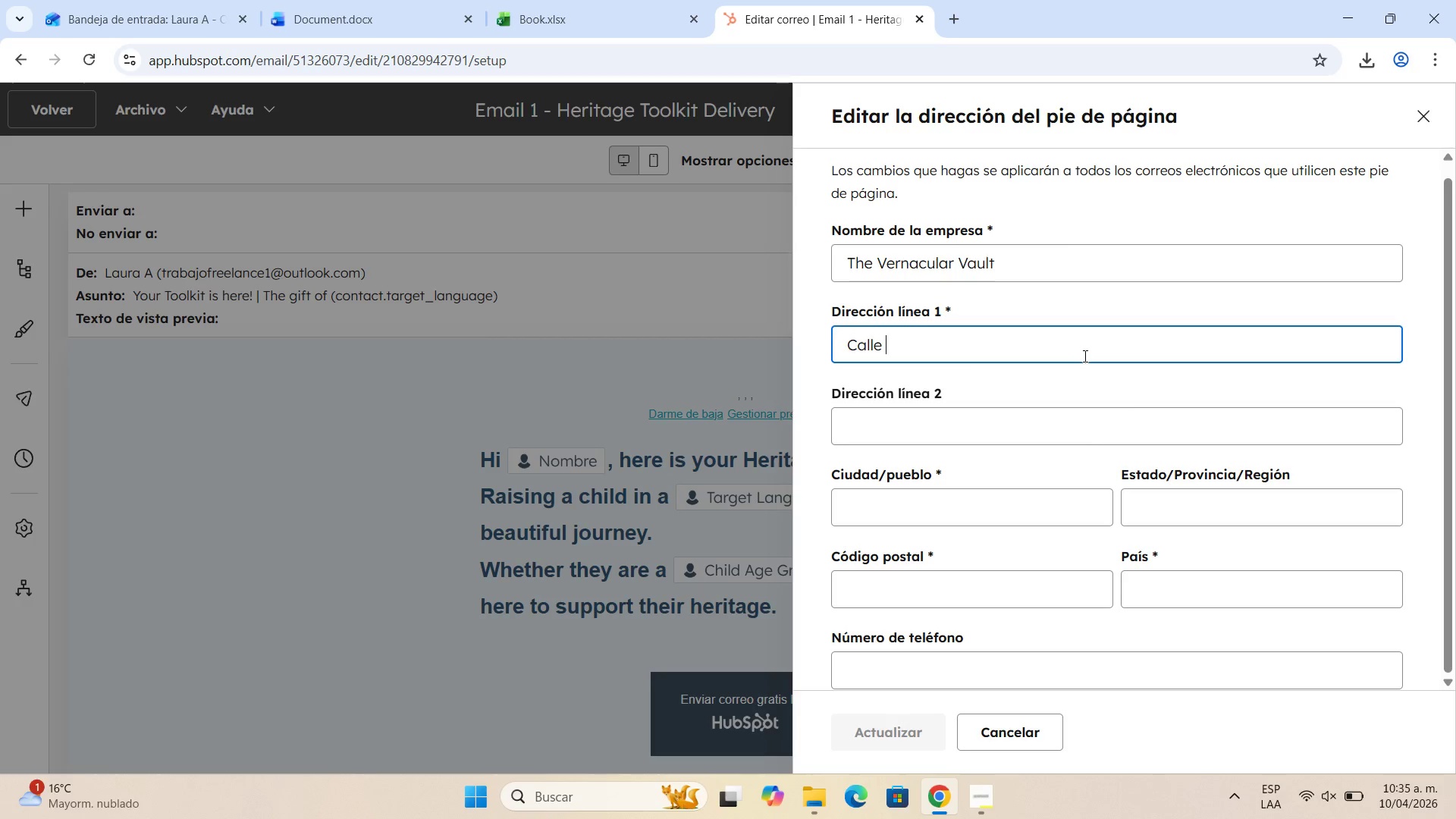 
key(NumLock)
 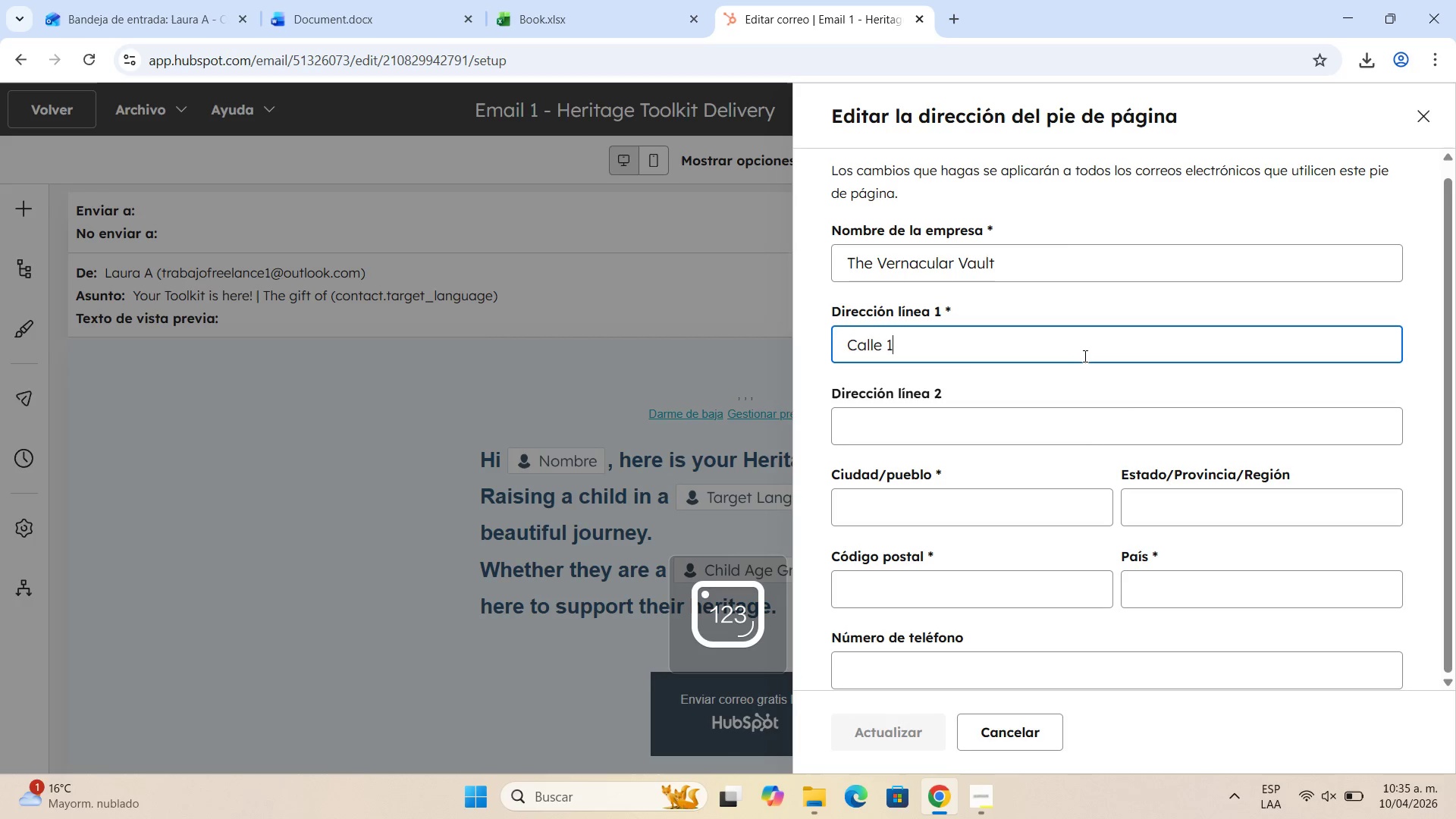 
key(Numpad1)
 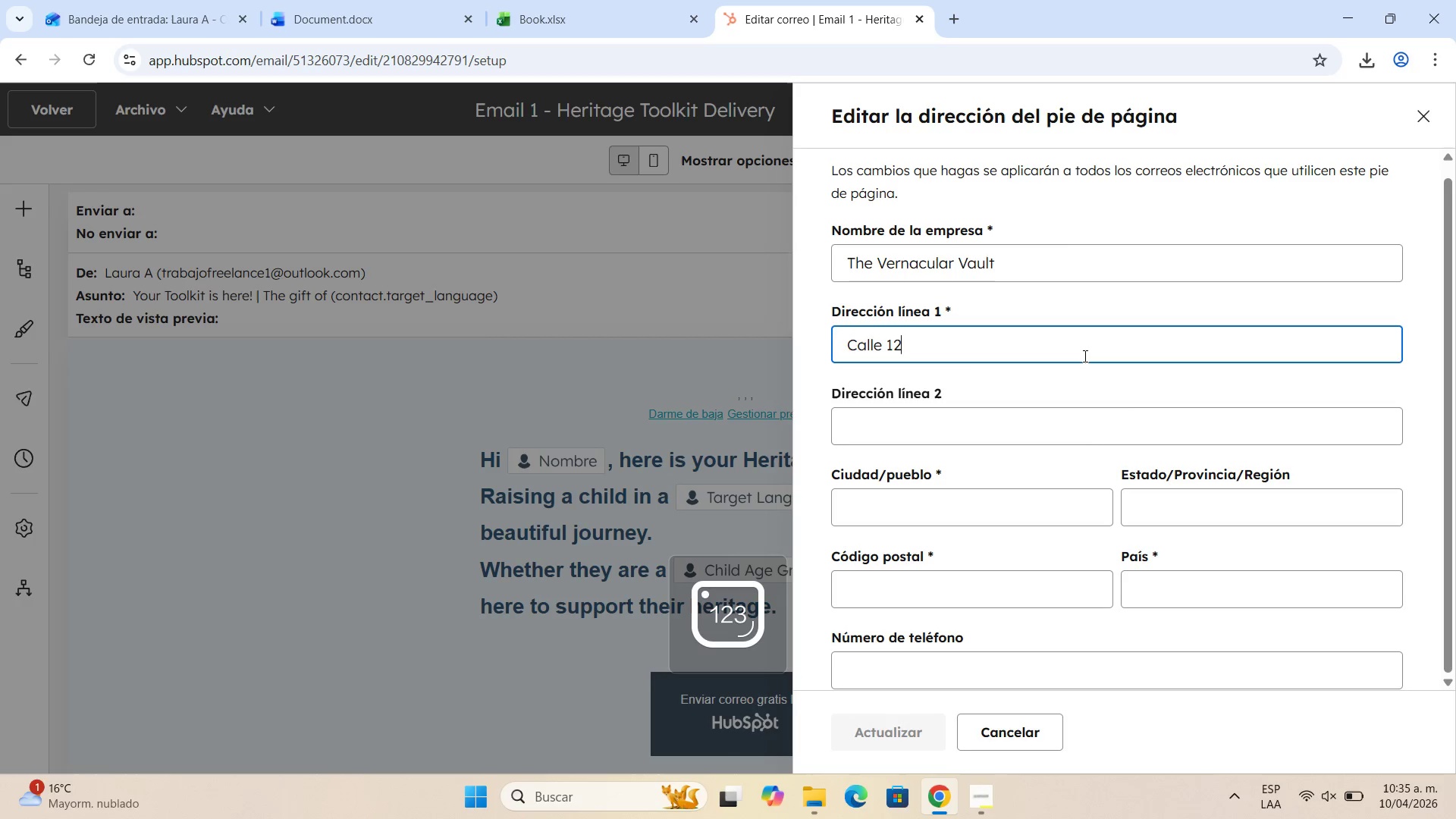 
key(Numpad2)
 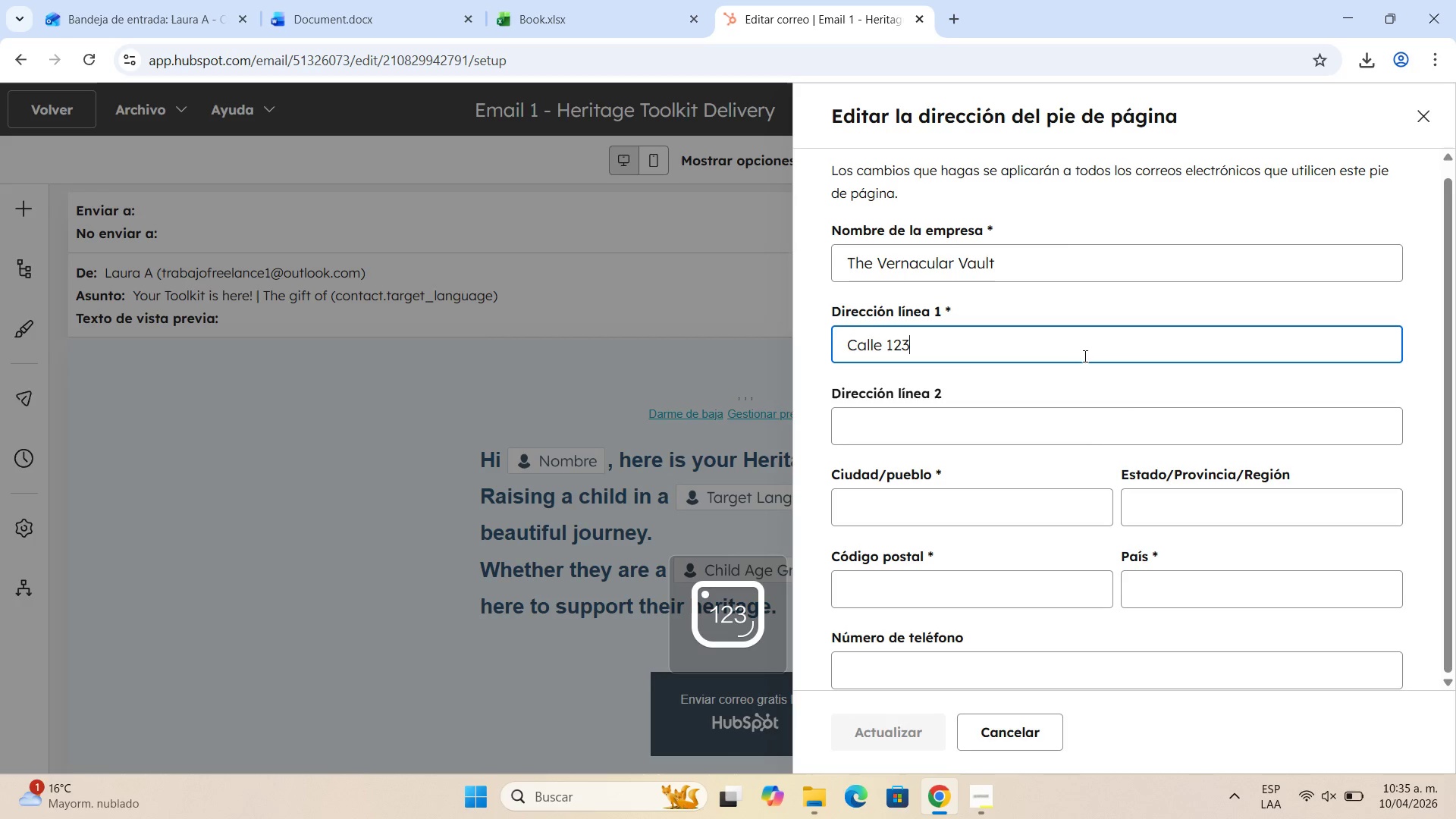 
key(Numpad3)
 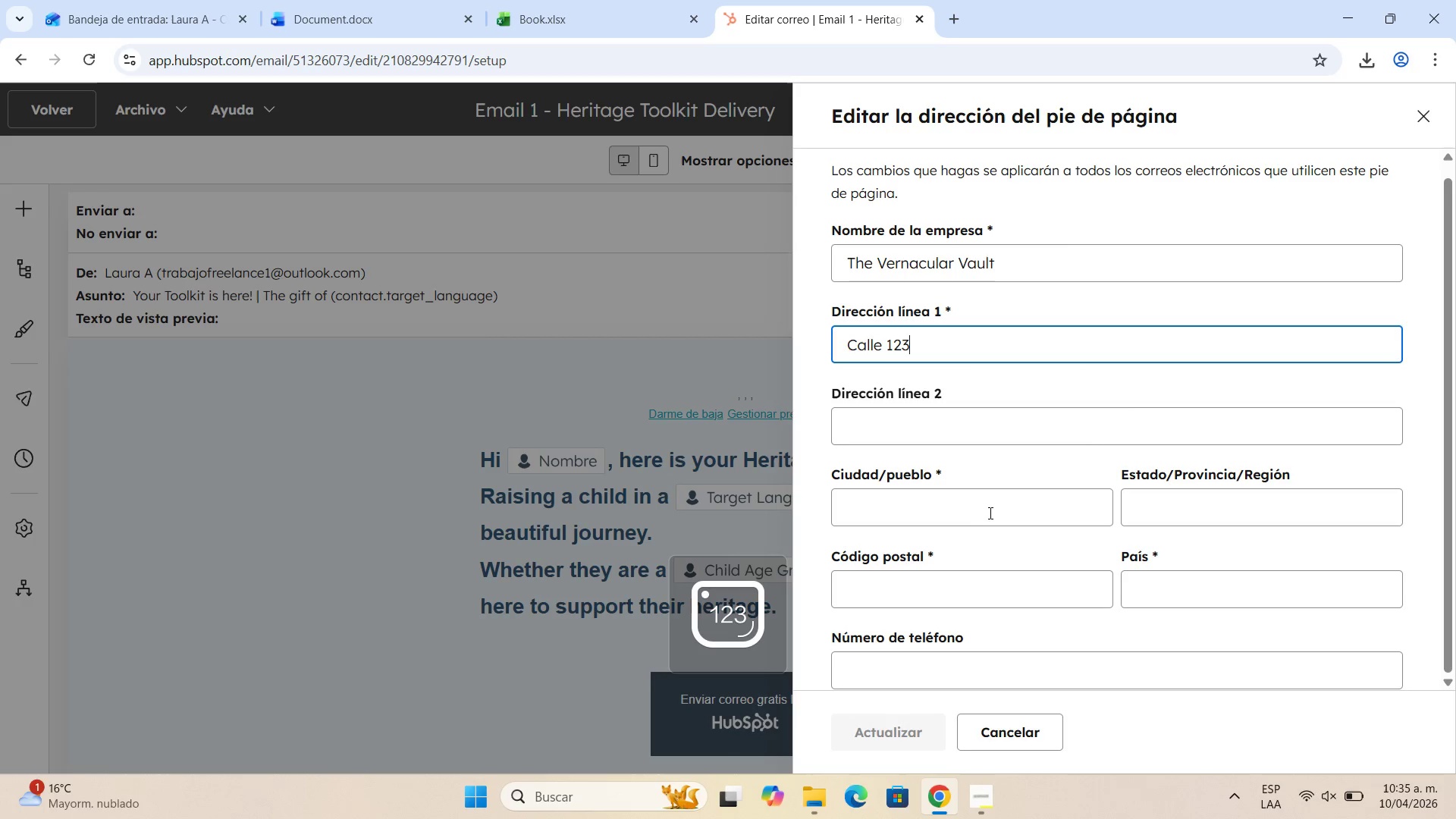 
left_click([990, 510])
 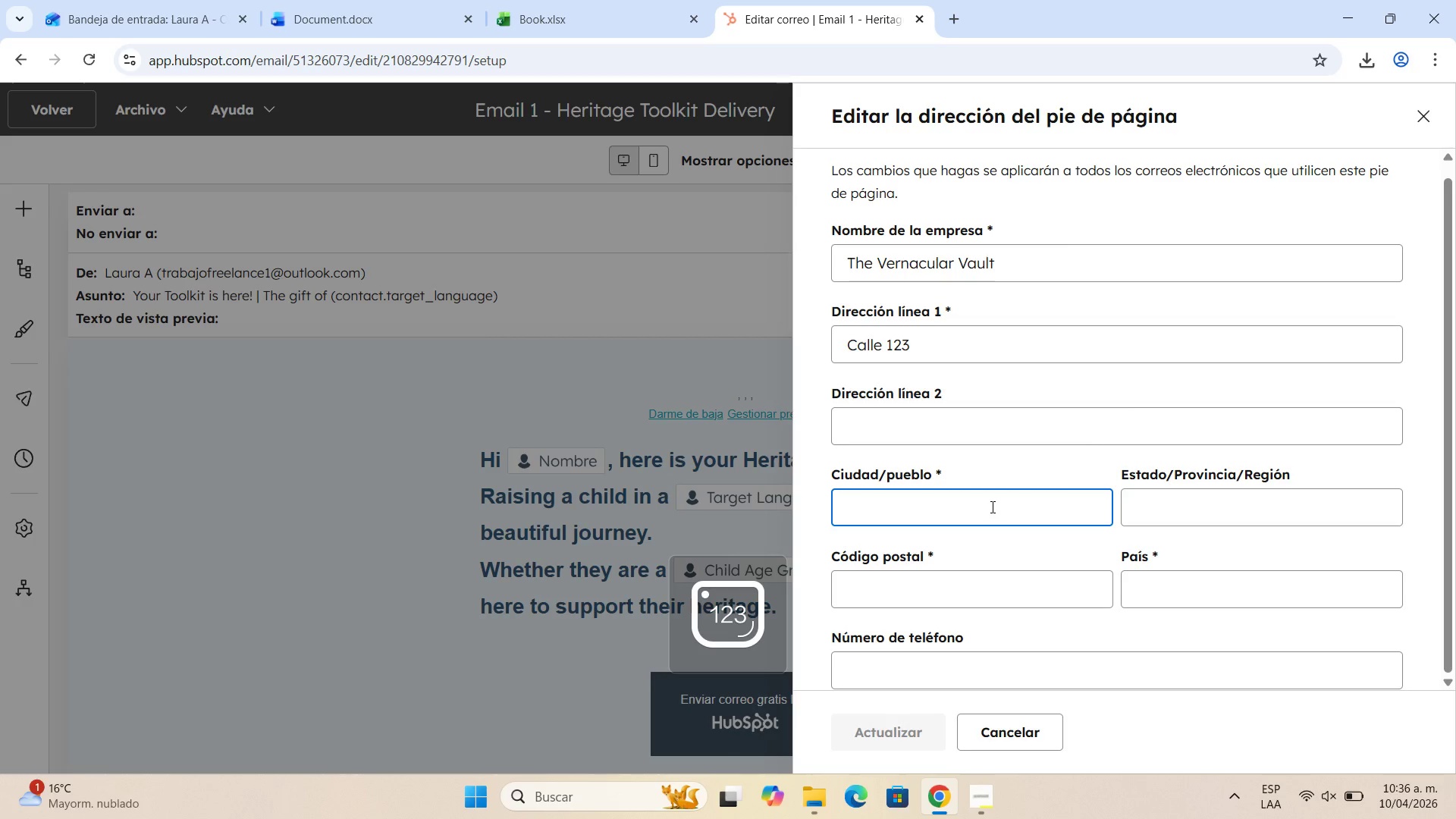 
type(Bogota)
 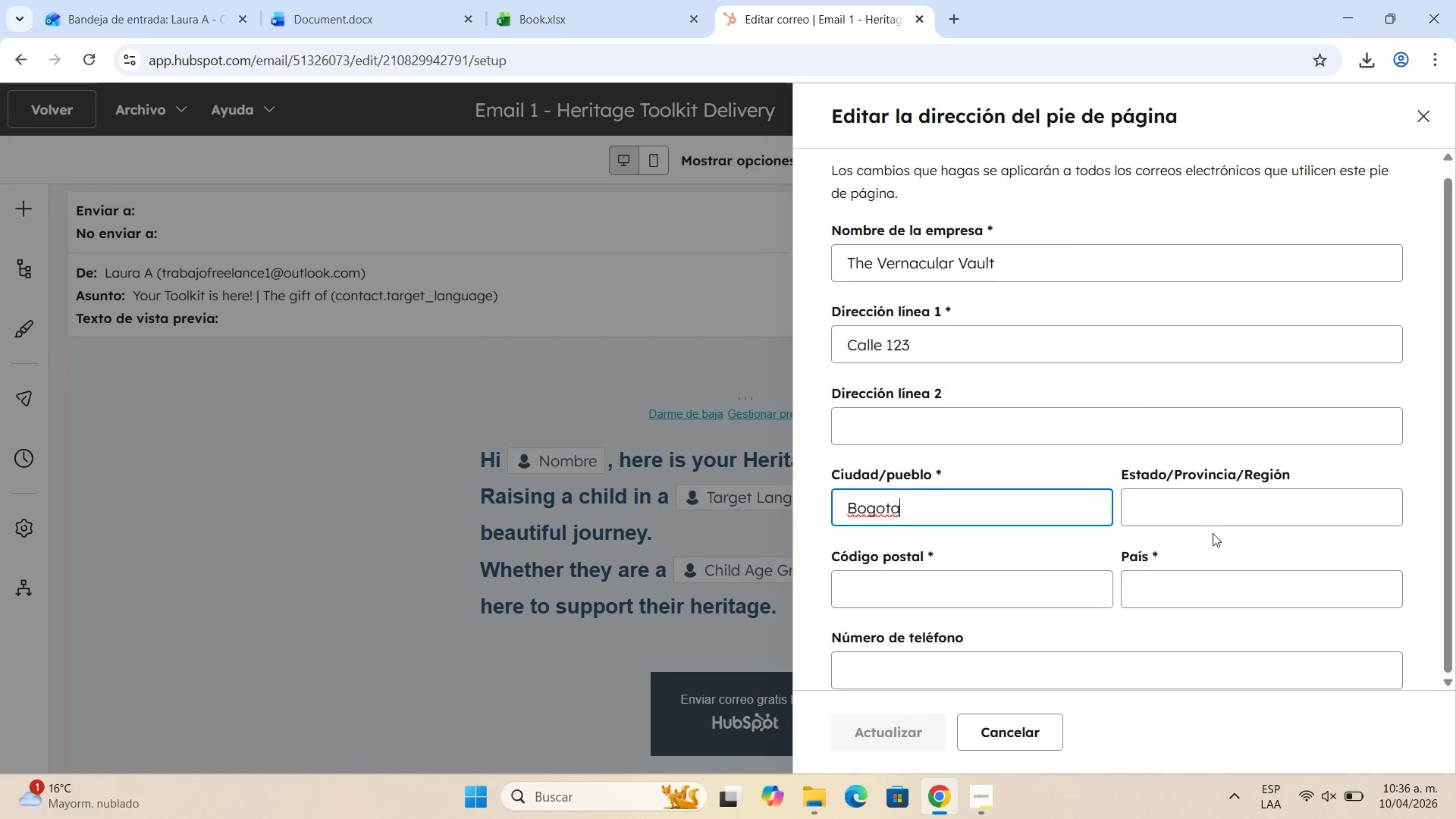 
double_click([1216, 510])
 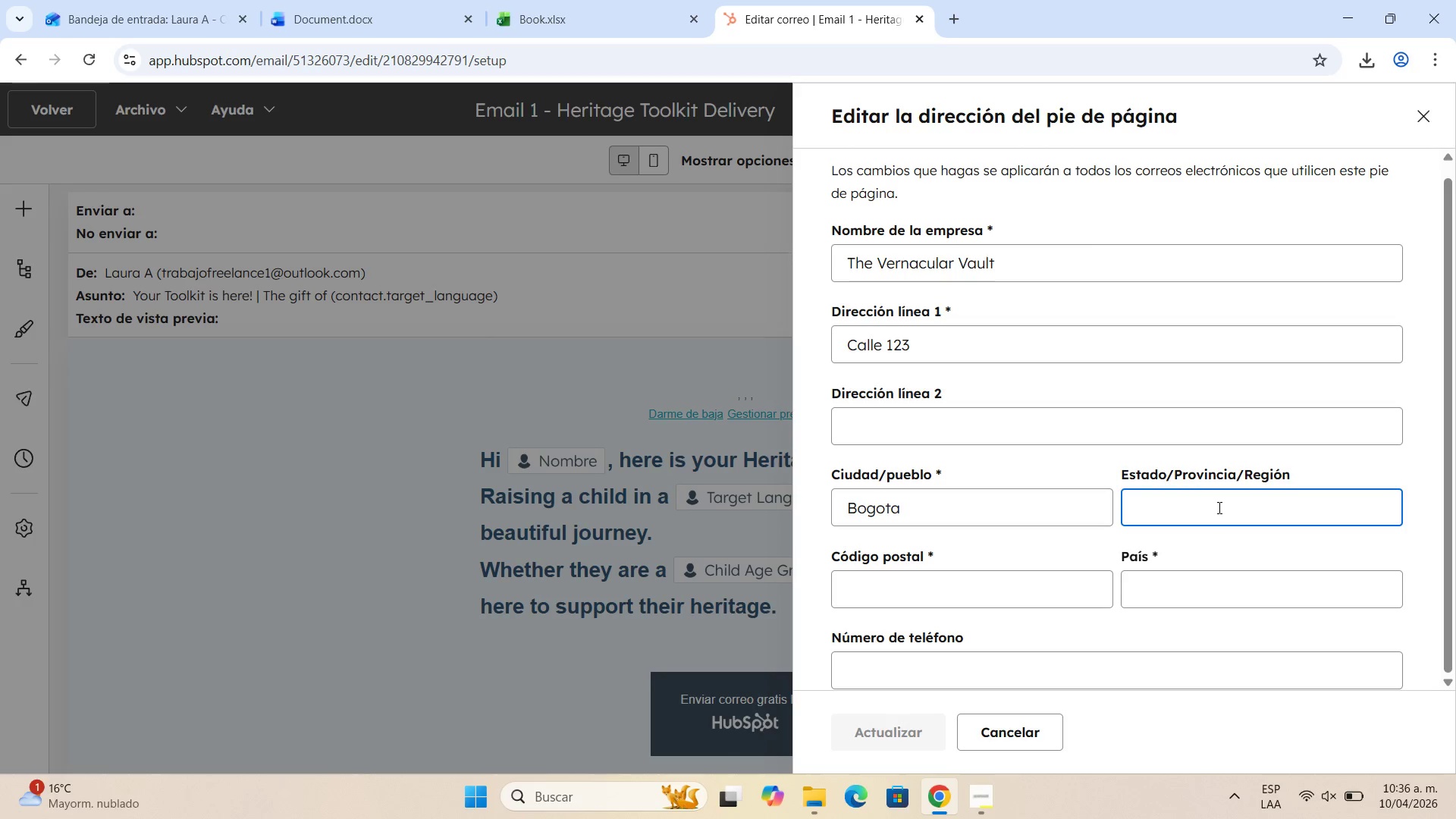 
scroll: coordinate [1218, 508], scroll_direction: down, amount: 4.0
 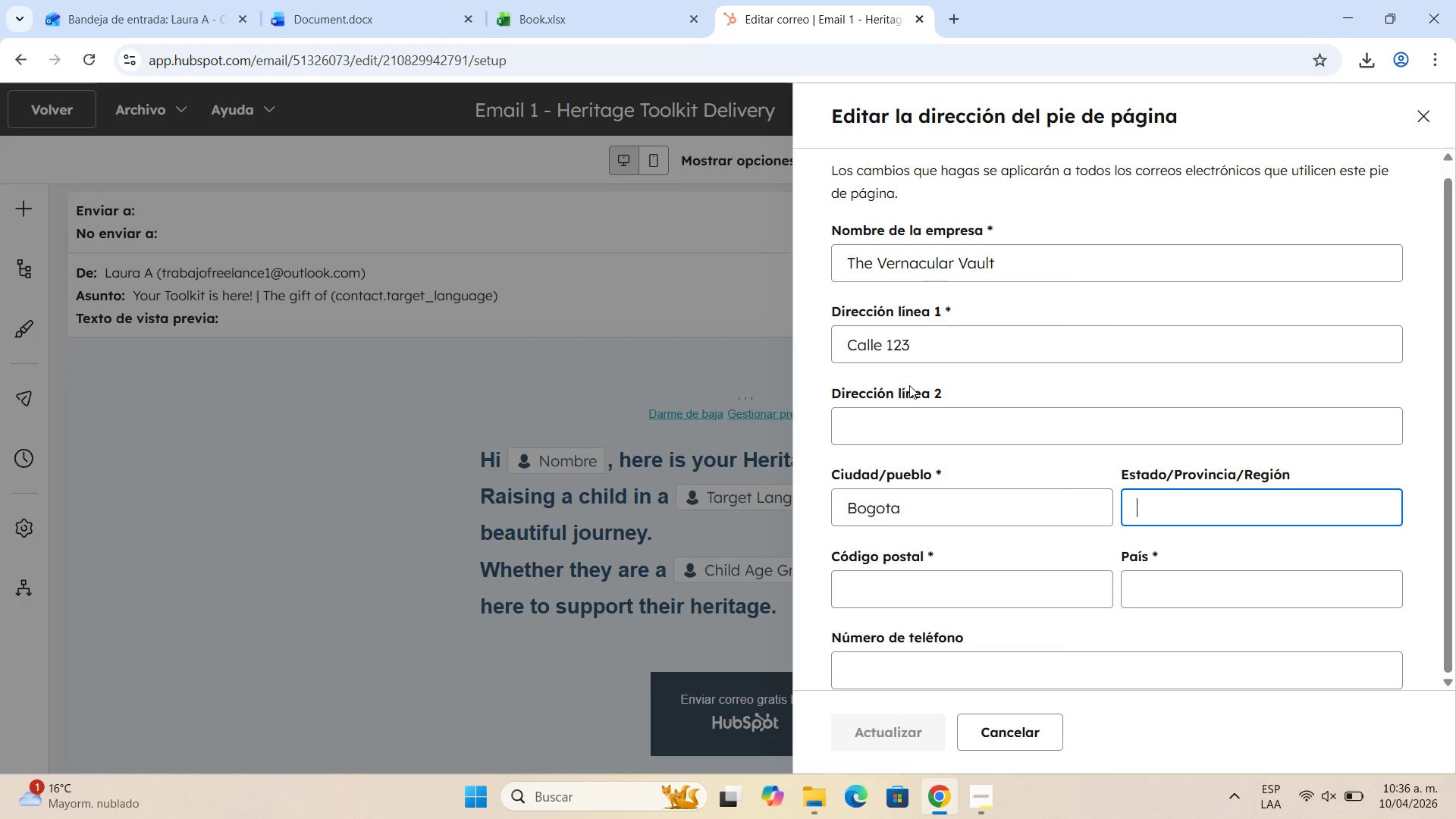 
left_click([999, 592])
 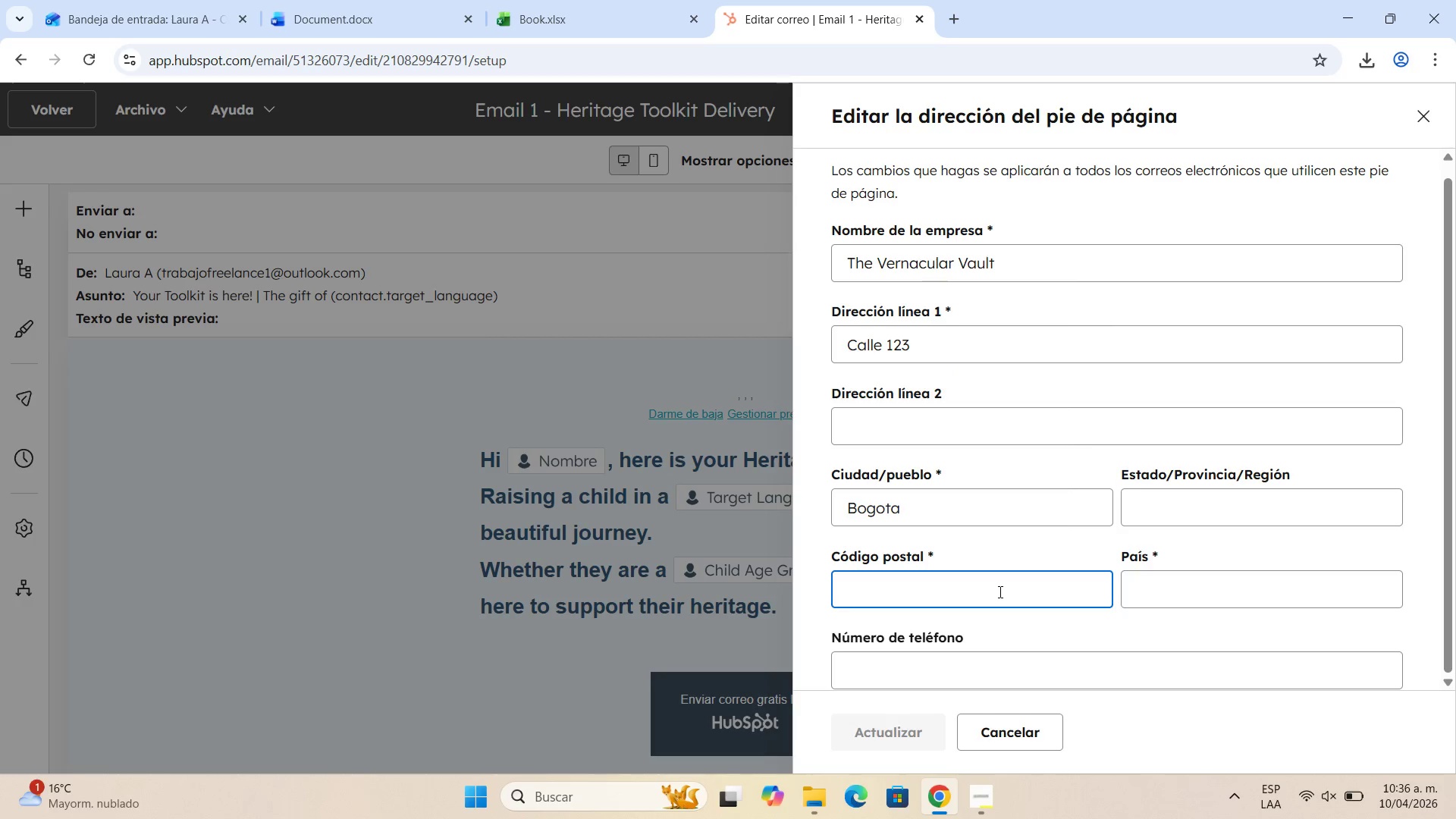 
key(Numpad1)
 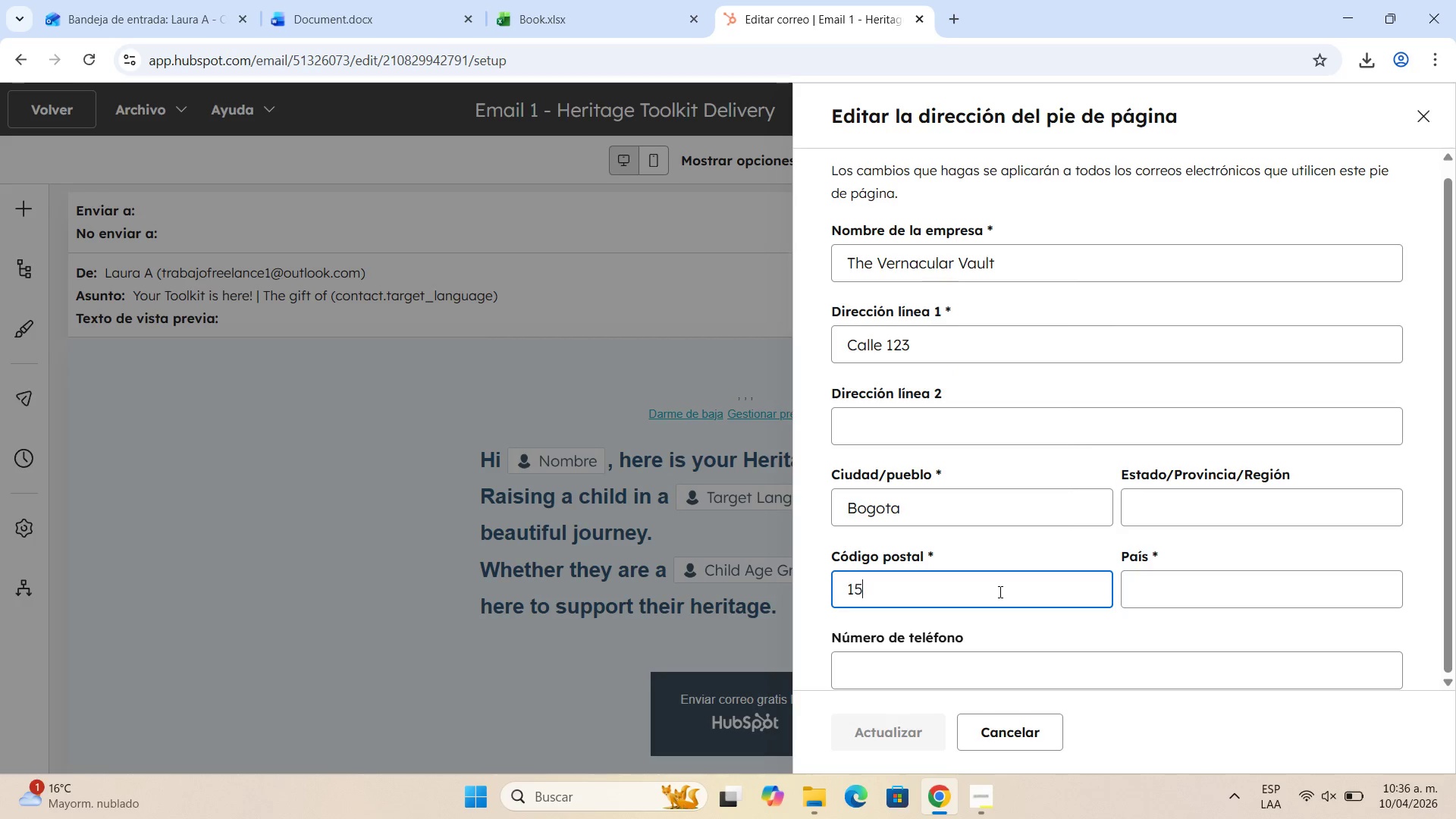 
key(Numpad5)
 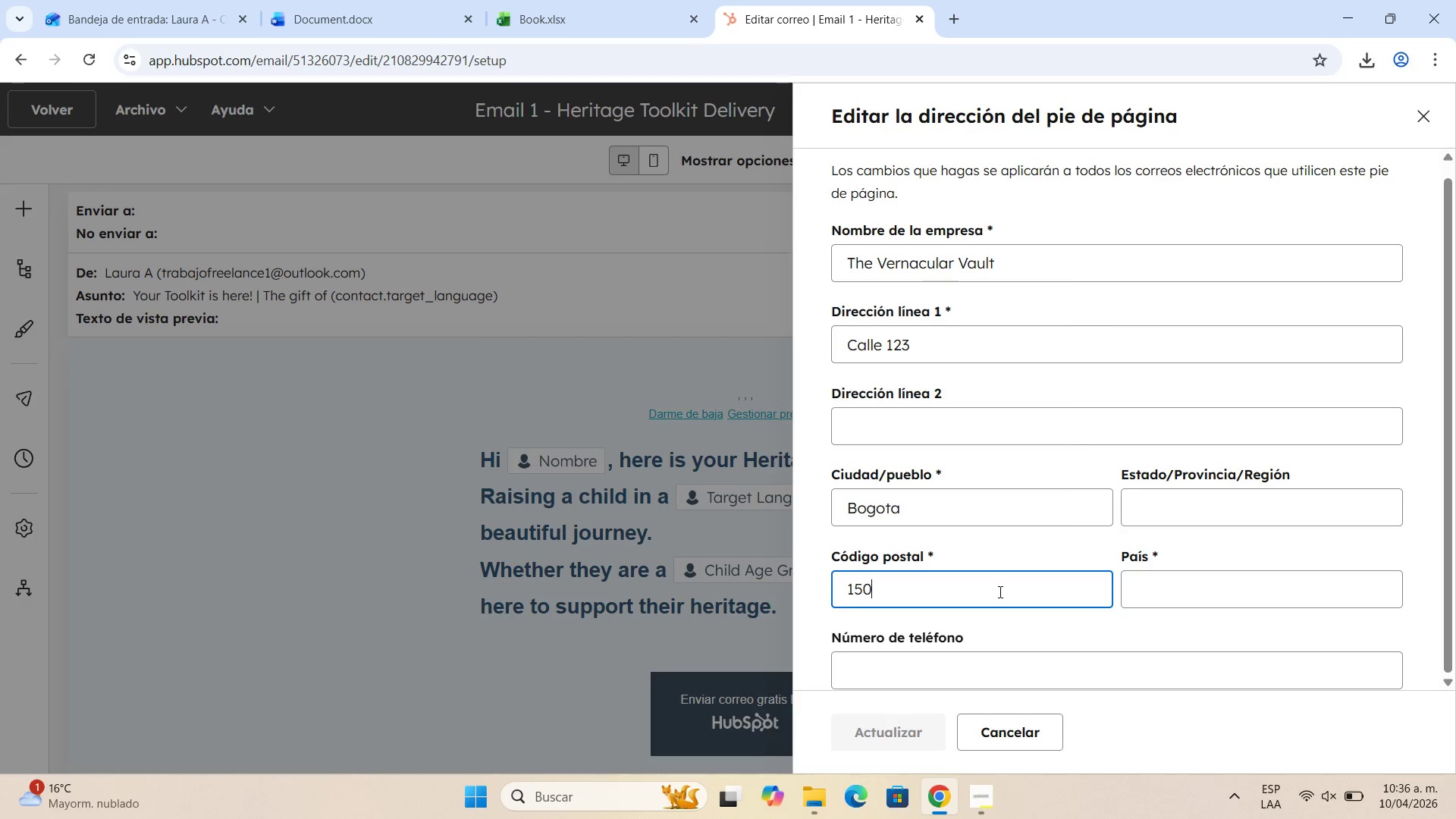 
key(Numpad0)
 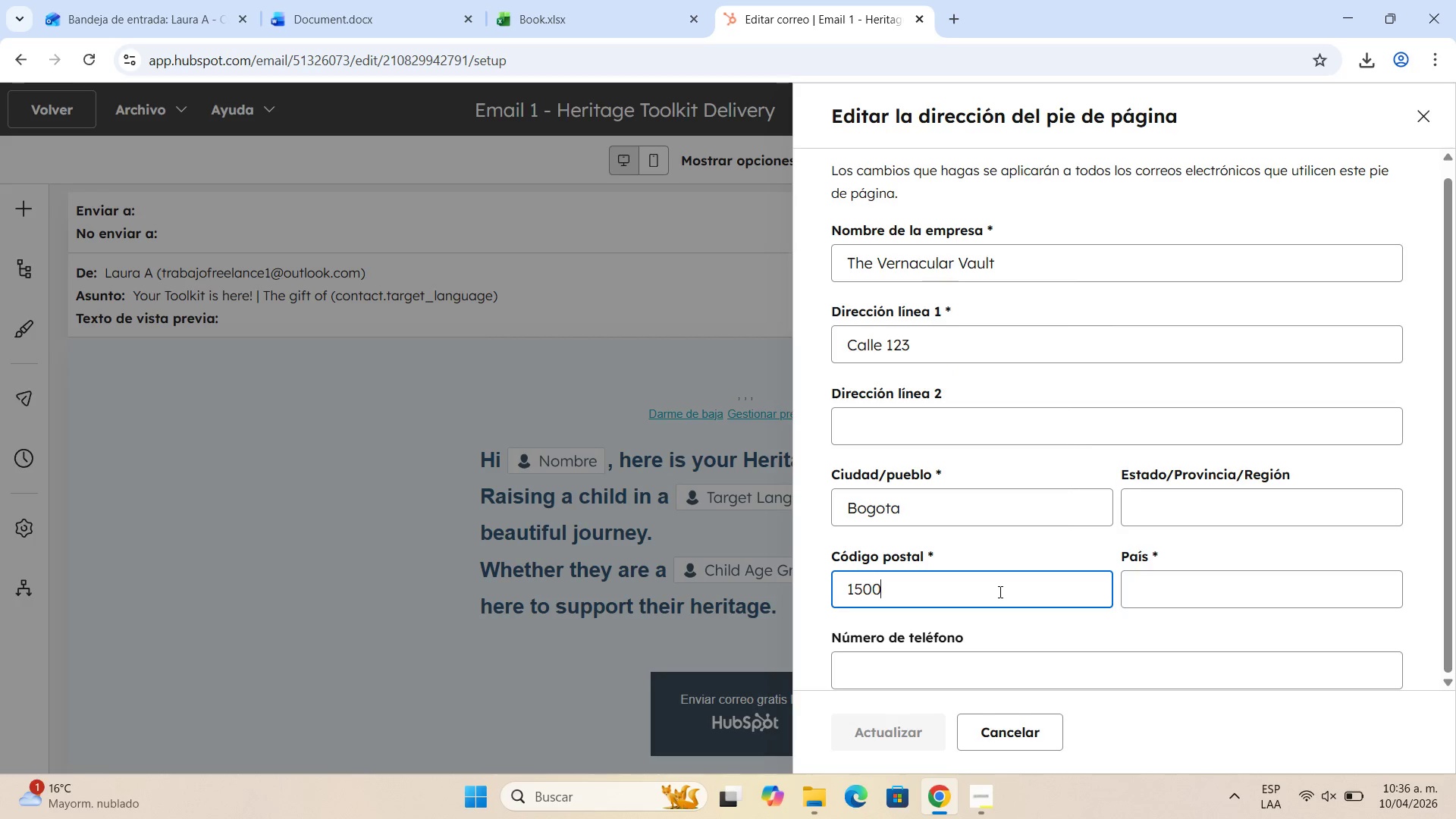 
key(Numpad0)
 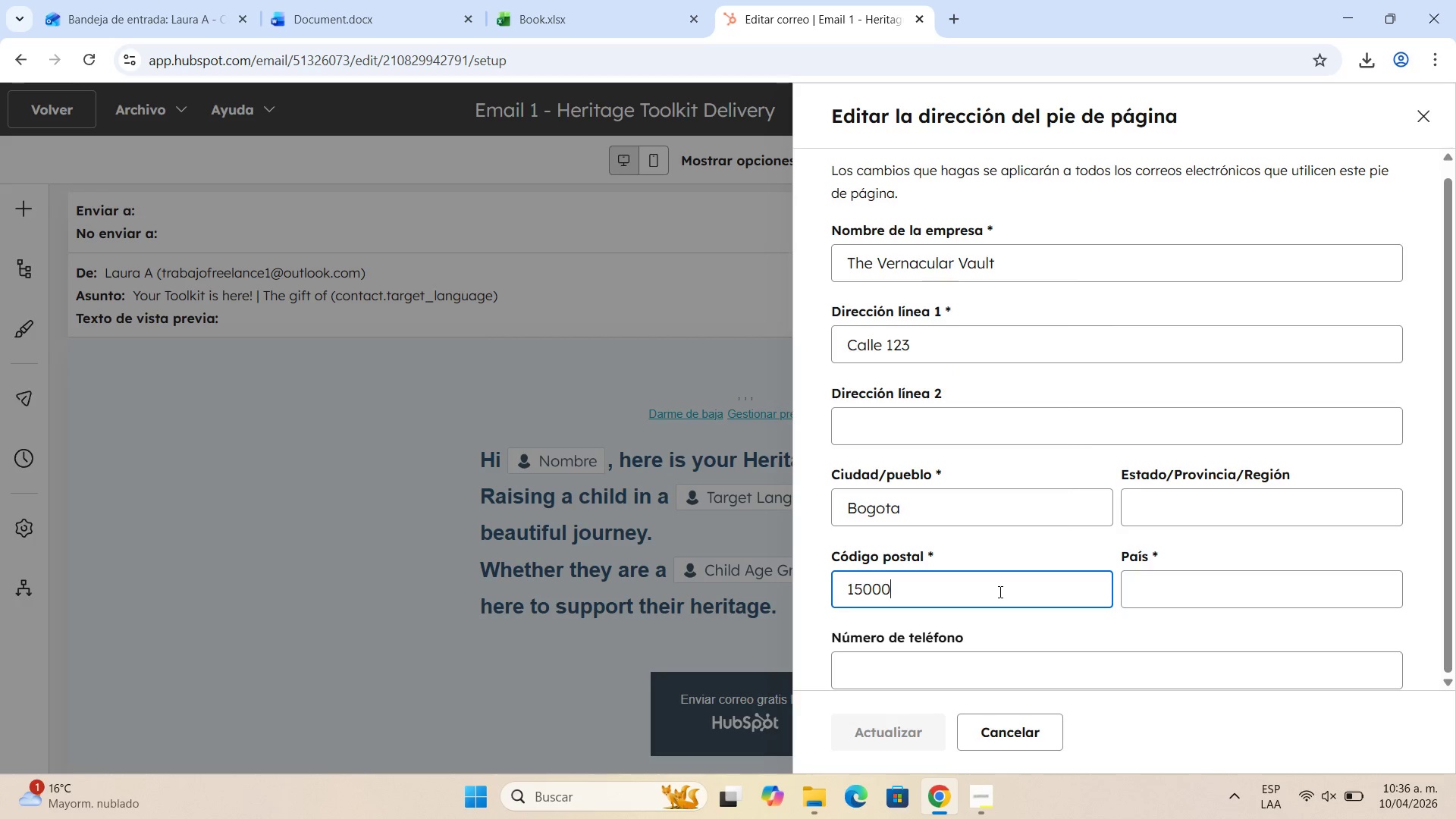 
key(Numpad0)
 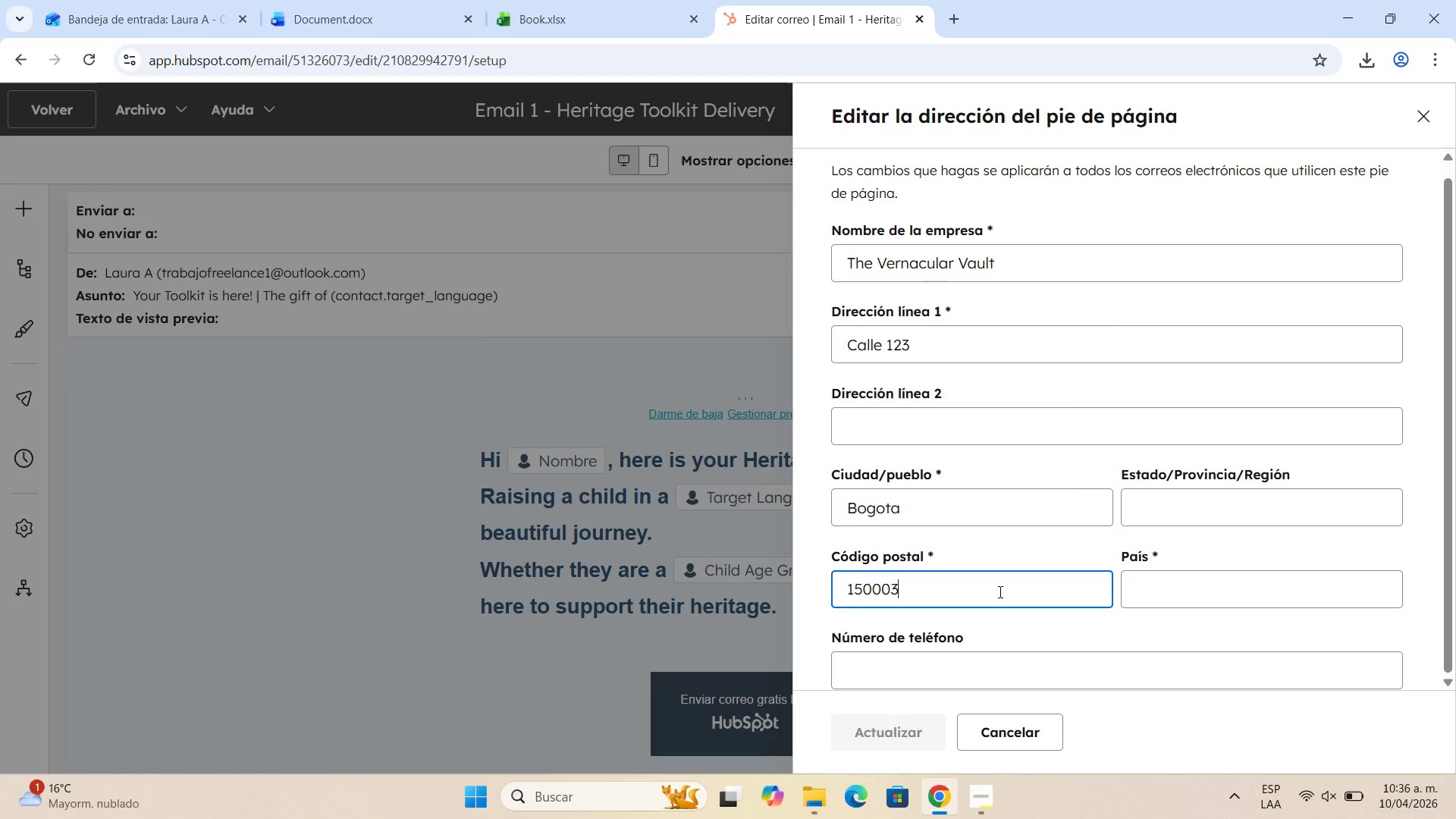 
key(Numpad3)
 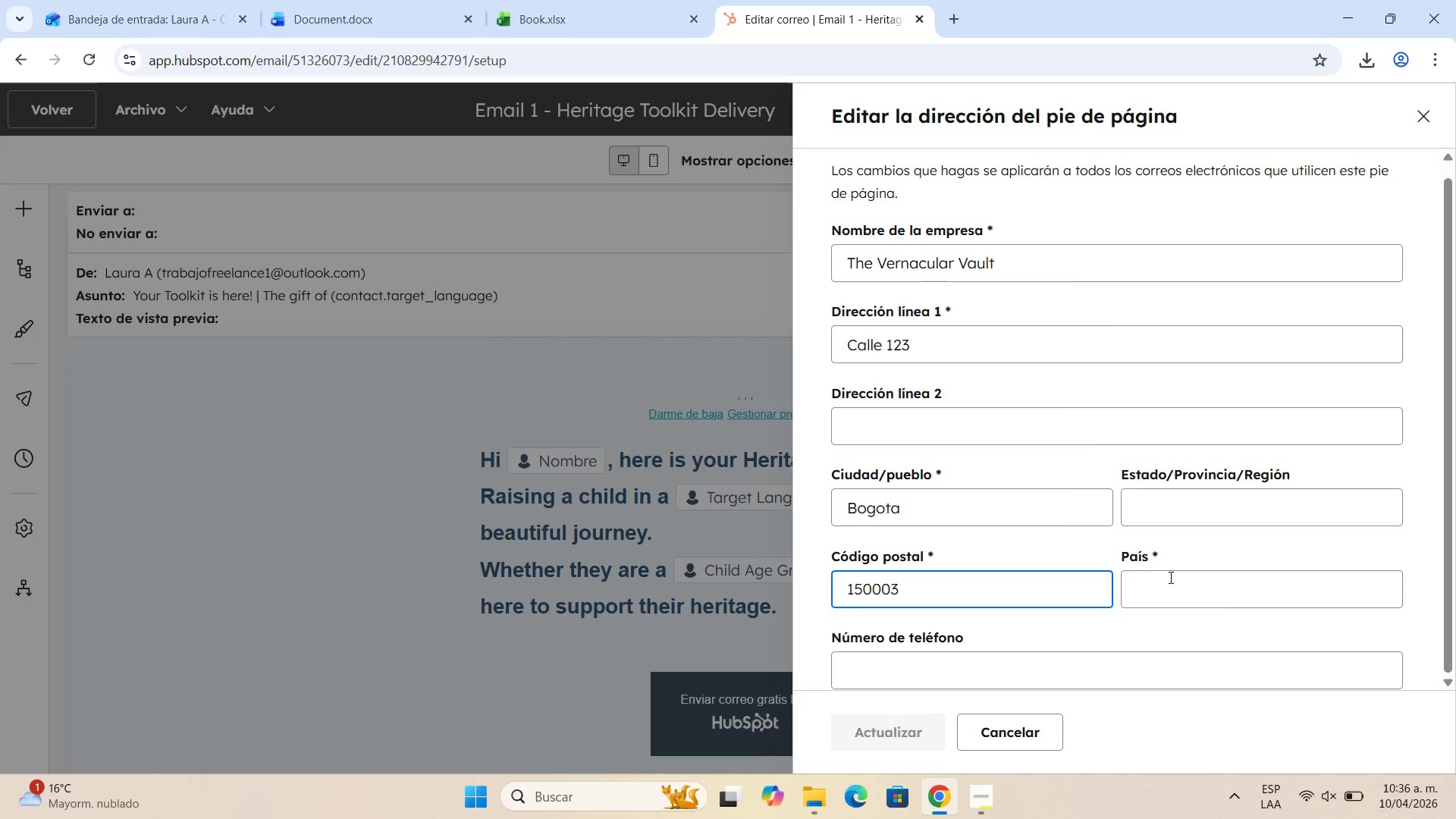 
left_click([1169, 577])
 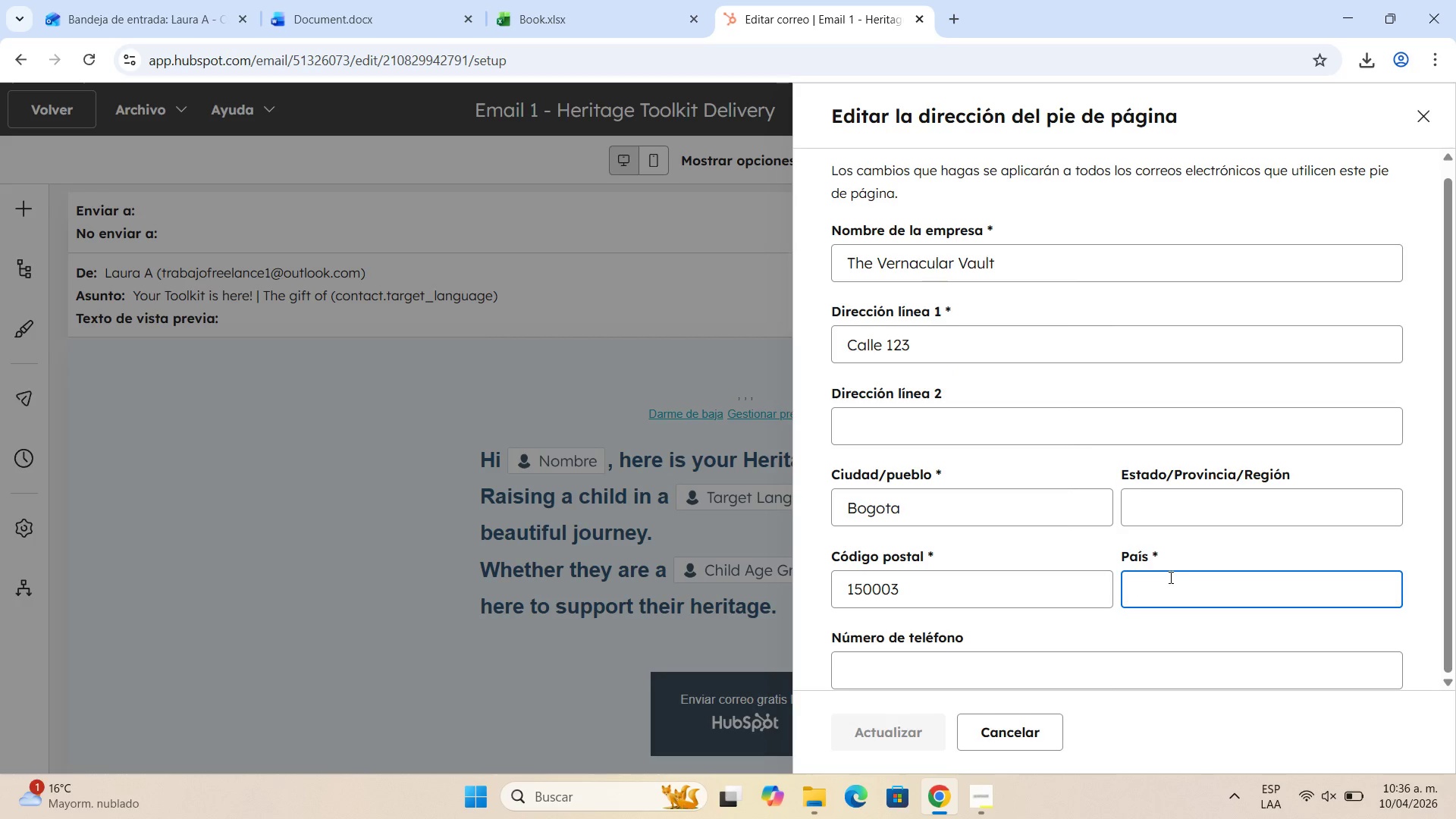 
type(Colombia)
 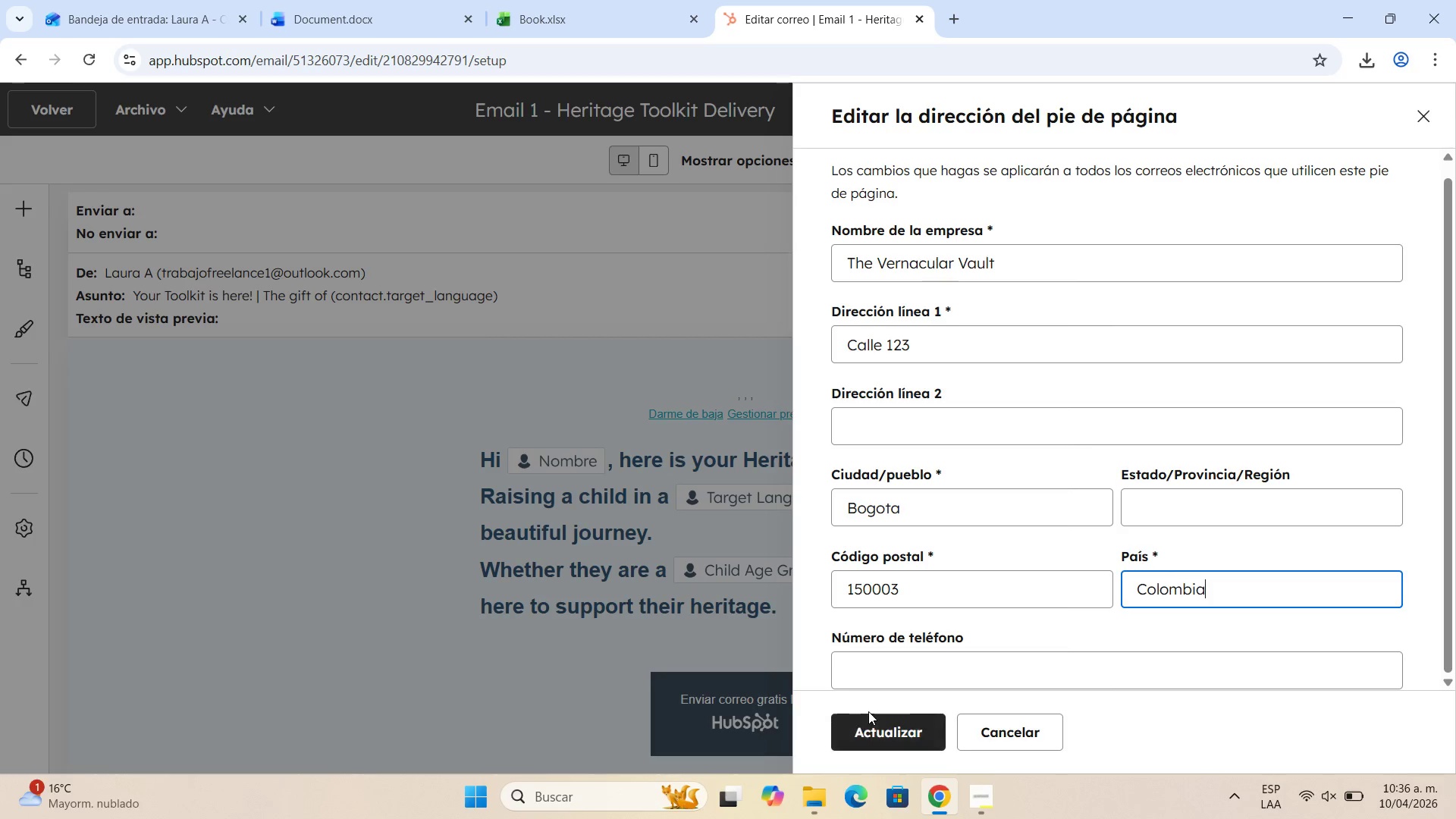 
left_click([888, 729])
 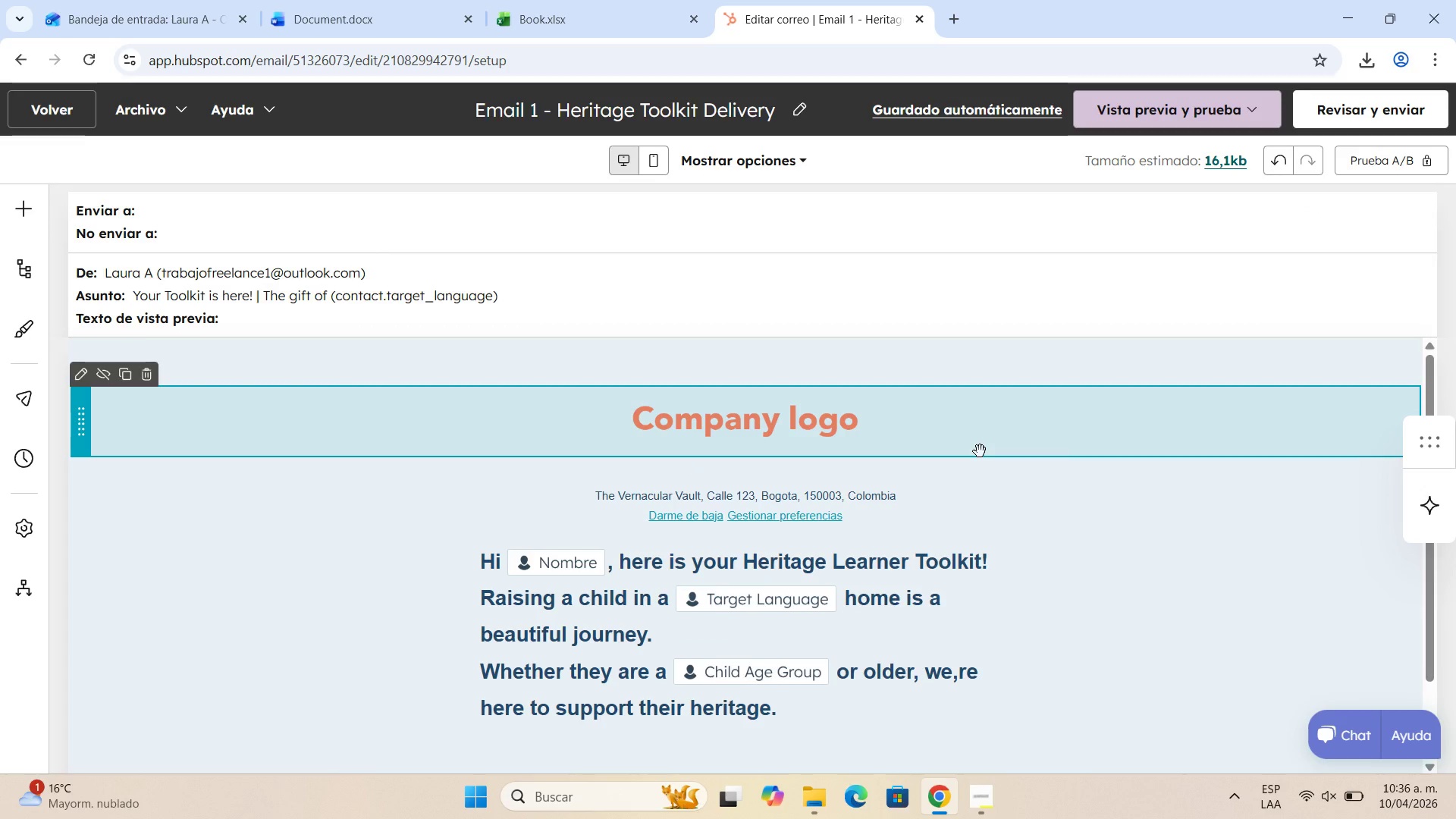 
wait(10.94)
 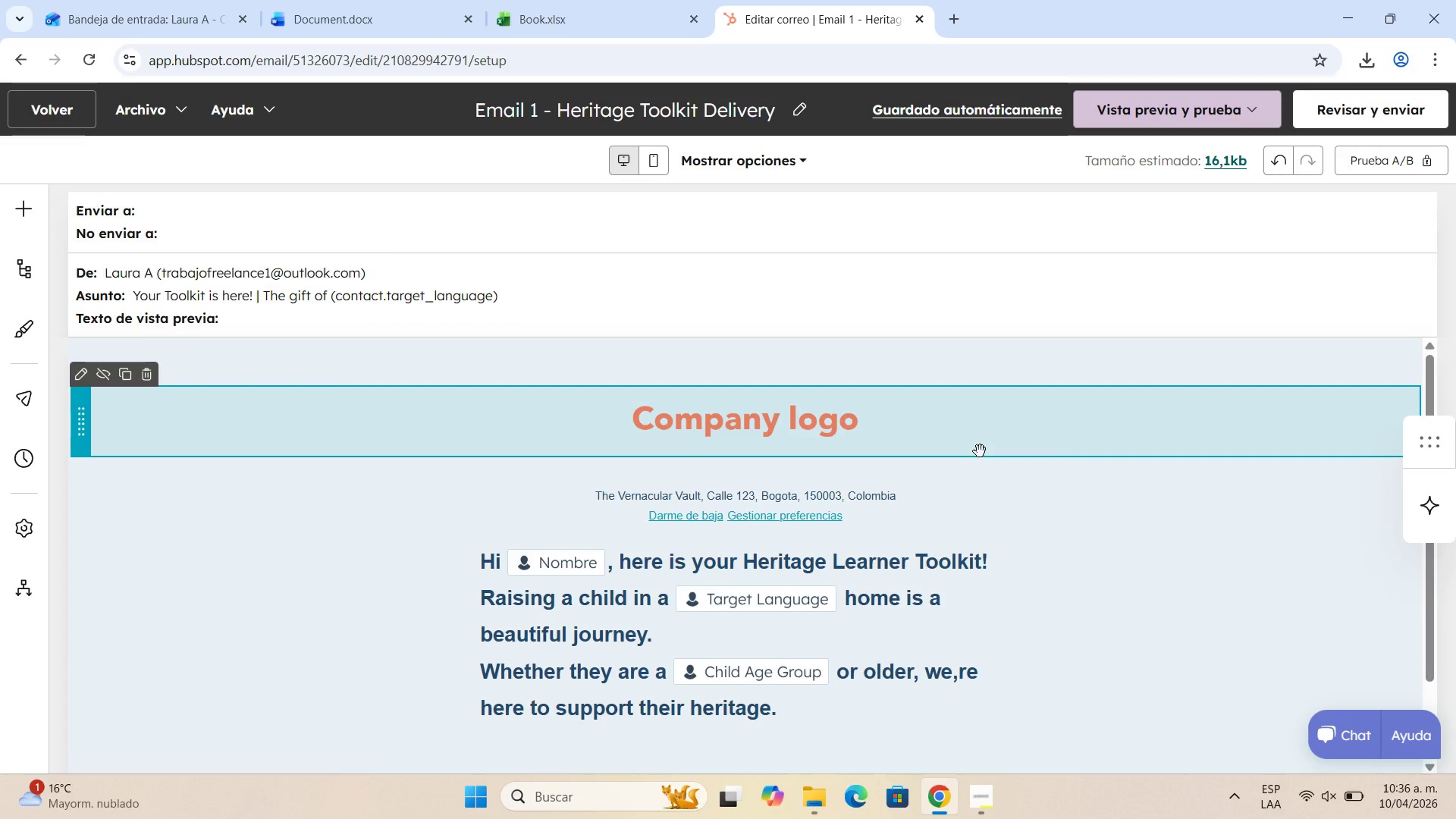 
left_click([1363, 114])
 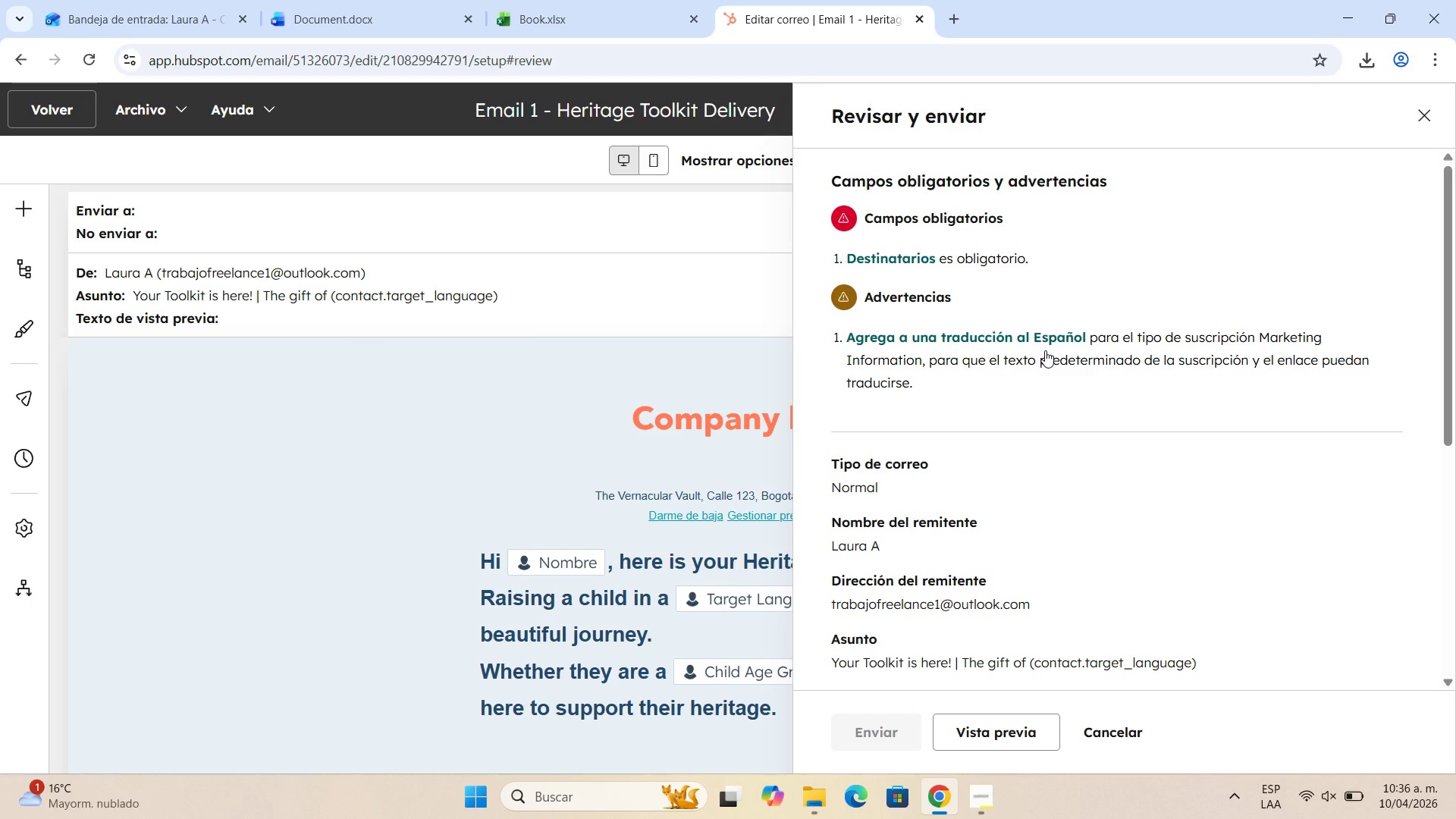 
wait(12.81)
 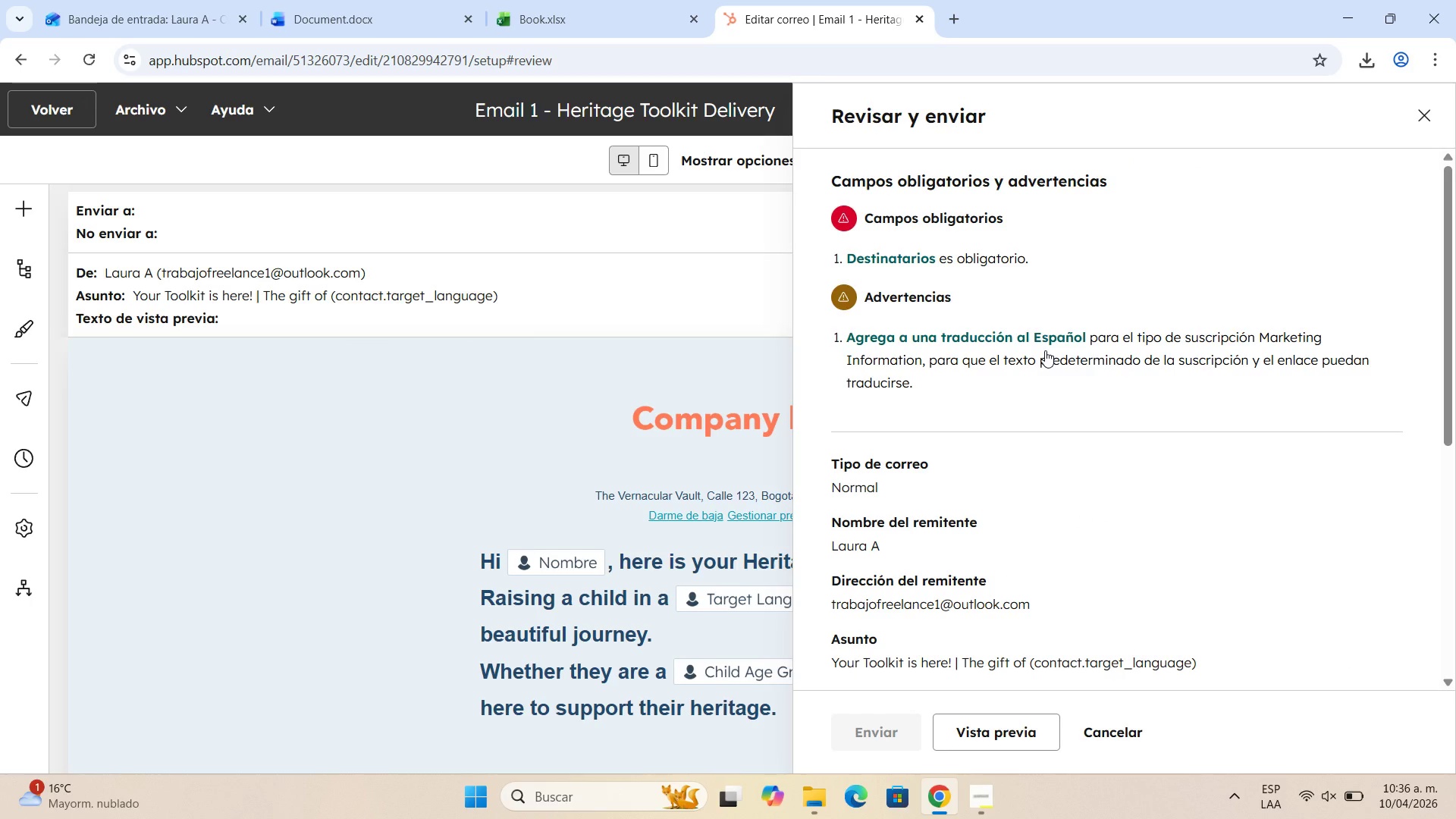 
left_click([924, 249])
 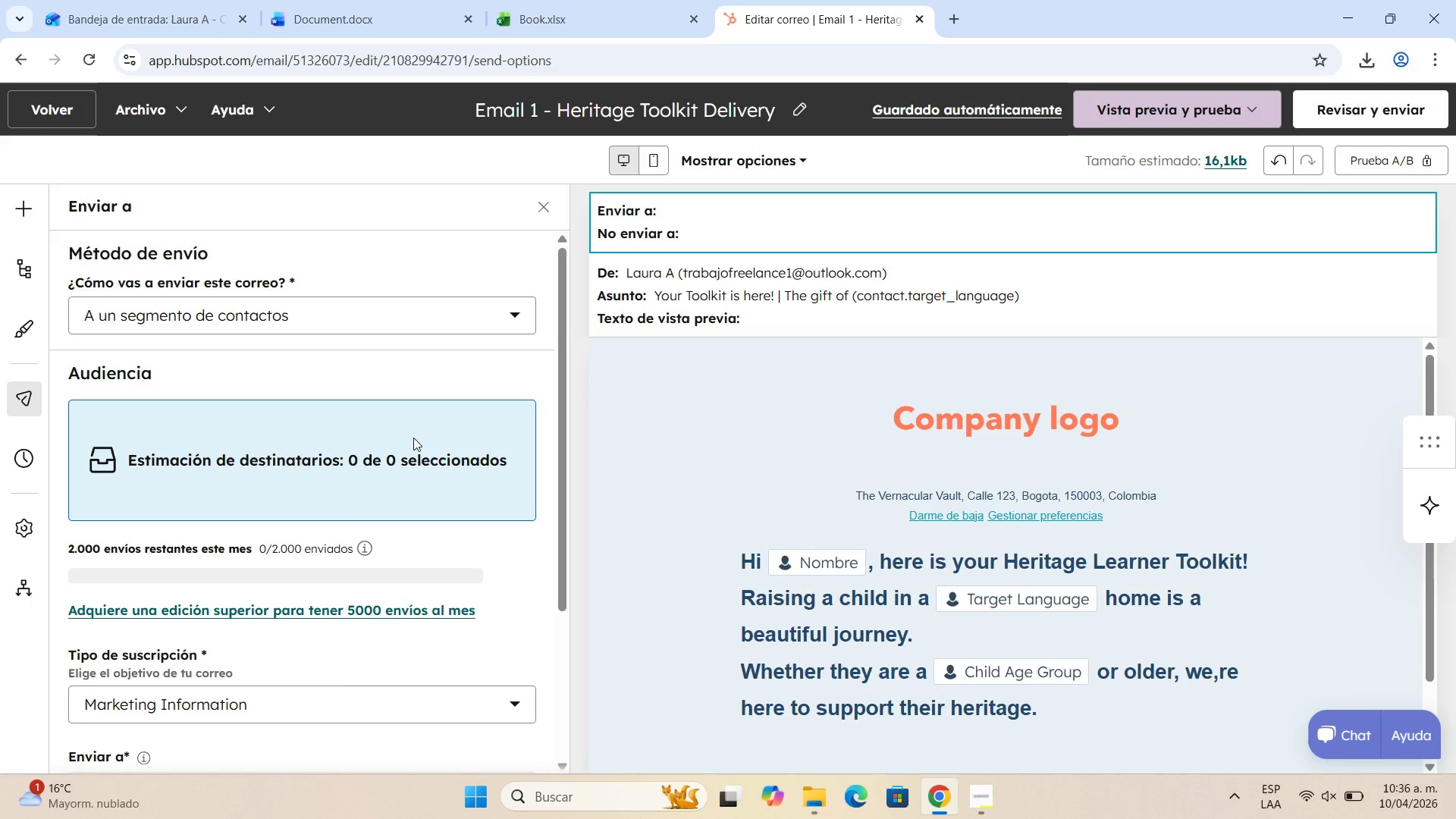 
scroll: coordinate [300, 486], scroll_direction: down, amount: 6.0
 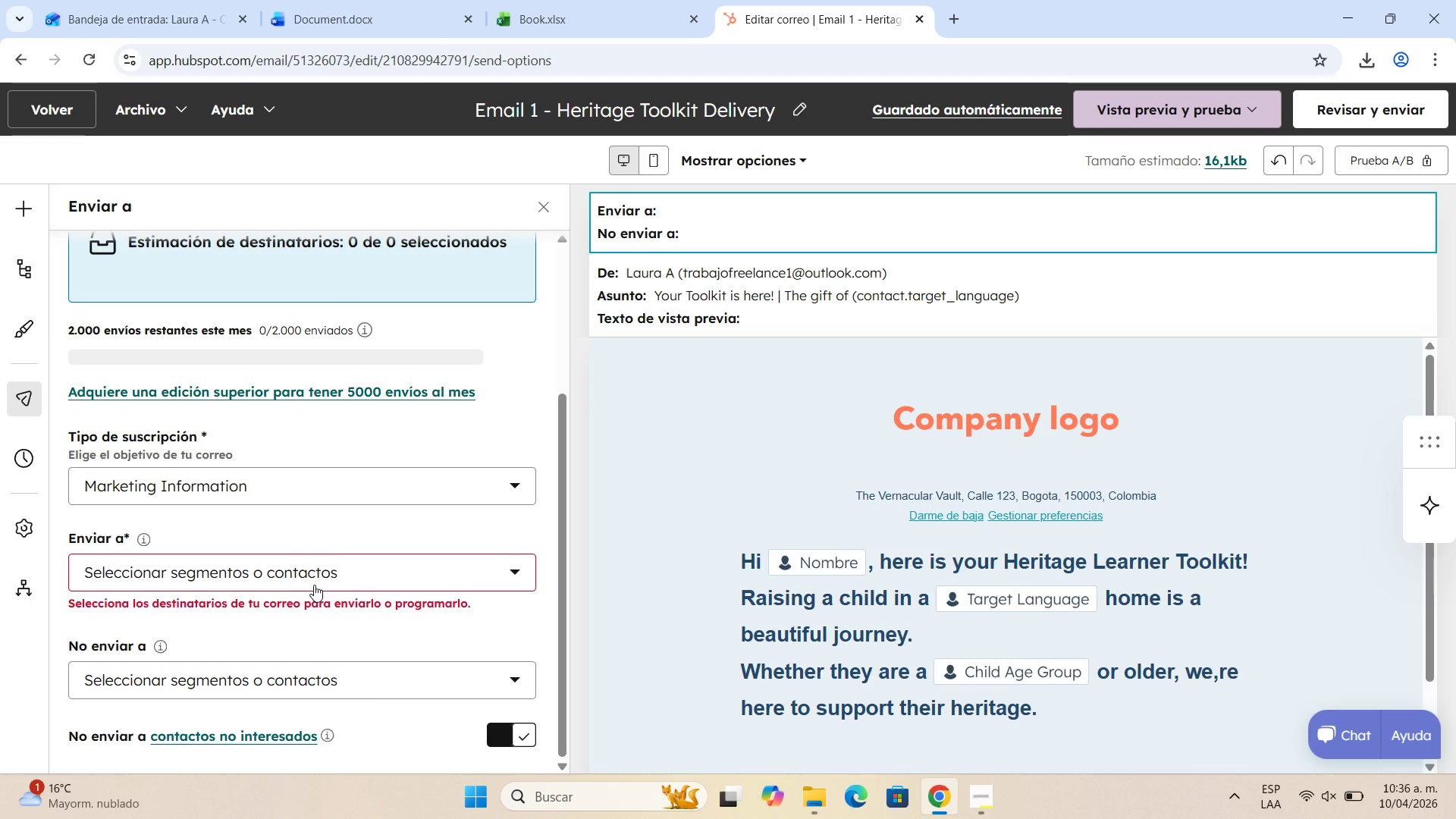 
wait(13.23)
 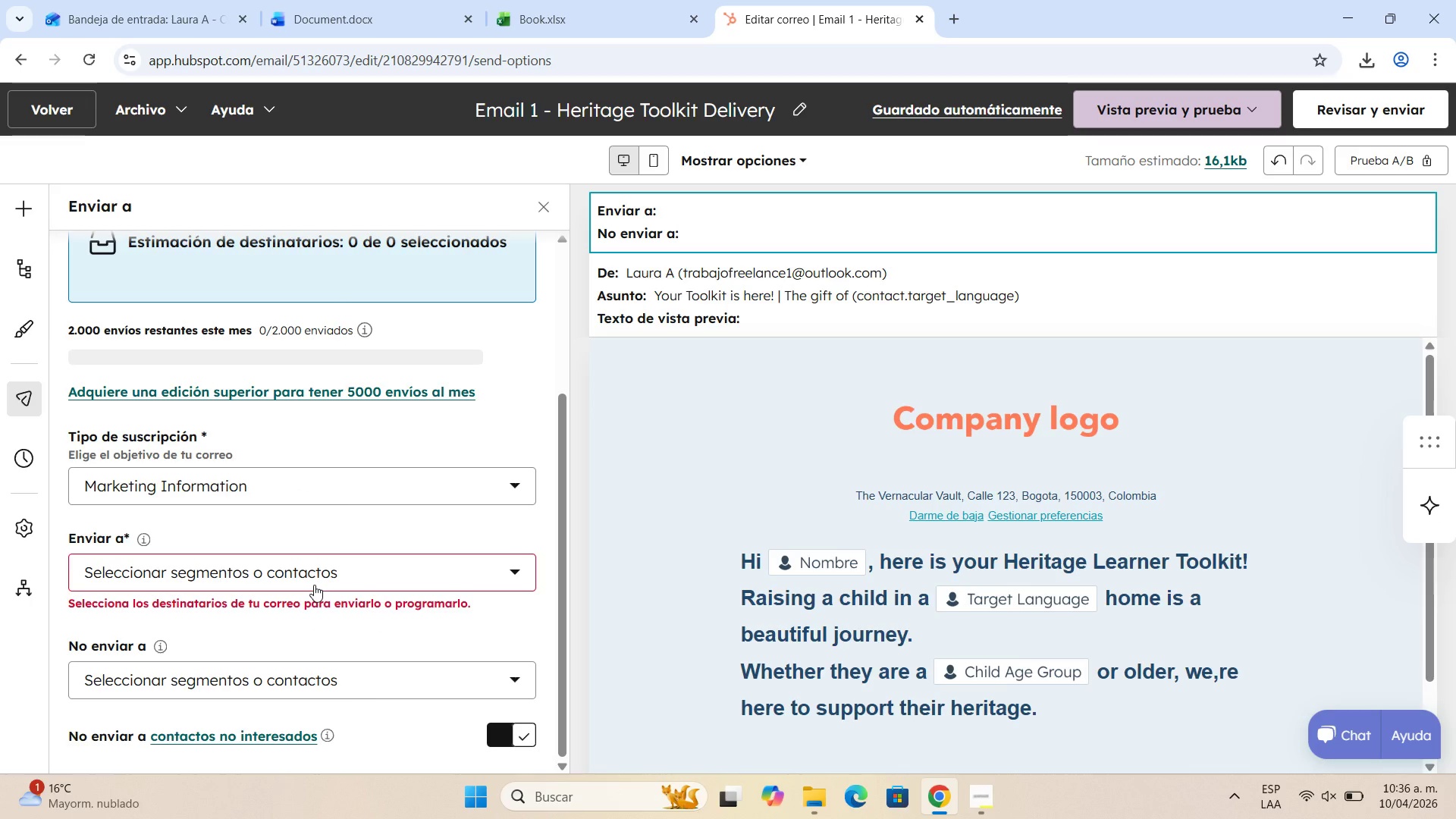 
left_click([236, 571])
 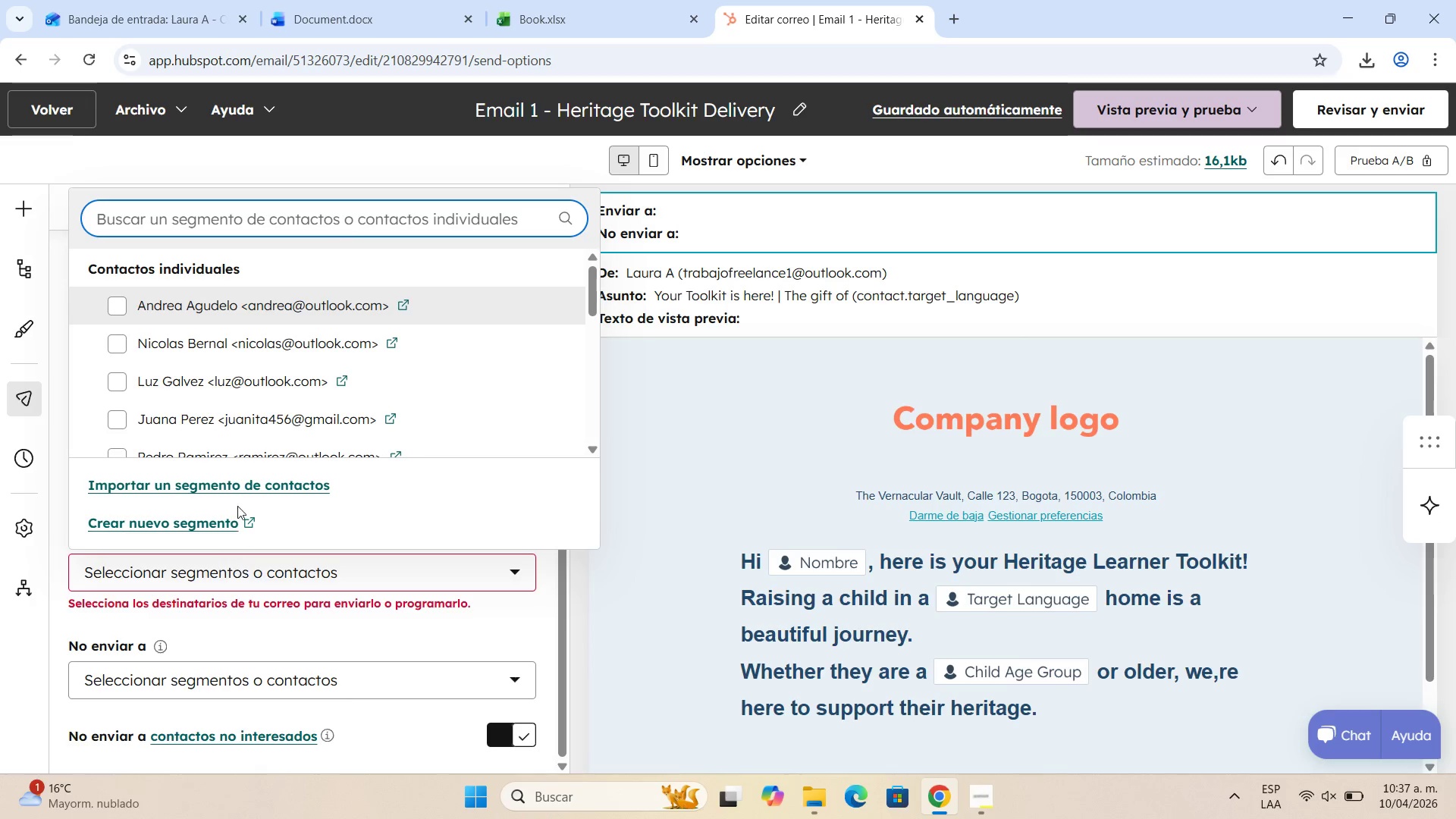 
scroll: coordinate [308, 324], scroll_direction: down, amount: 5.0
 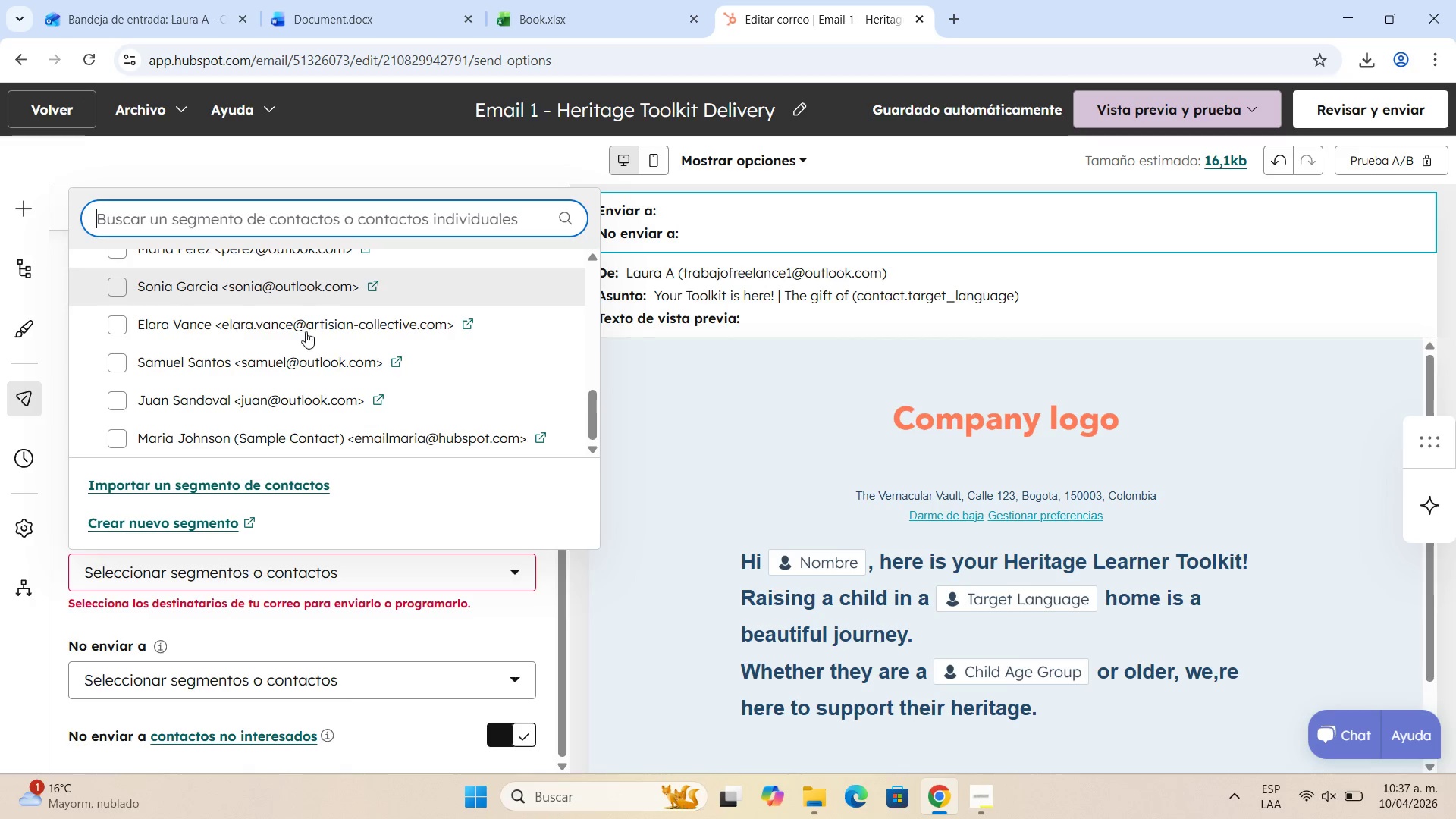 
scroll: coordinate [300, 349], scroll_direction: up, amount: 8.0
 